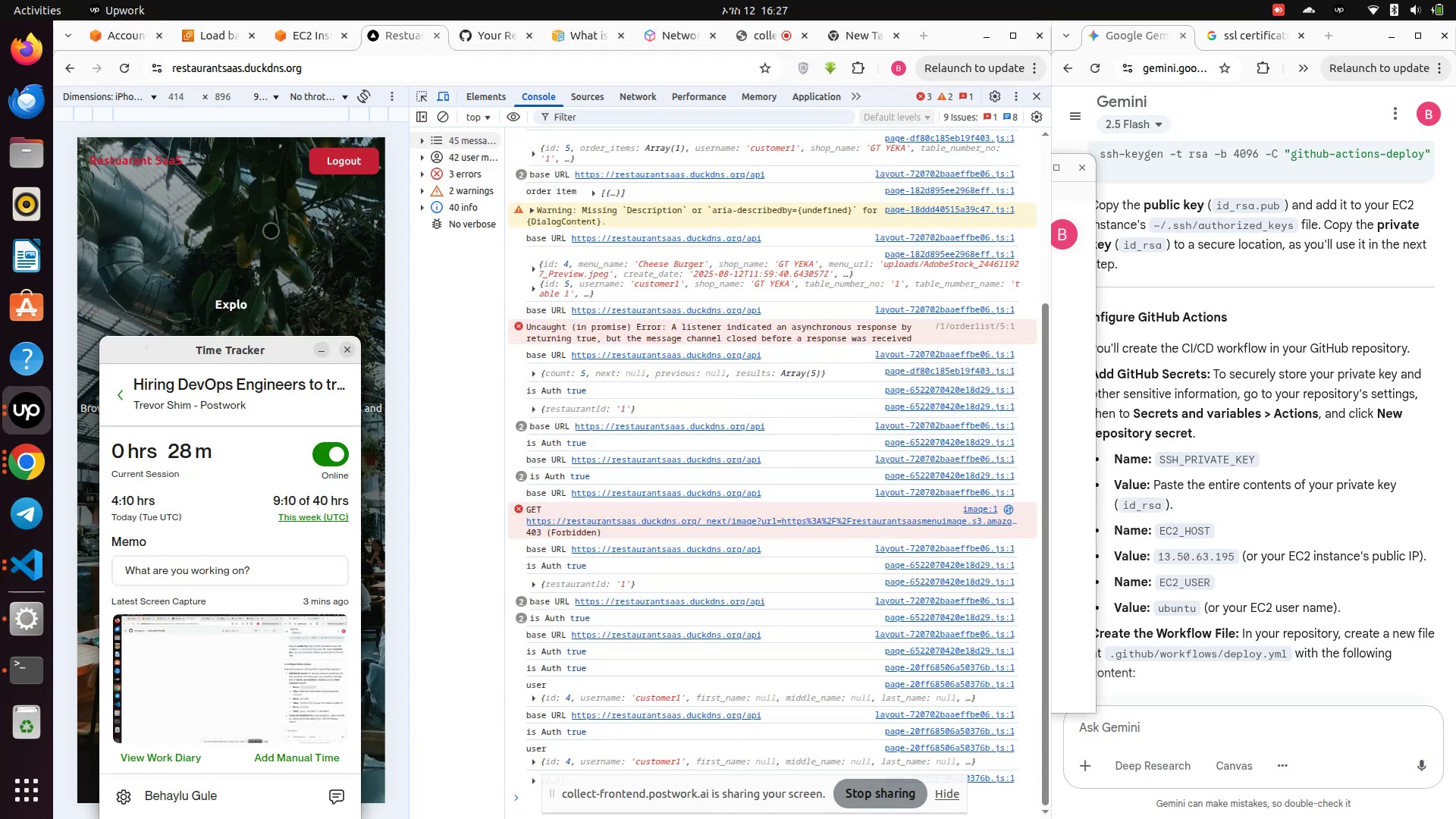 
left_click([272, 228])
 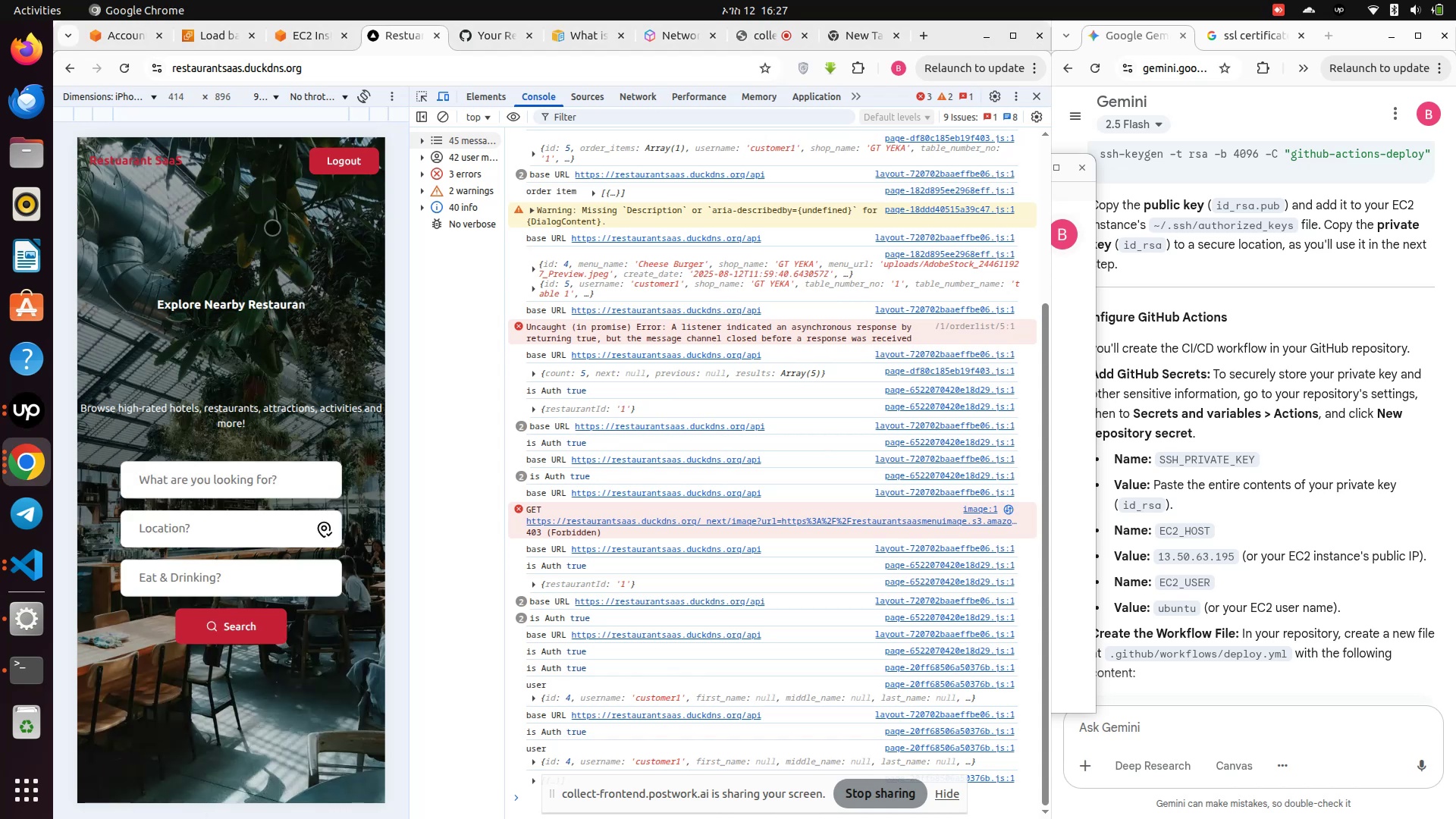 
wait(10.66)
 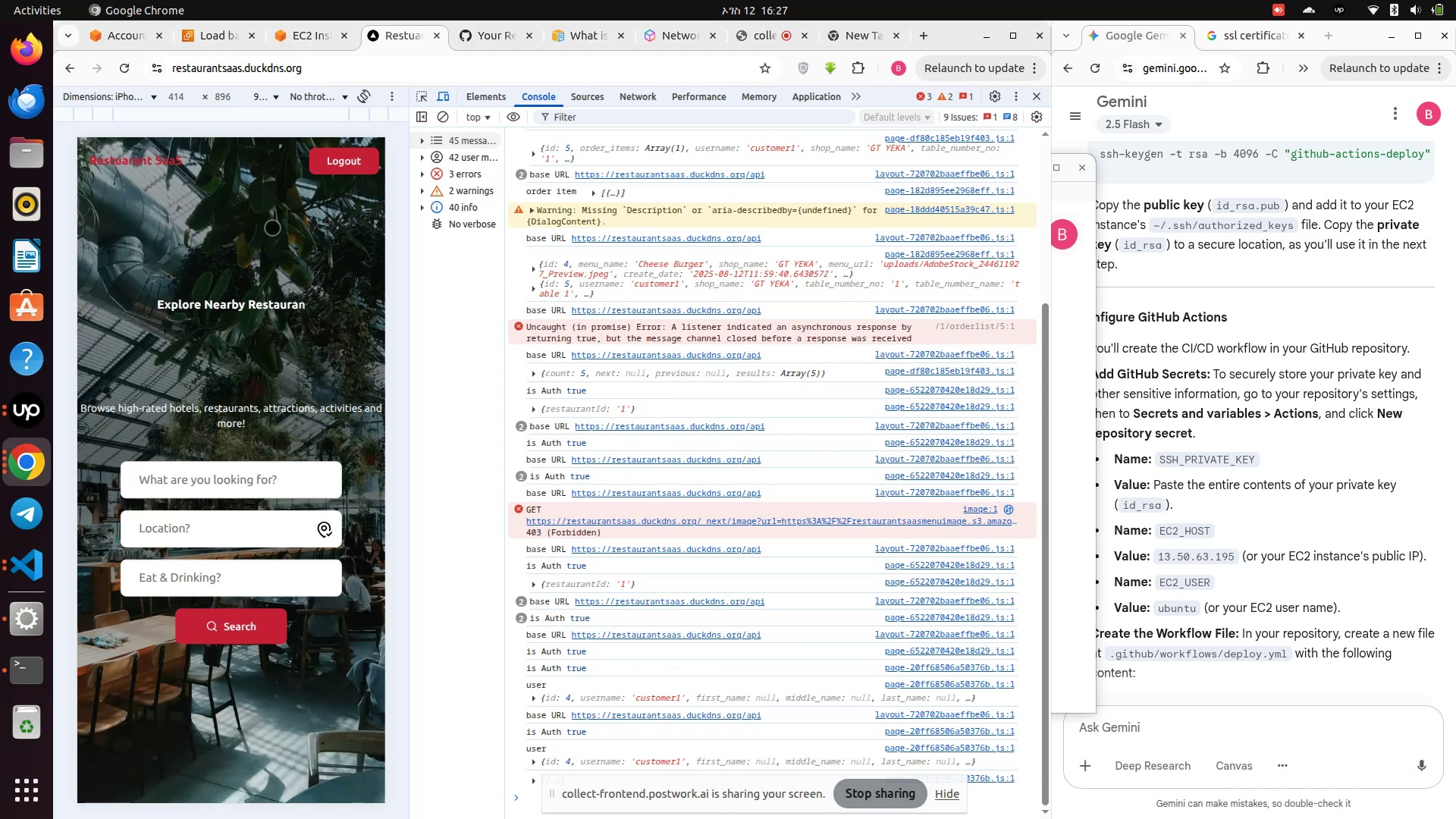 
left_click([493, 35])
 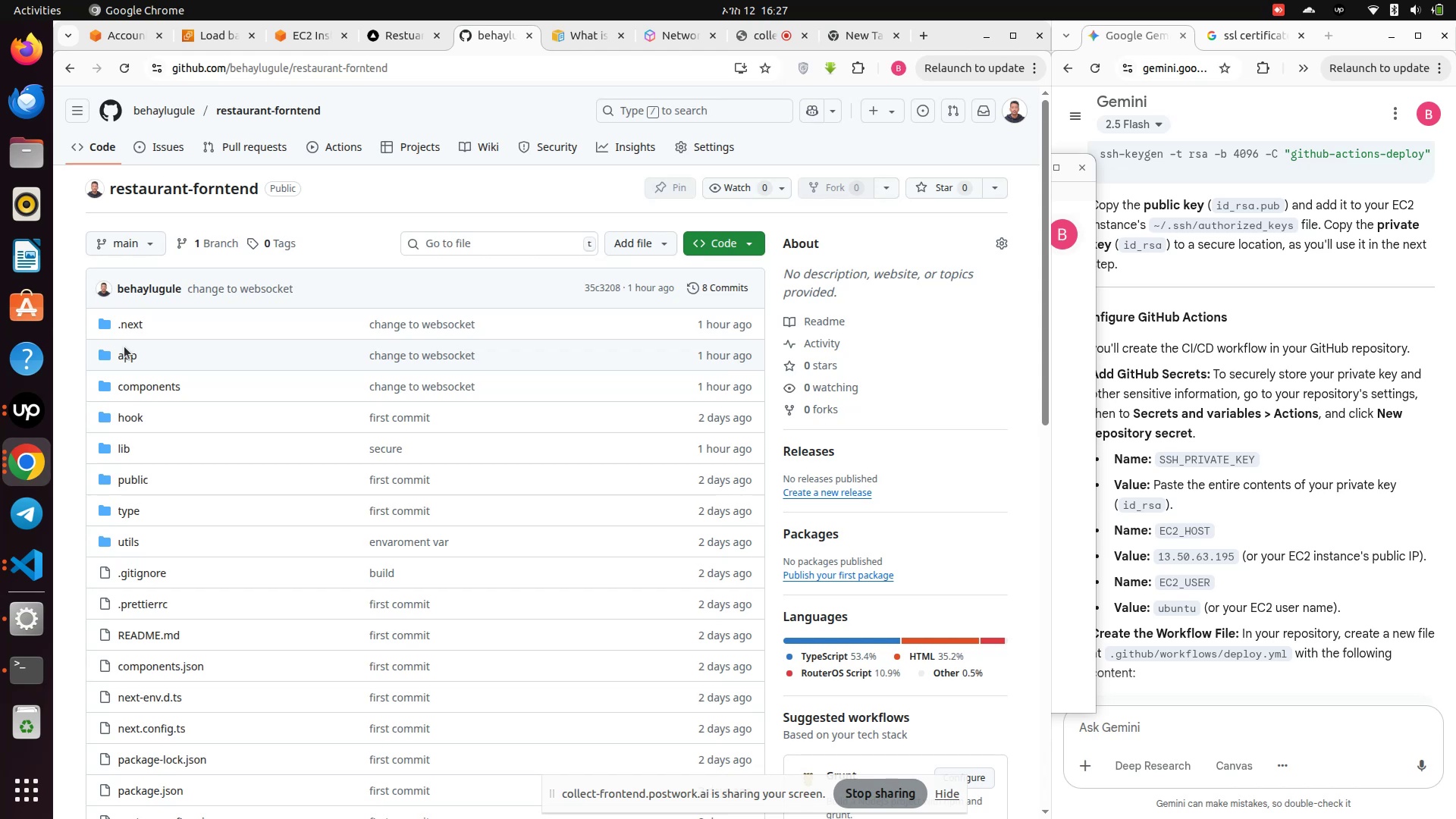 
wait(21.48)
 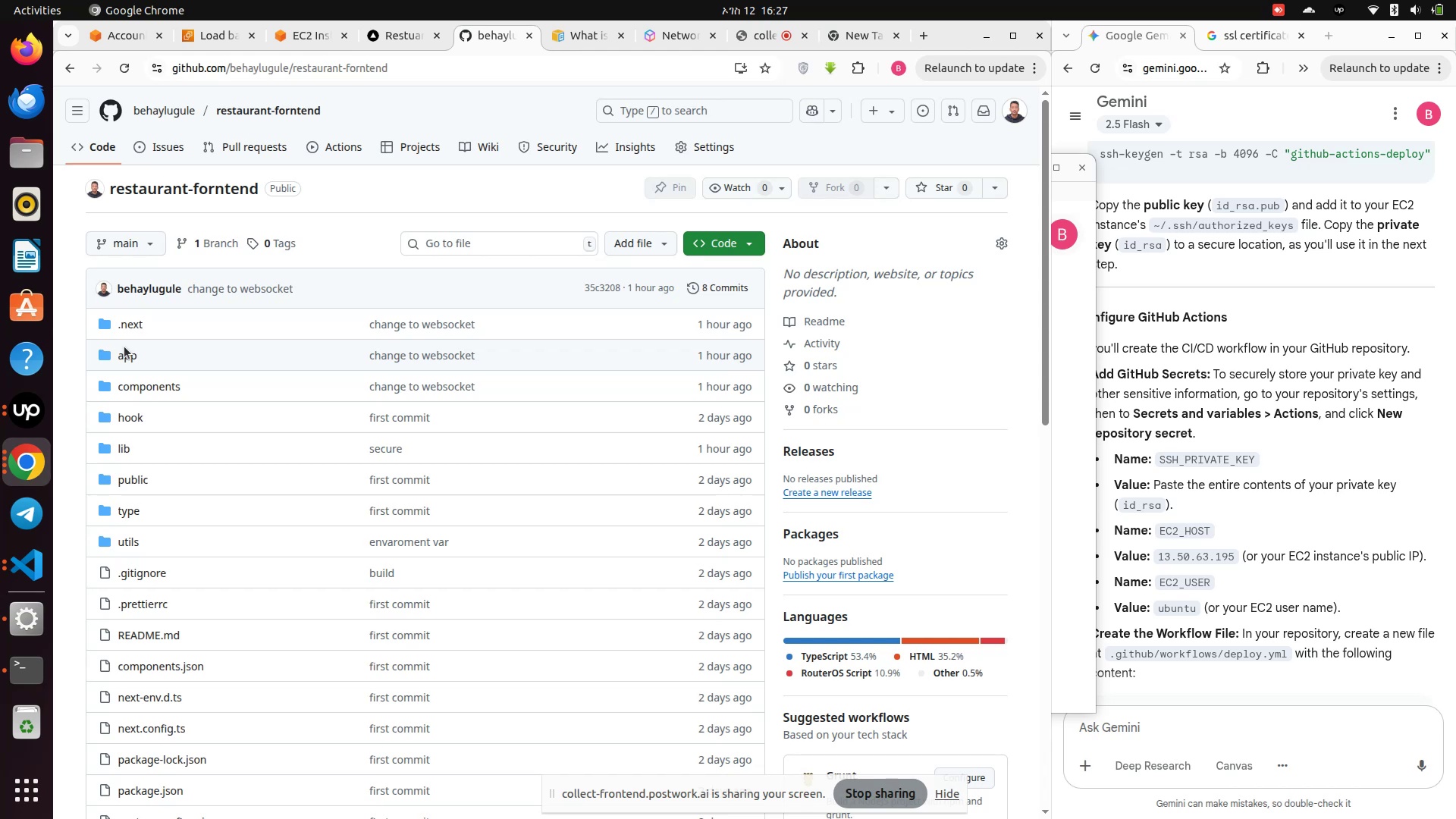 
scroll: coordinate [124, 354], scroll_direction: down, amount: 8.0
 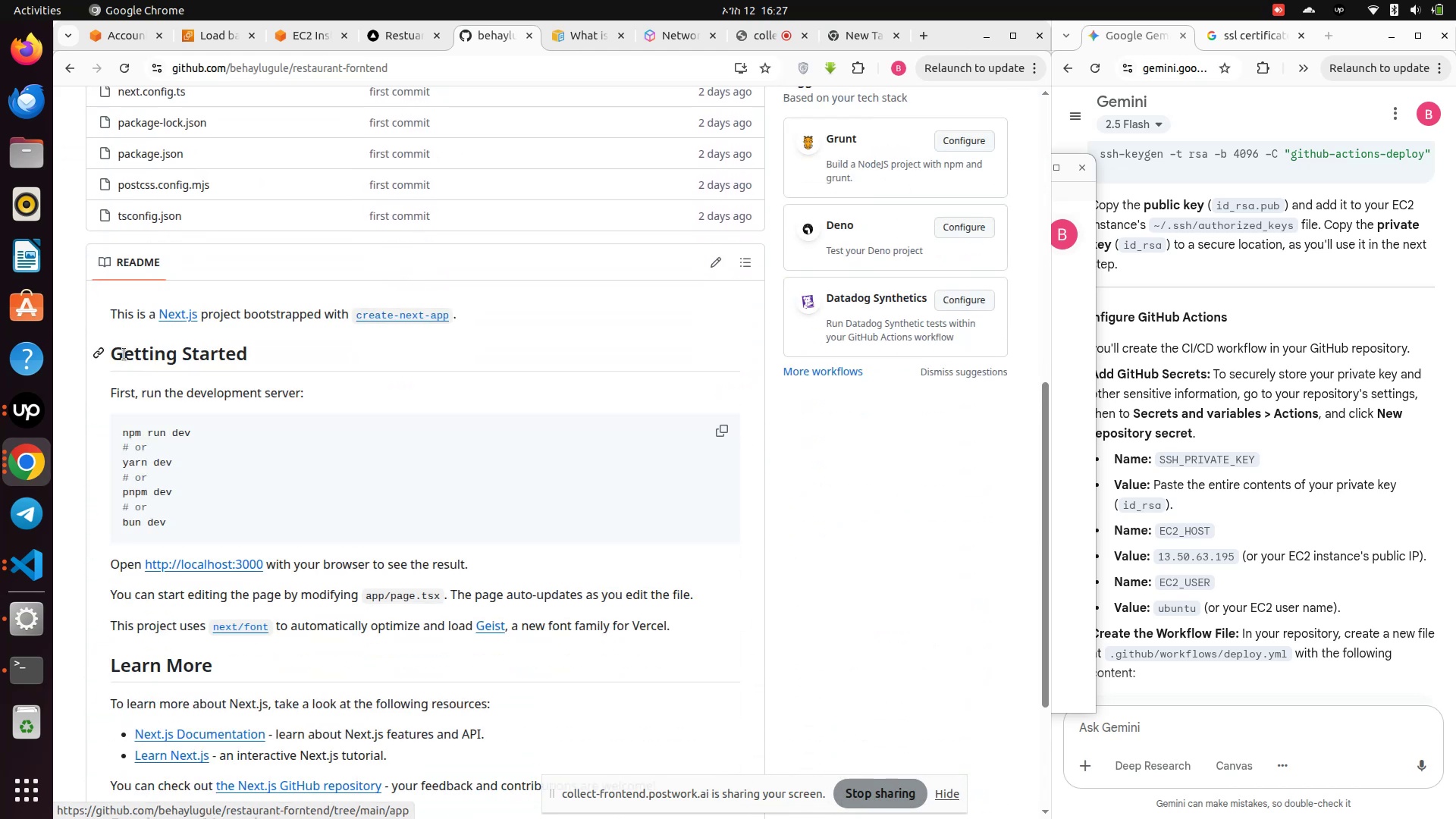 
scroll: coordinate [157, 356], scroll_direction: up, amount: 9.0
 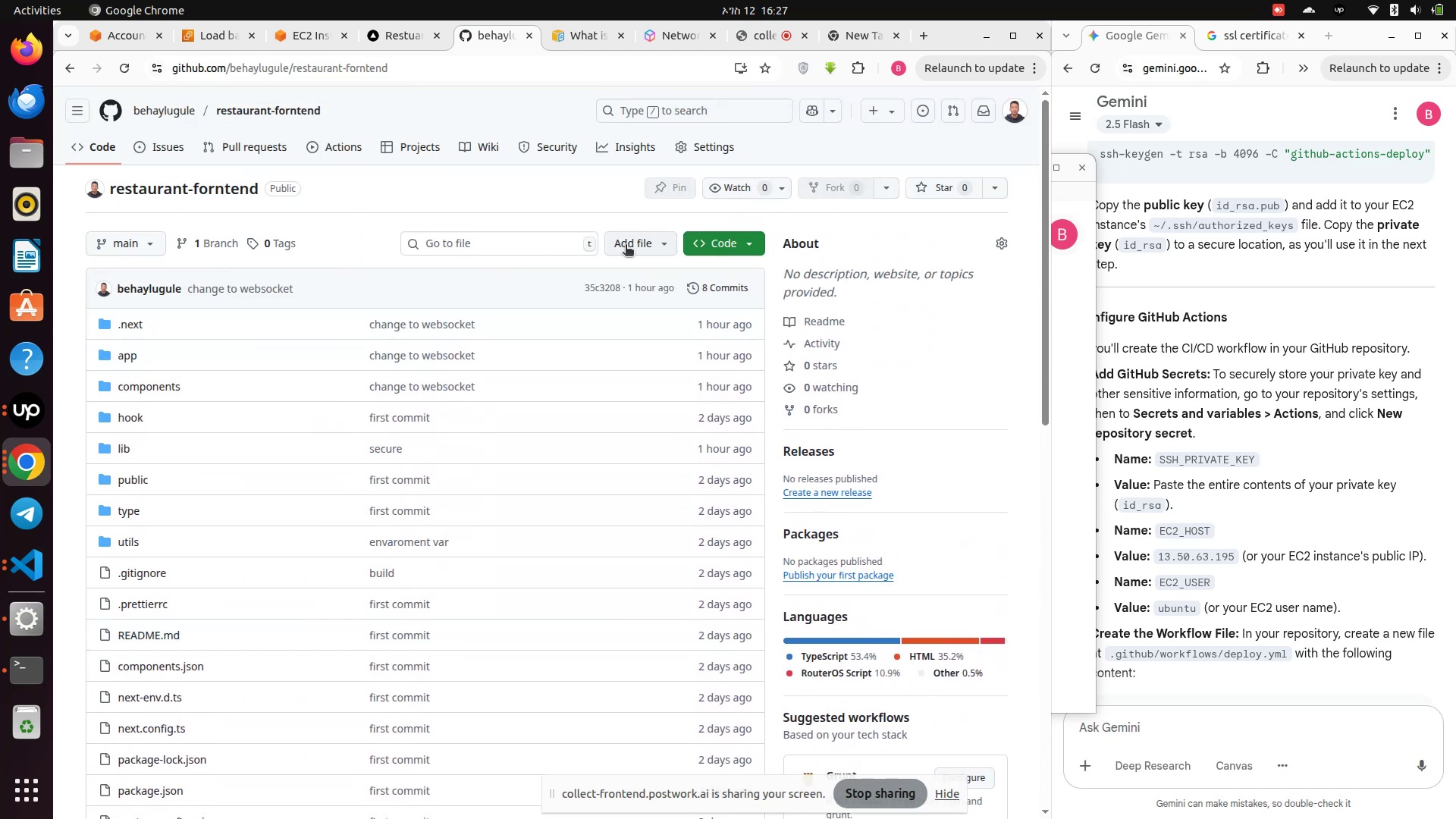 
left_click([631, 246])
 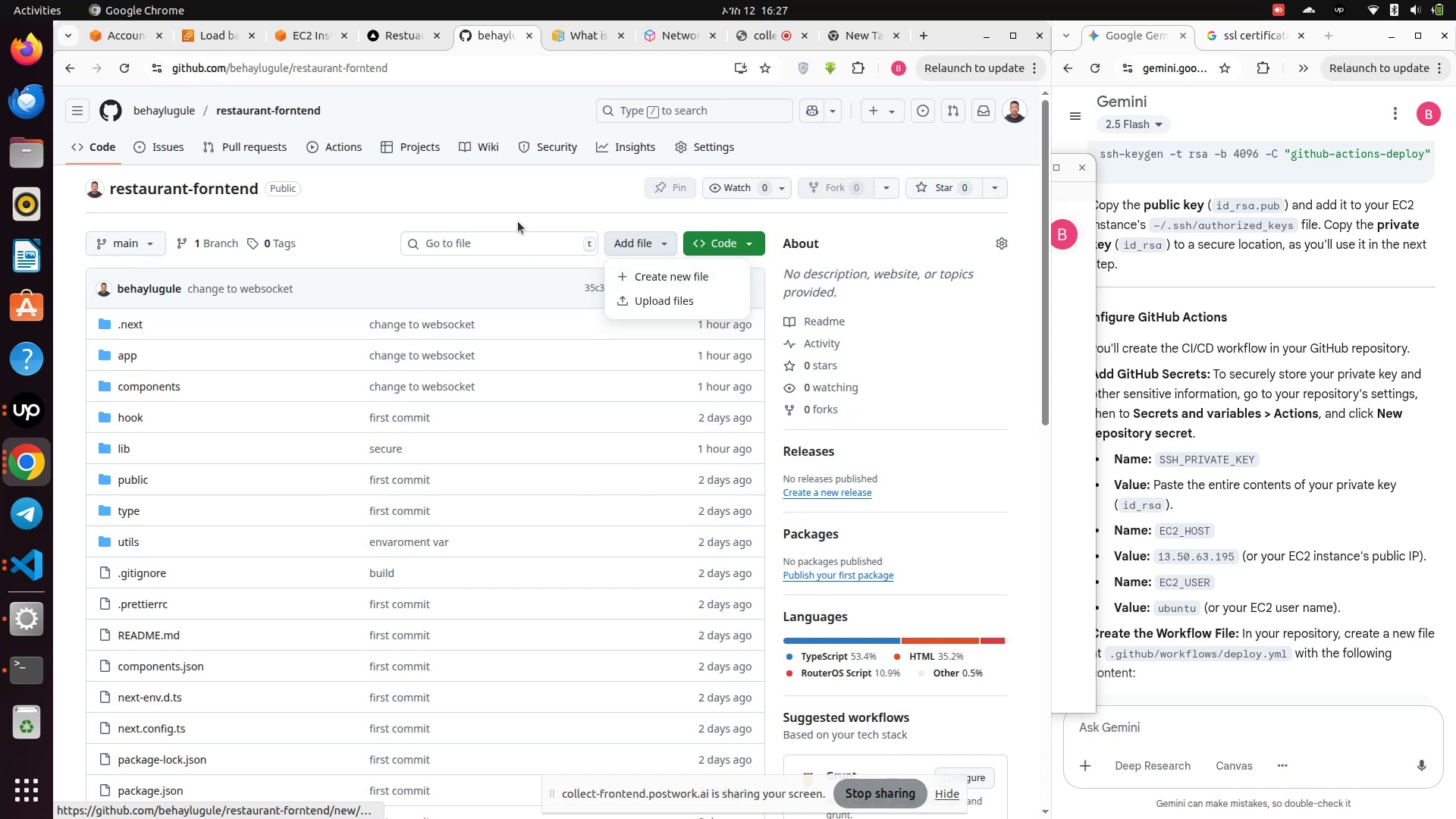 
wait(5.42)
 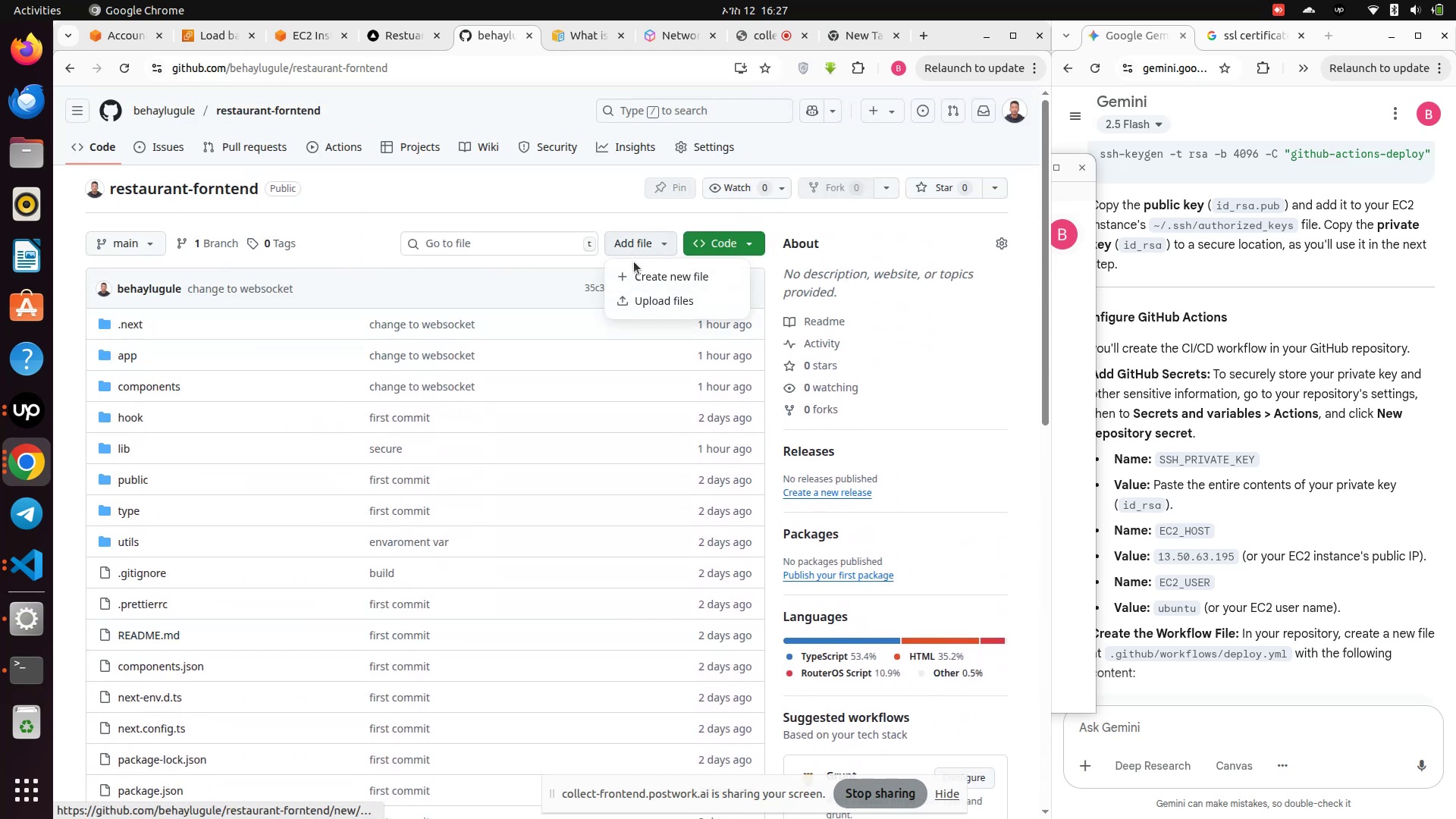 
left_click([1132, 736])
 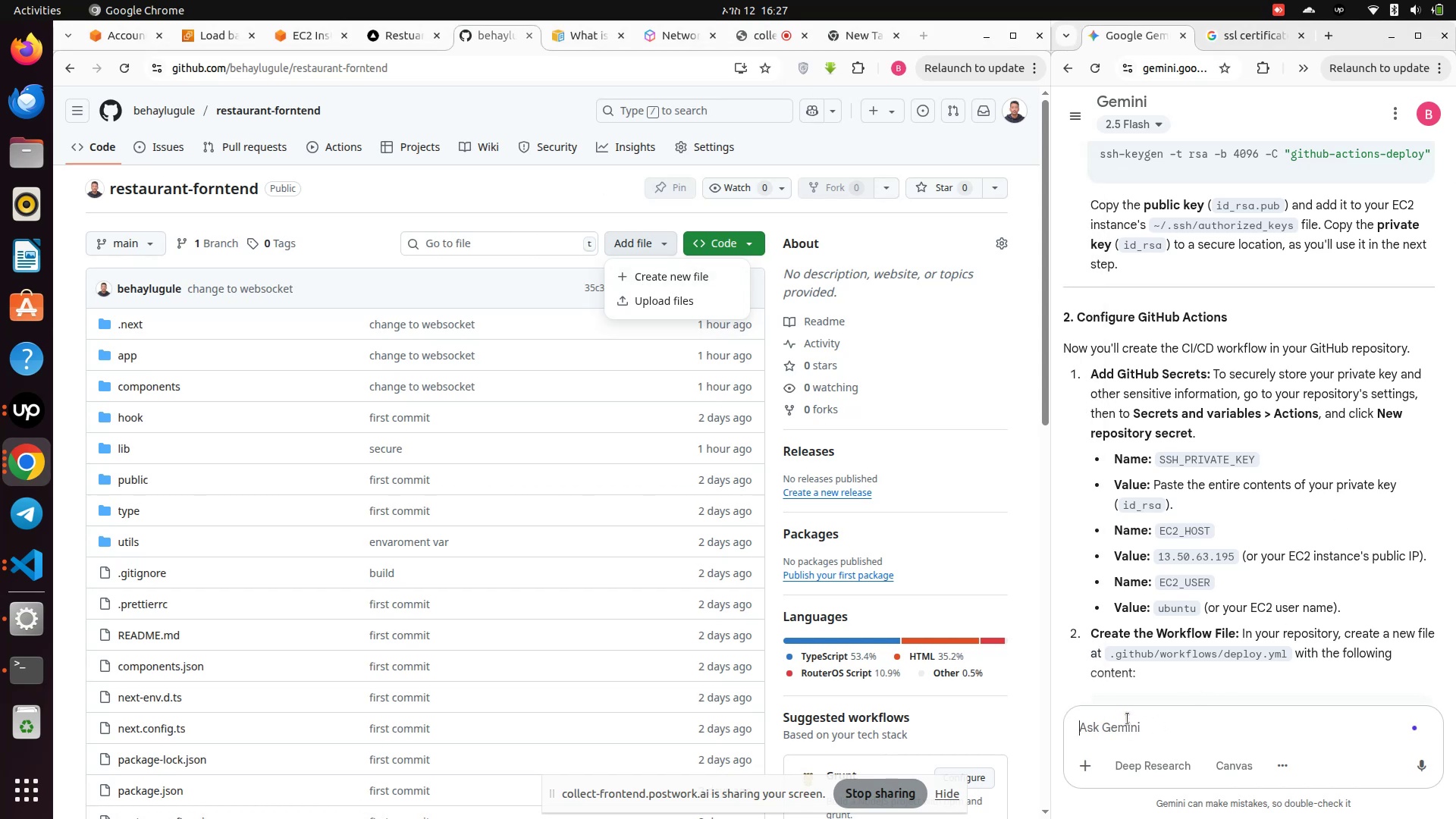 
type(no .github fo)
key(Backspace)
key(Backspace)
type(folder)
 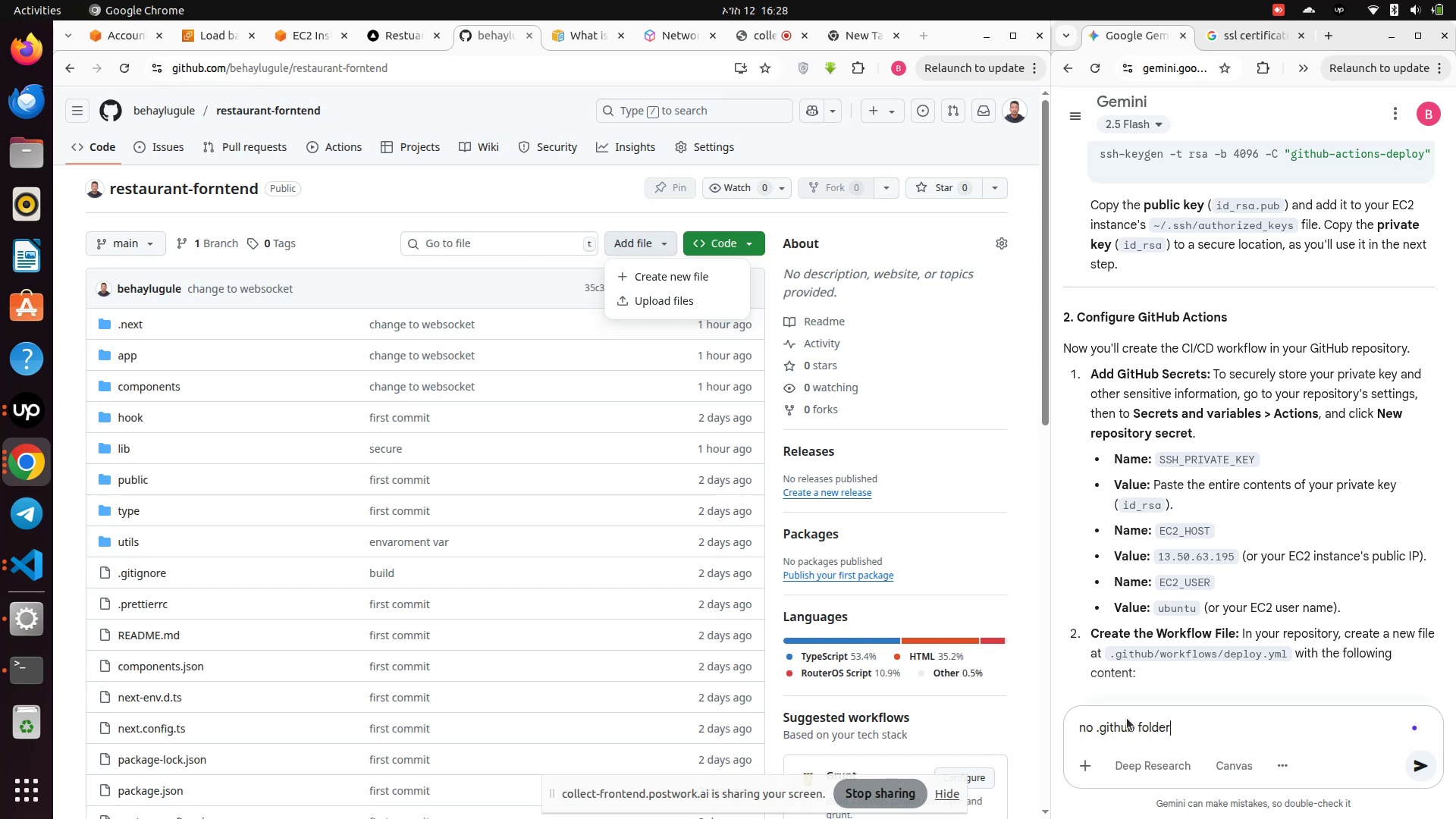 
key(Enter)
 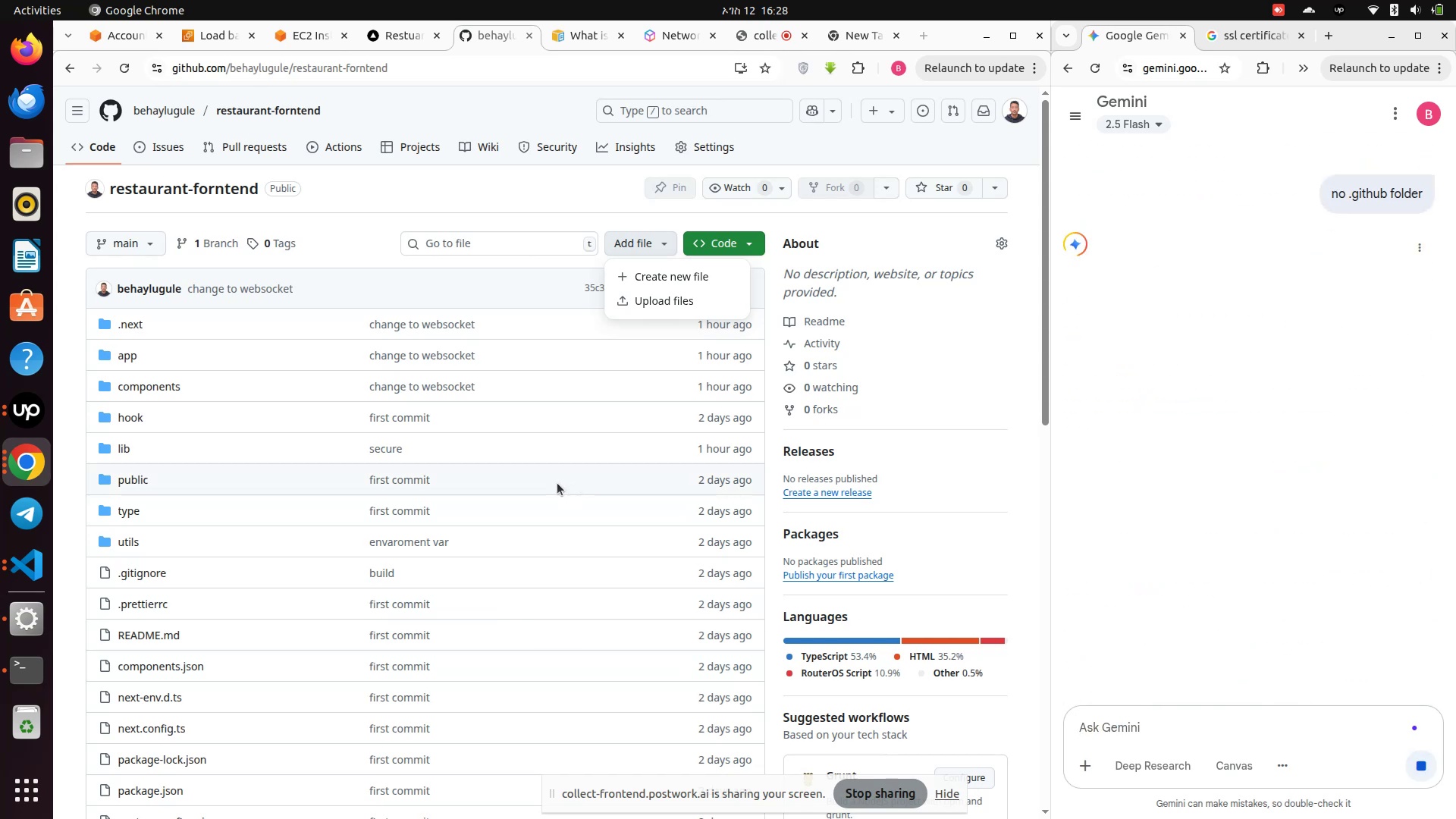 
wait(8.38)
 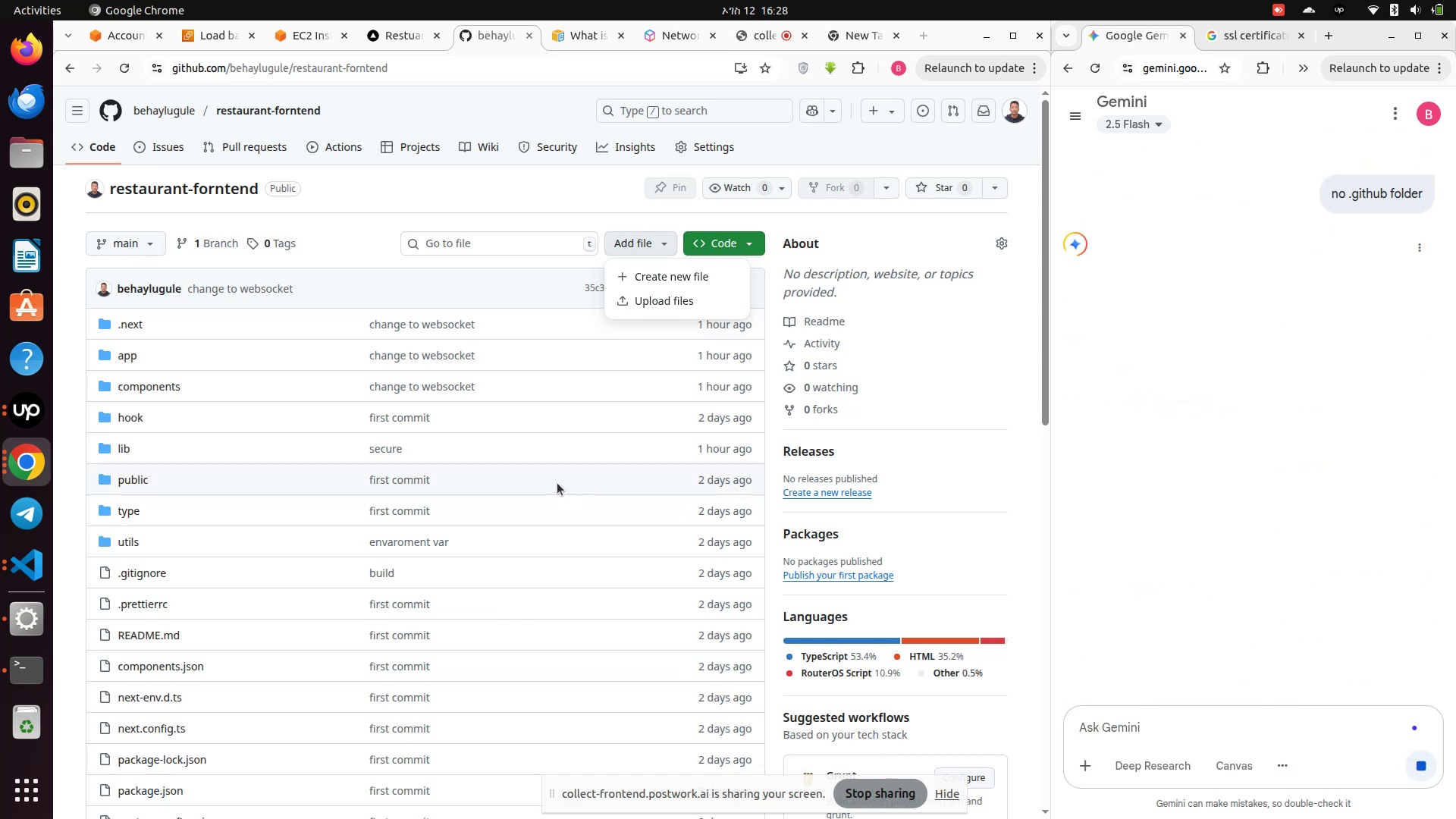 
scroll: coordinate [1207, 487], scroll_direction: down, amount: 1.0
 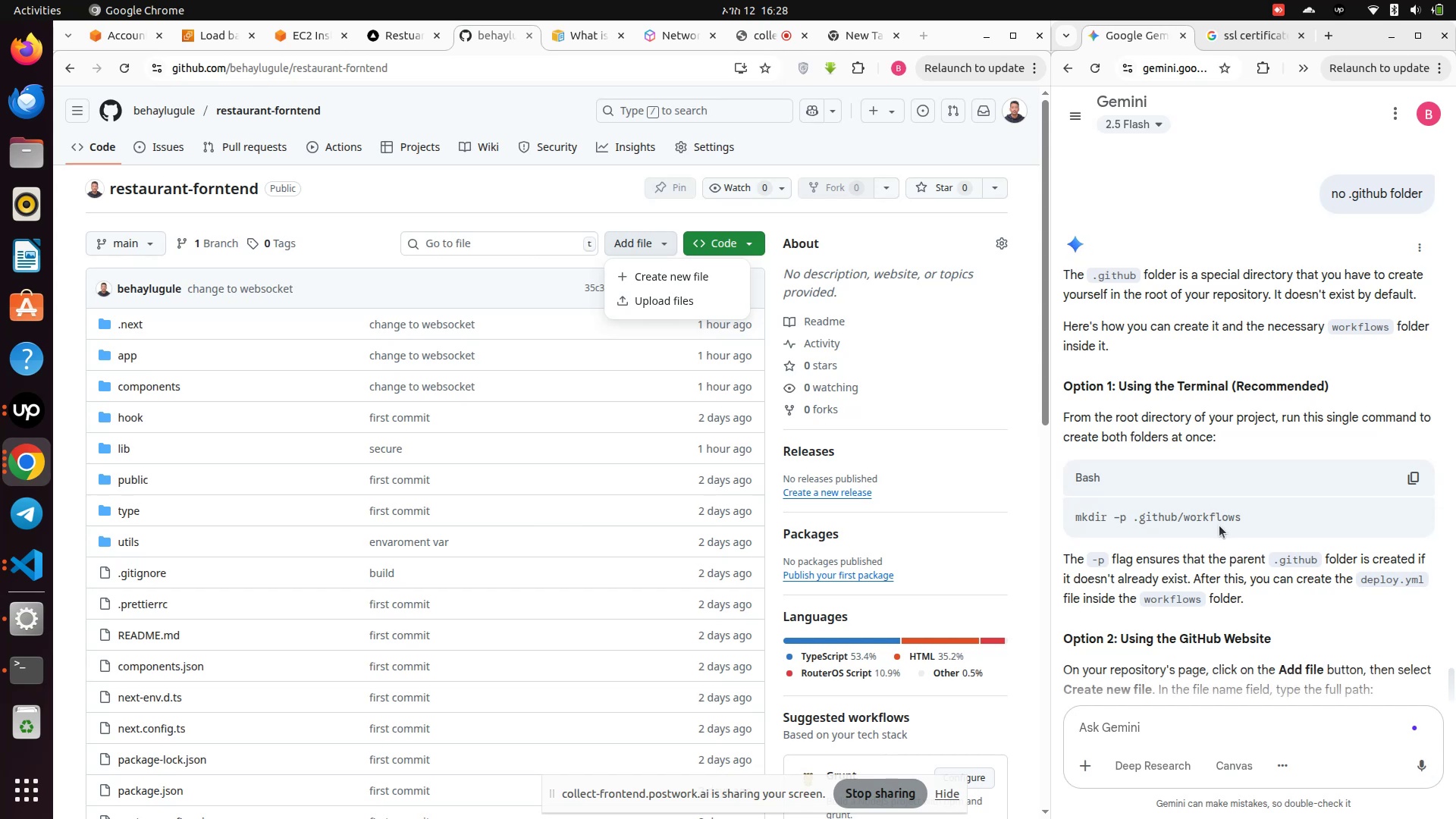 
wait(6.58)
 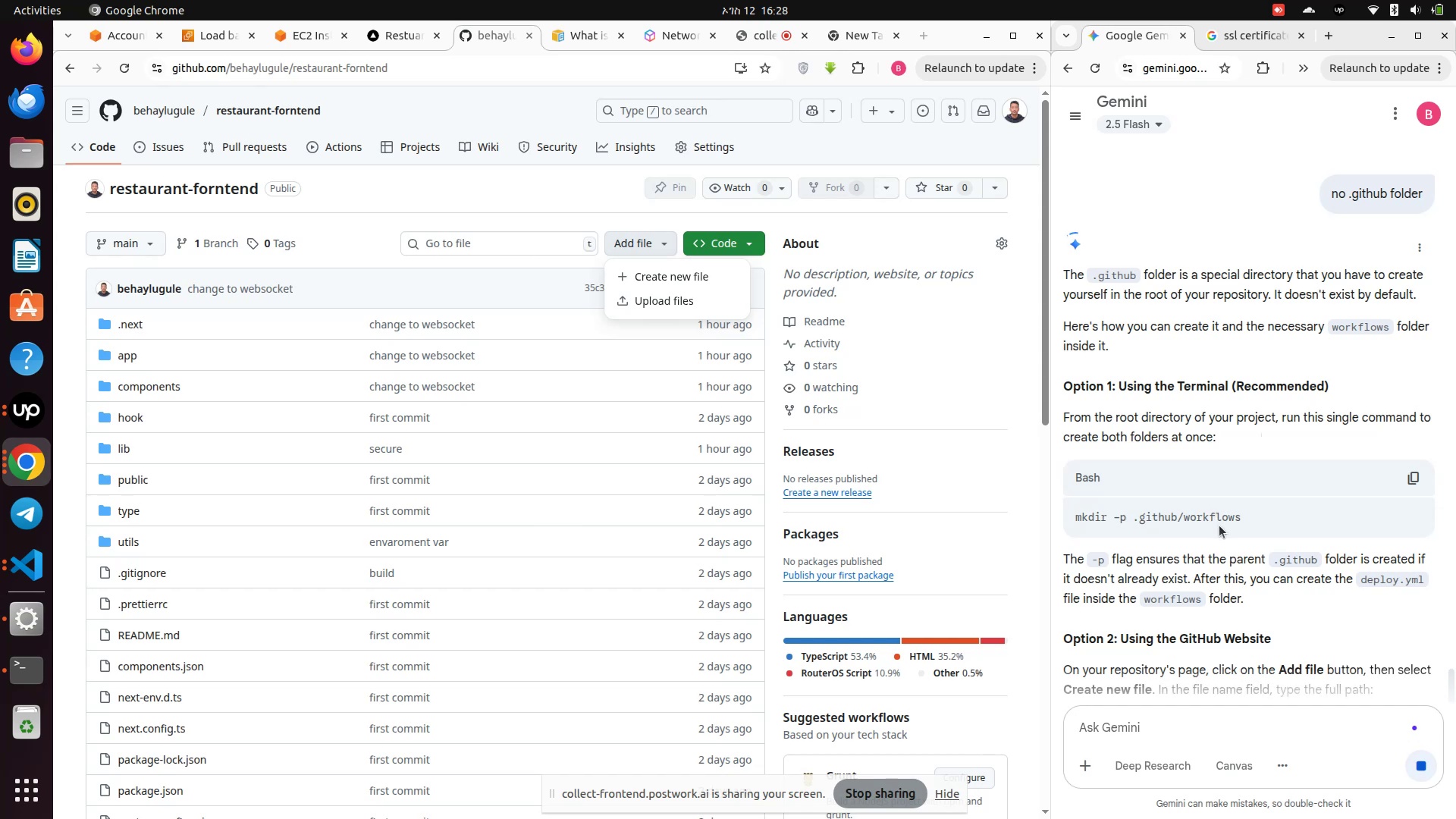 
left_click([1419, 479])
 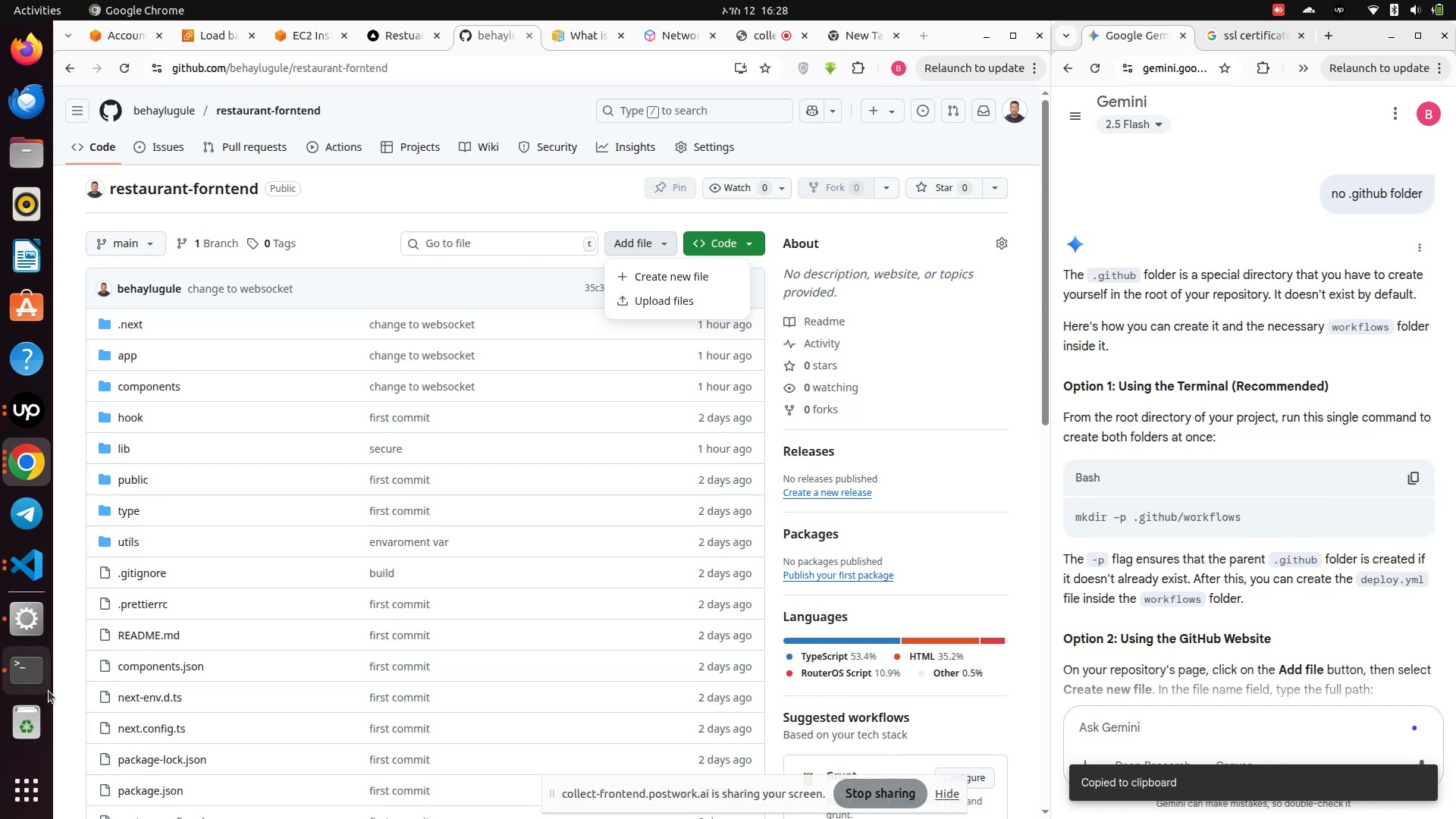 
left_click([9, 667])
 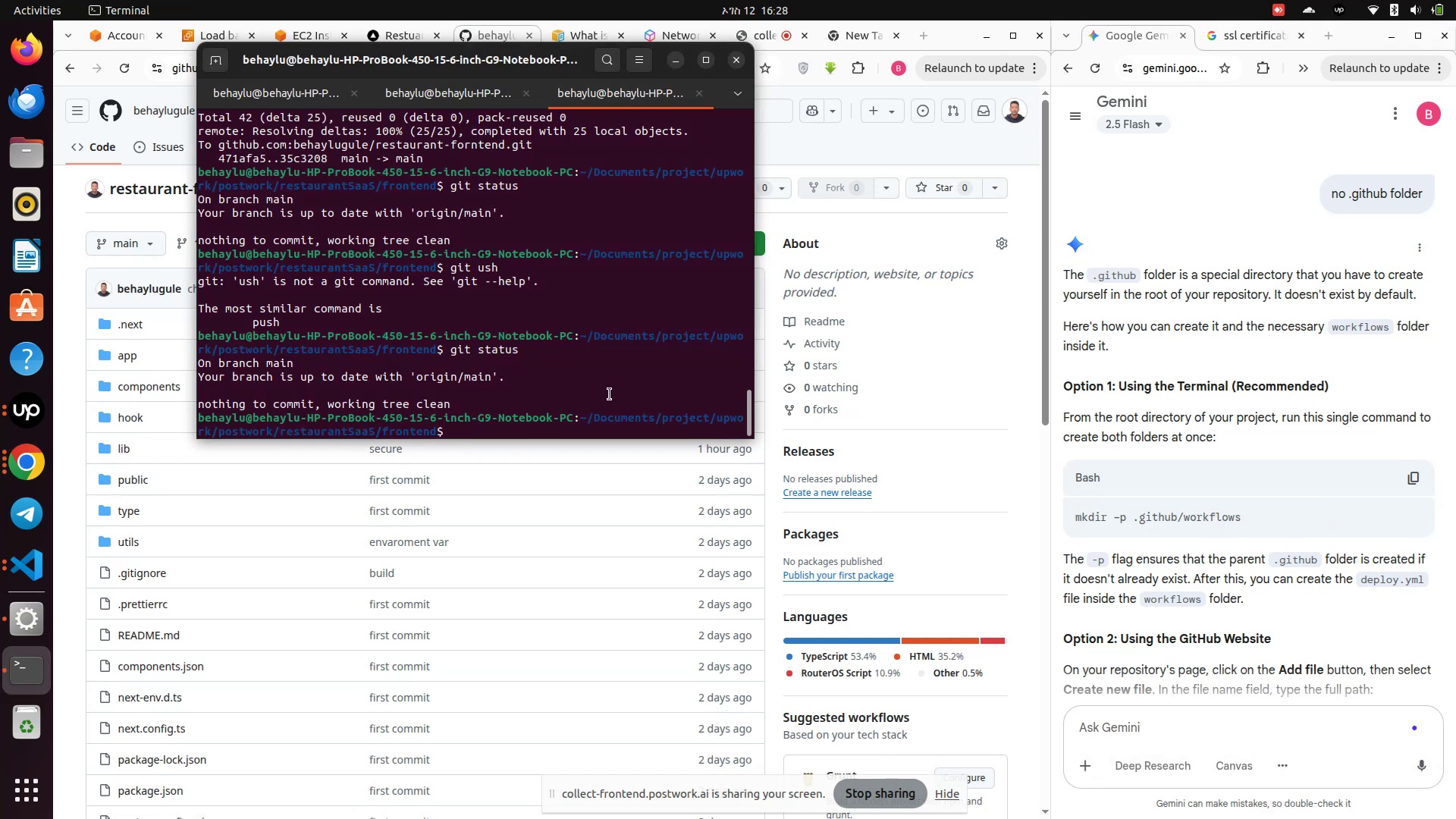 
type(mkdir -p .github/workflows)
 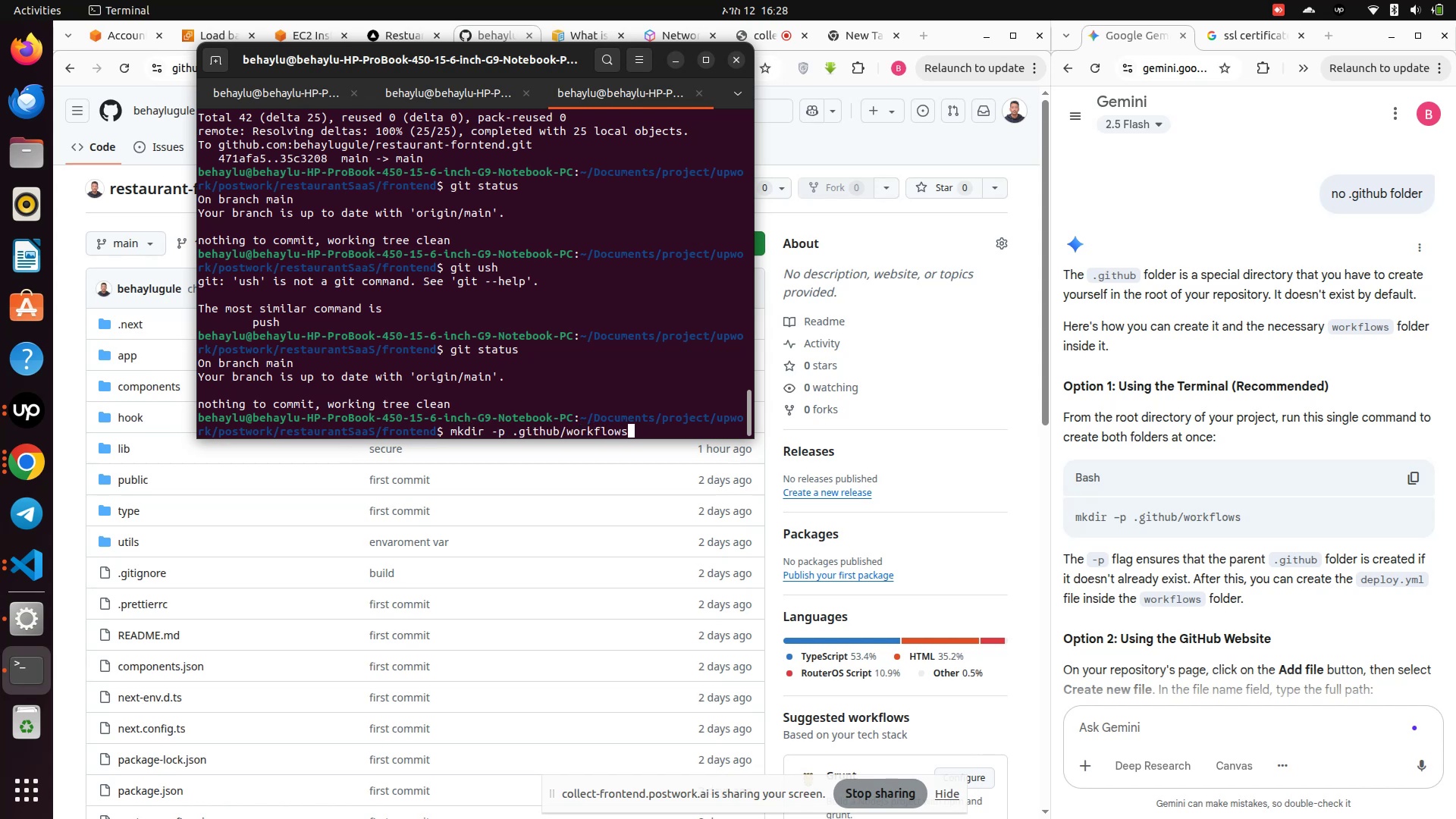 
key(Enter)
 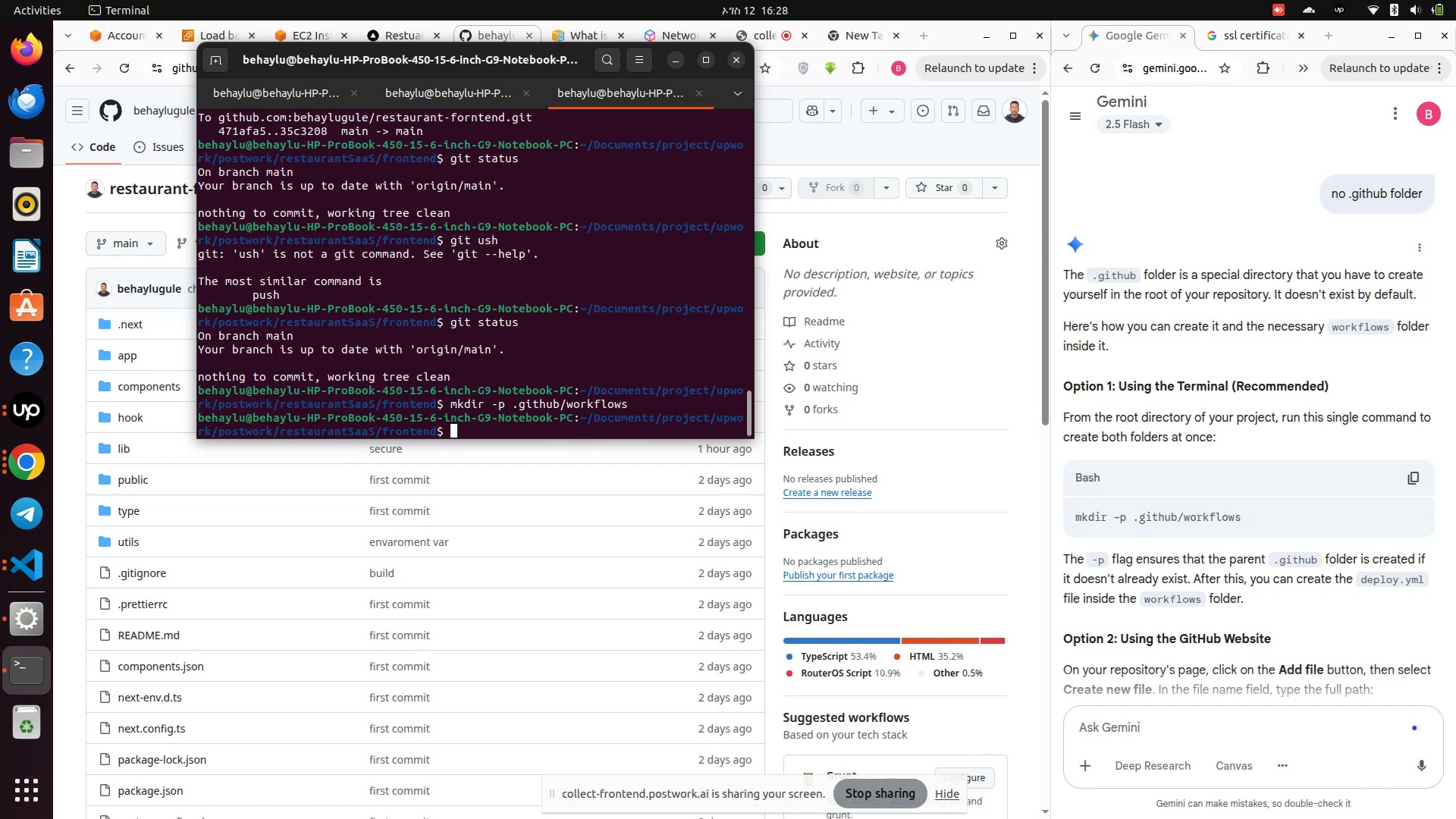 
type(git status)
 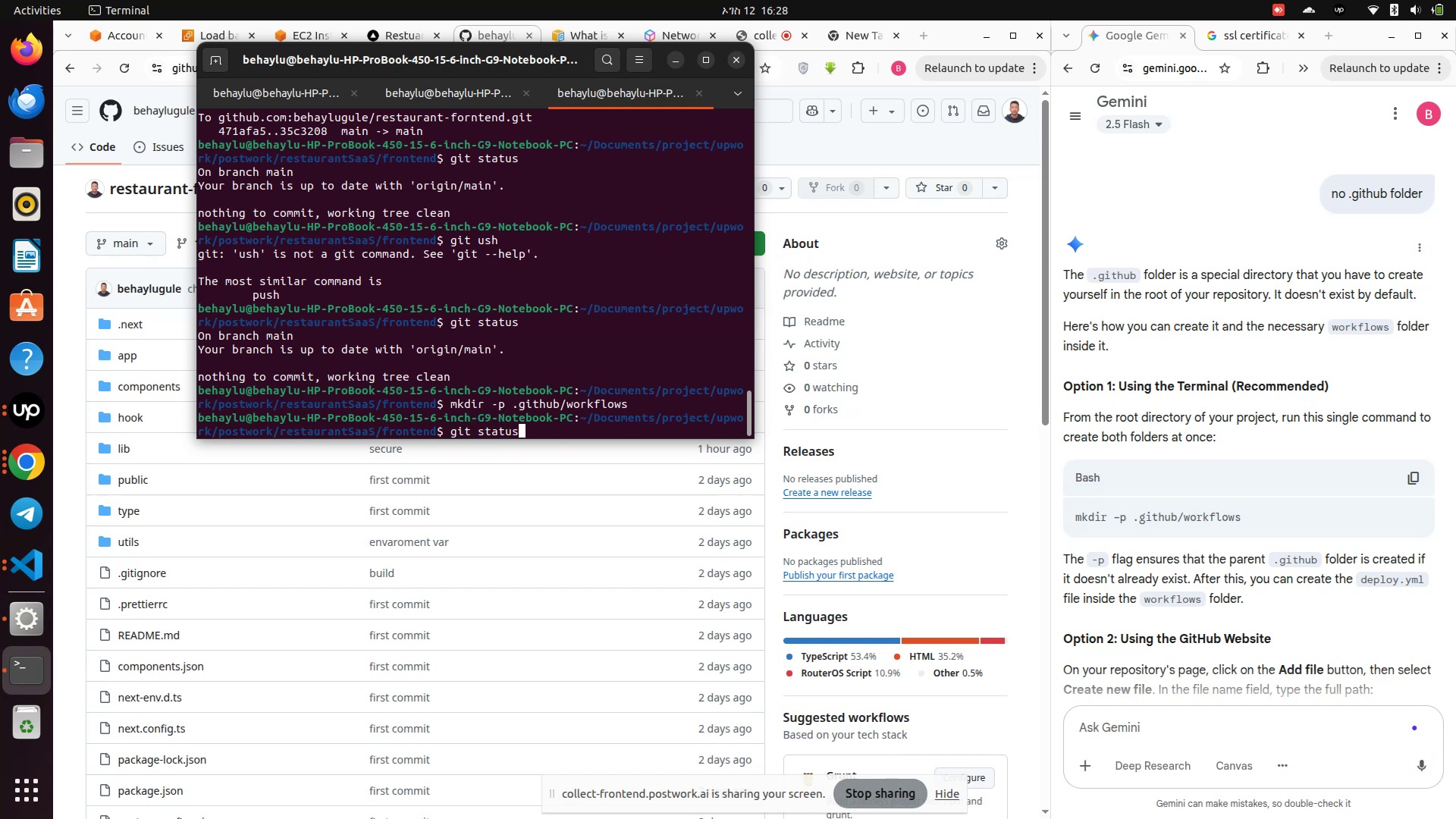 
key(Enter)
 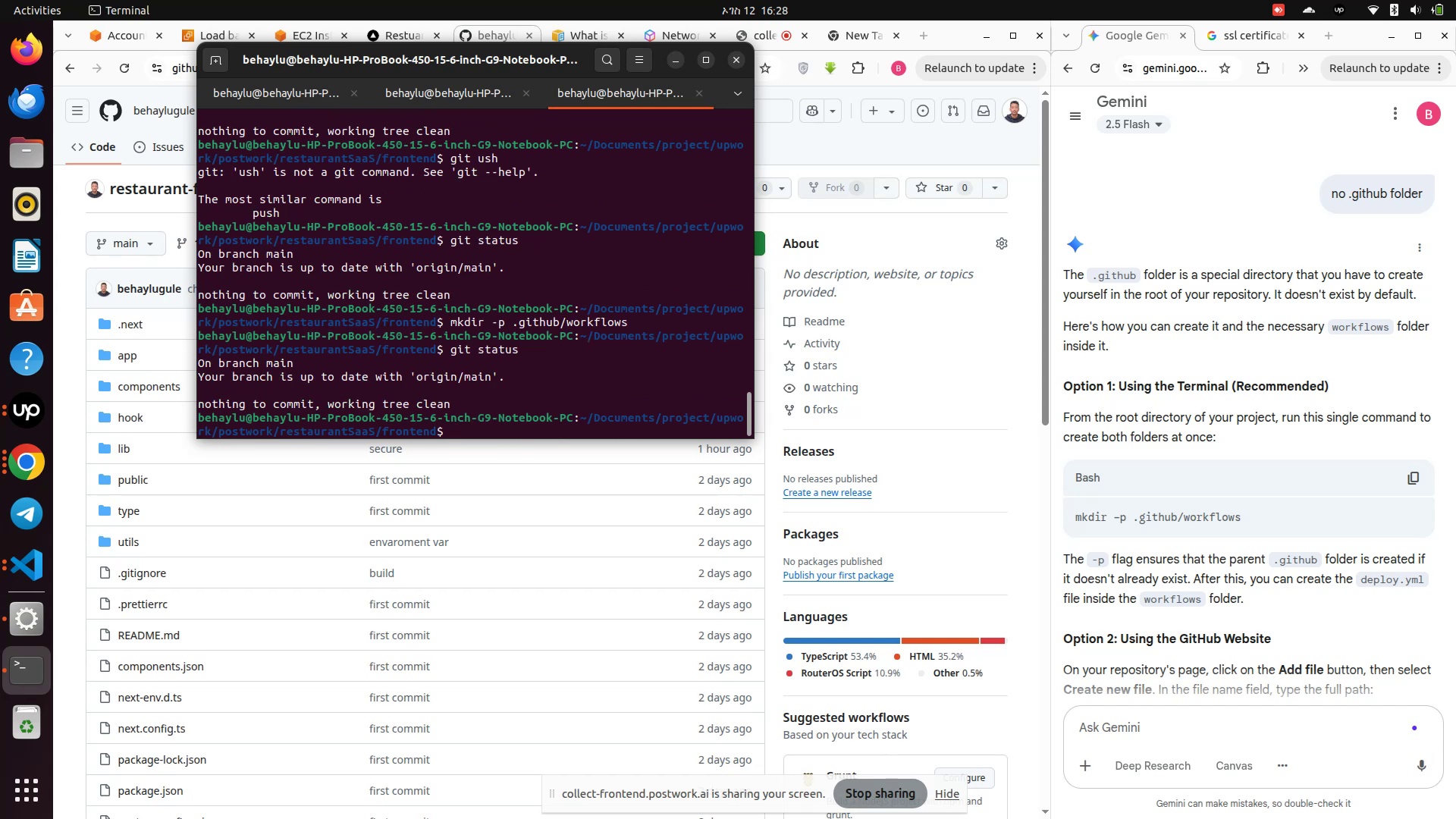 
type(git status)
 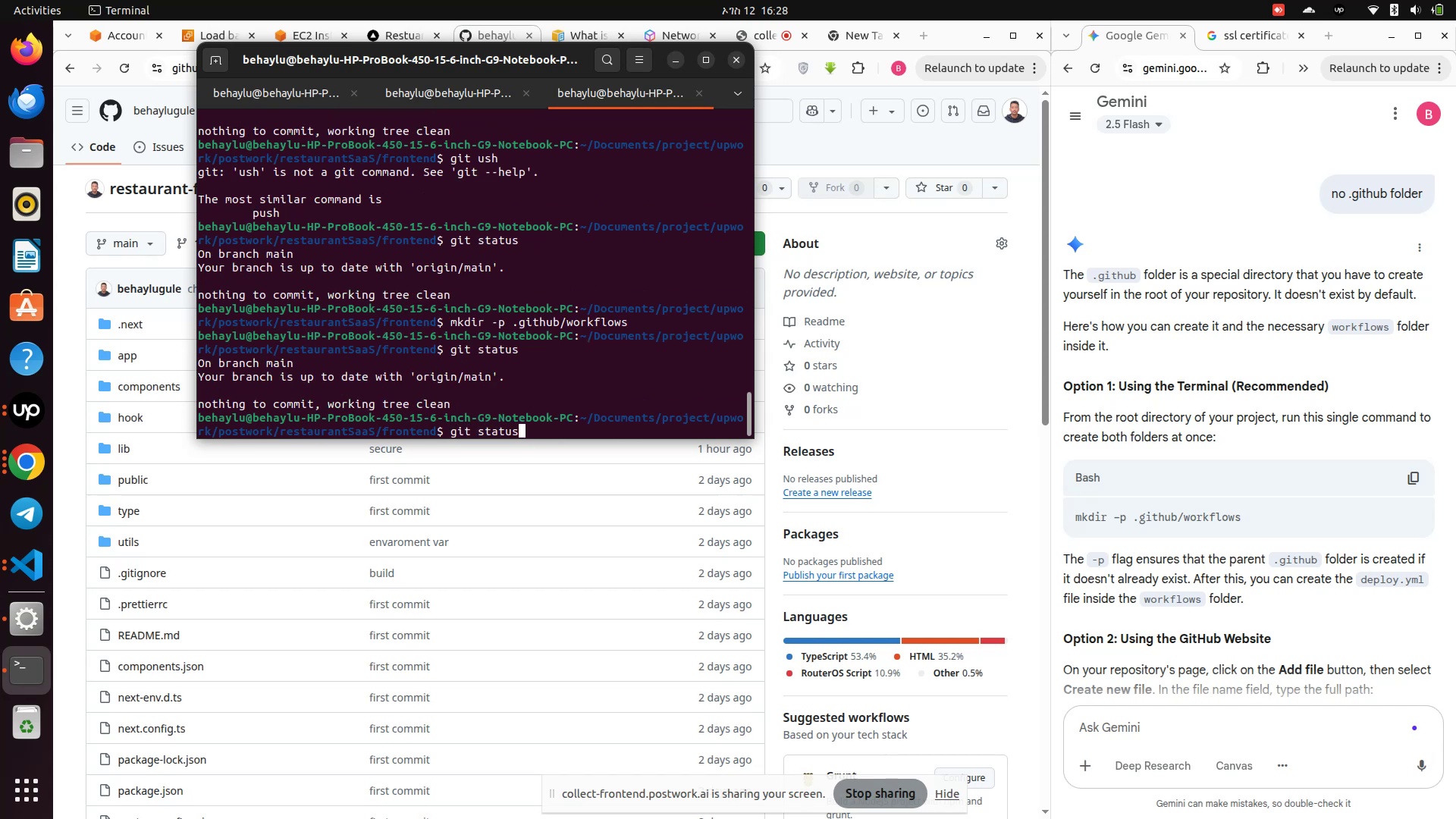 
key(Enter)
 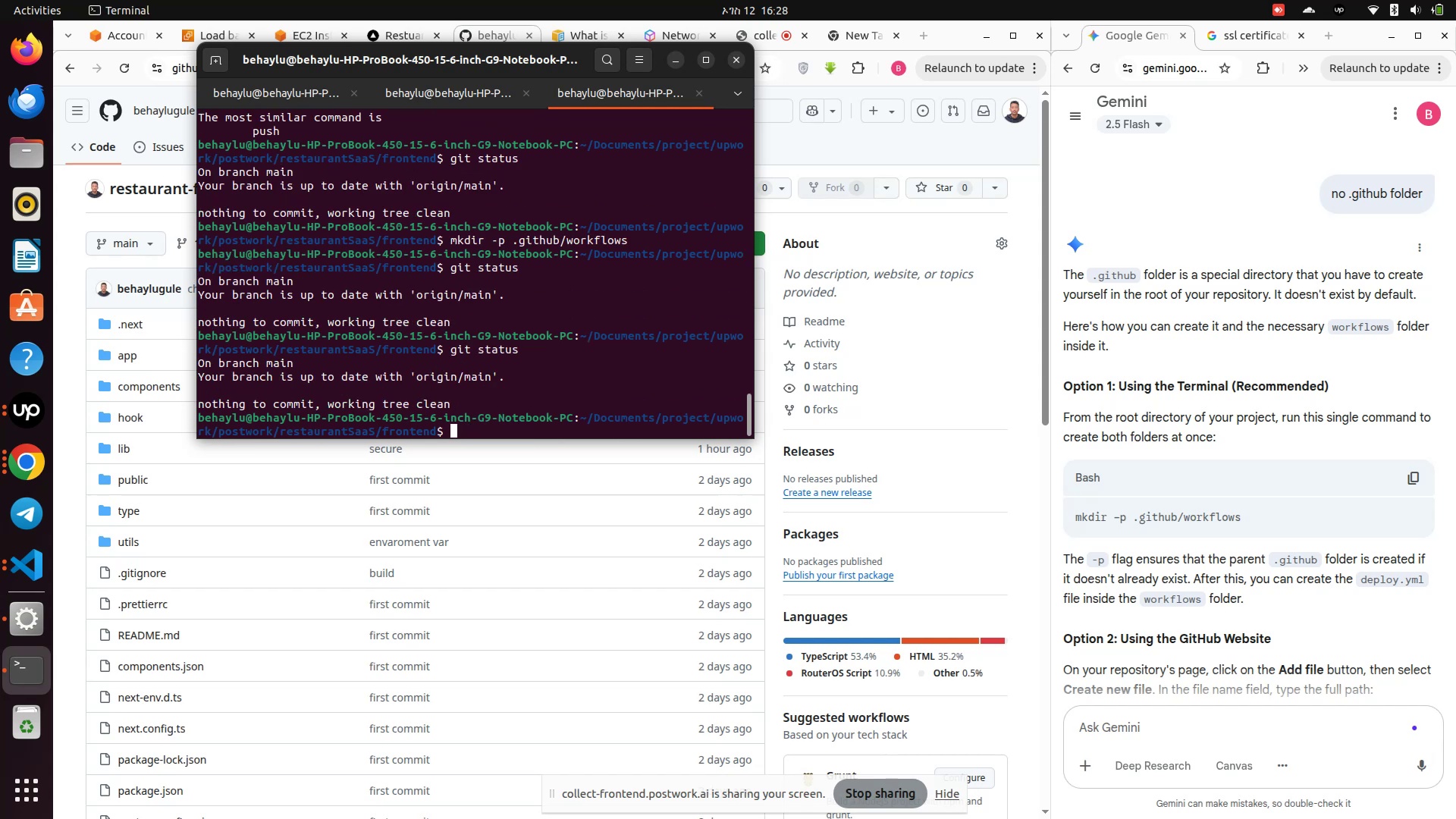 
hold_key(key=F, duration=0.31)
 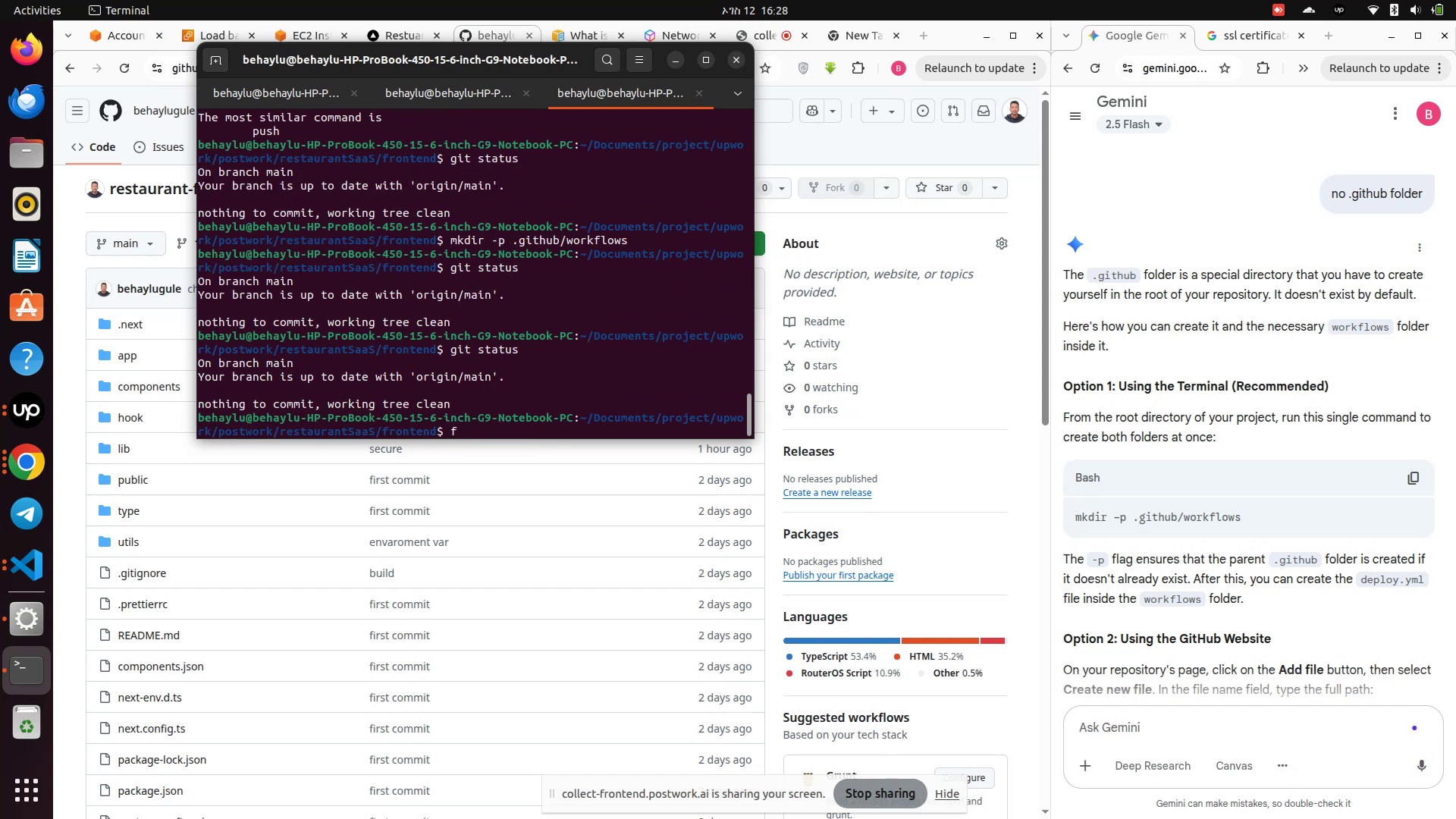 
hold_key(key=Backspace, duration=0.36)
 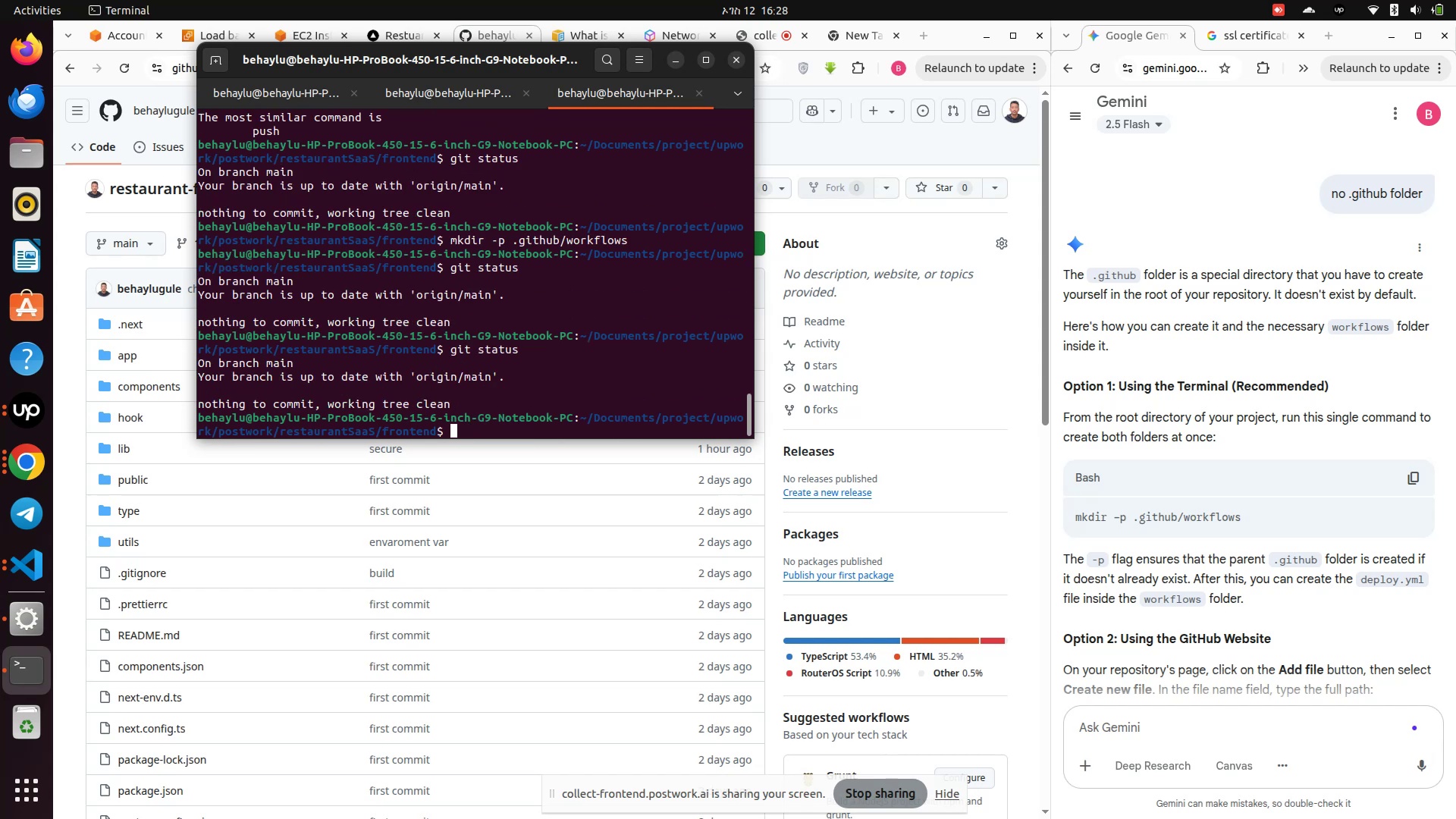 
type(ll)
 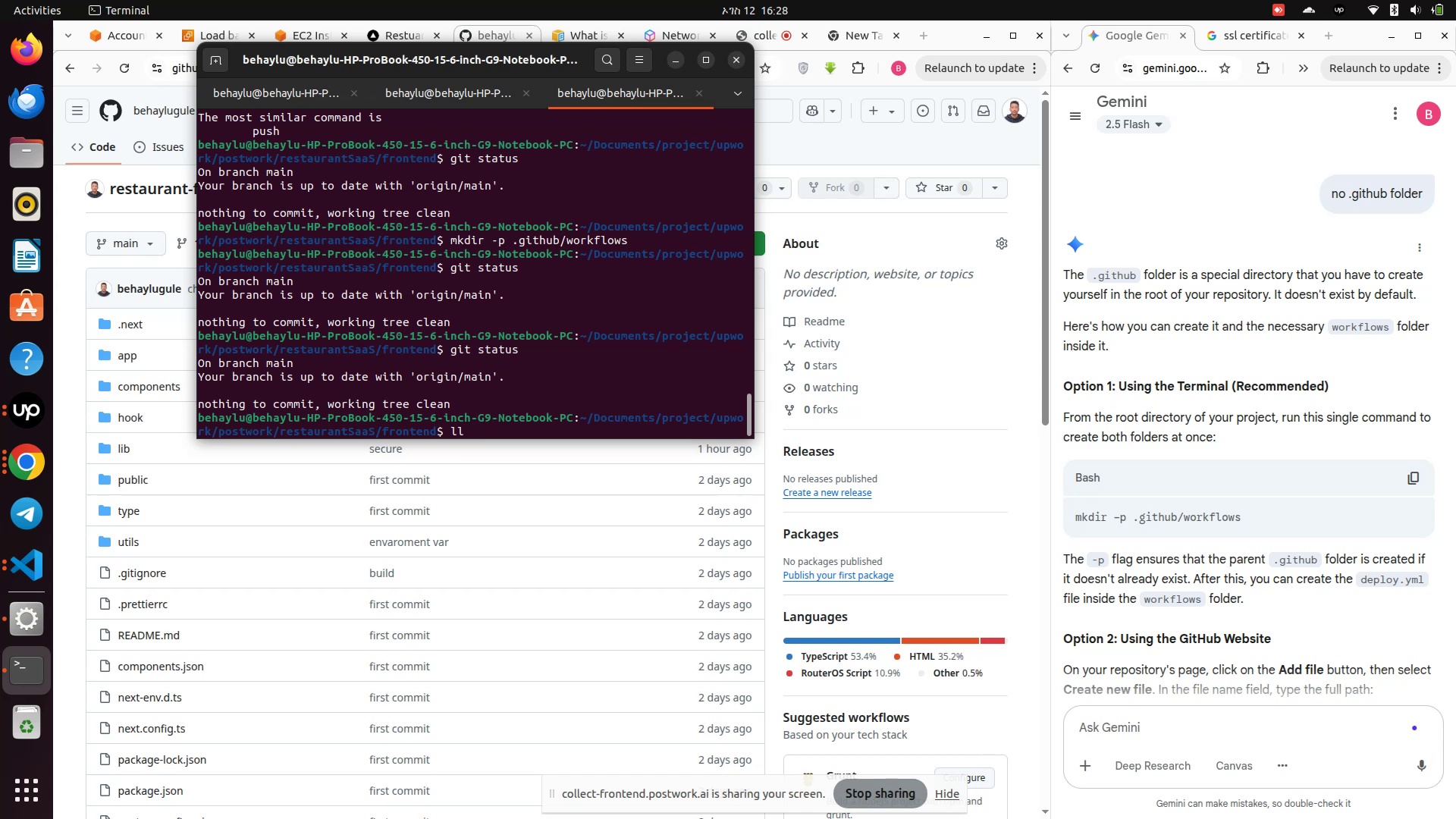 
key(Enter)
 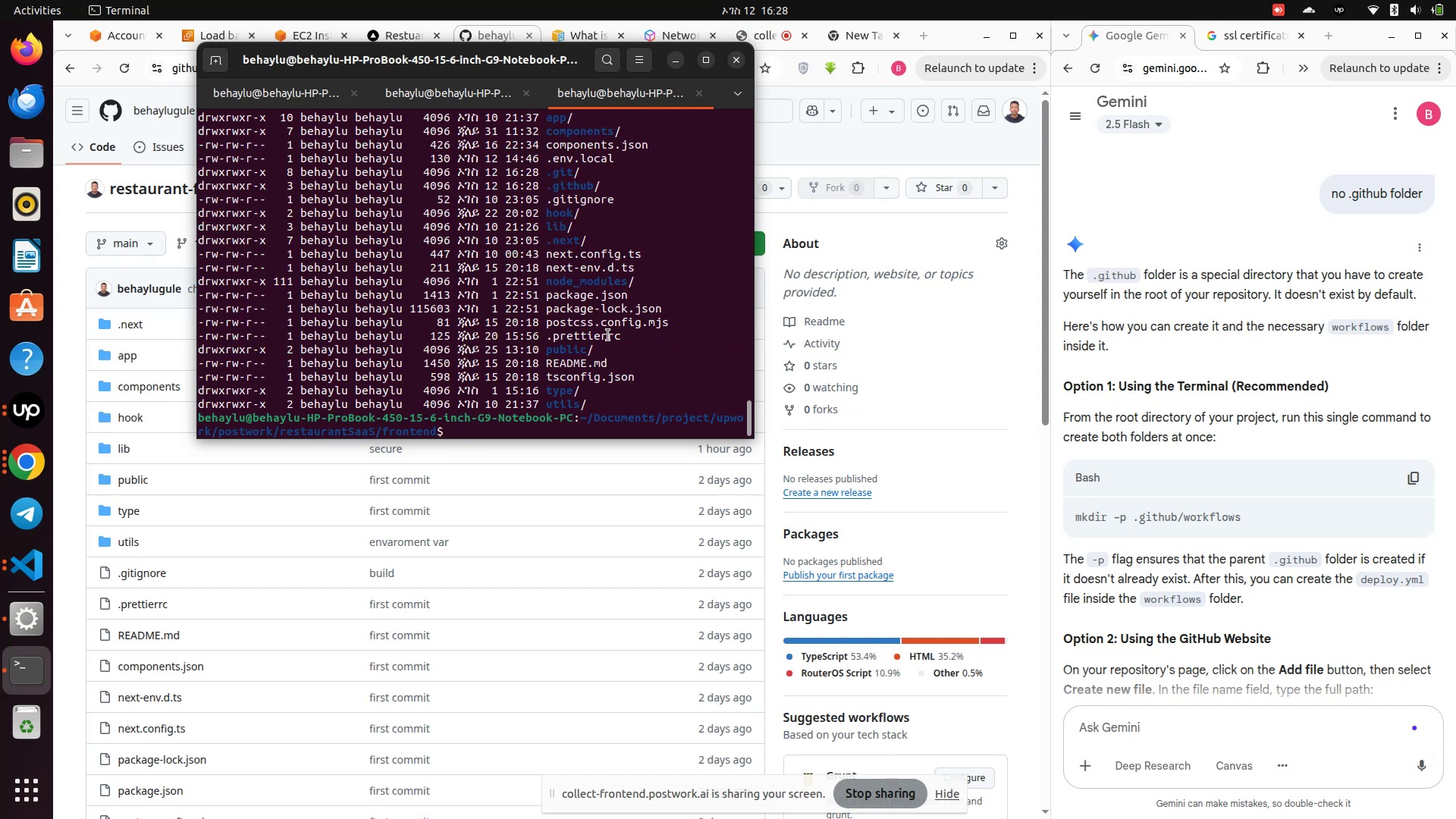 
scroll: coordinate [608, 335], scroll_direction: up, amount: 1.0
 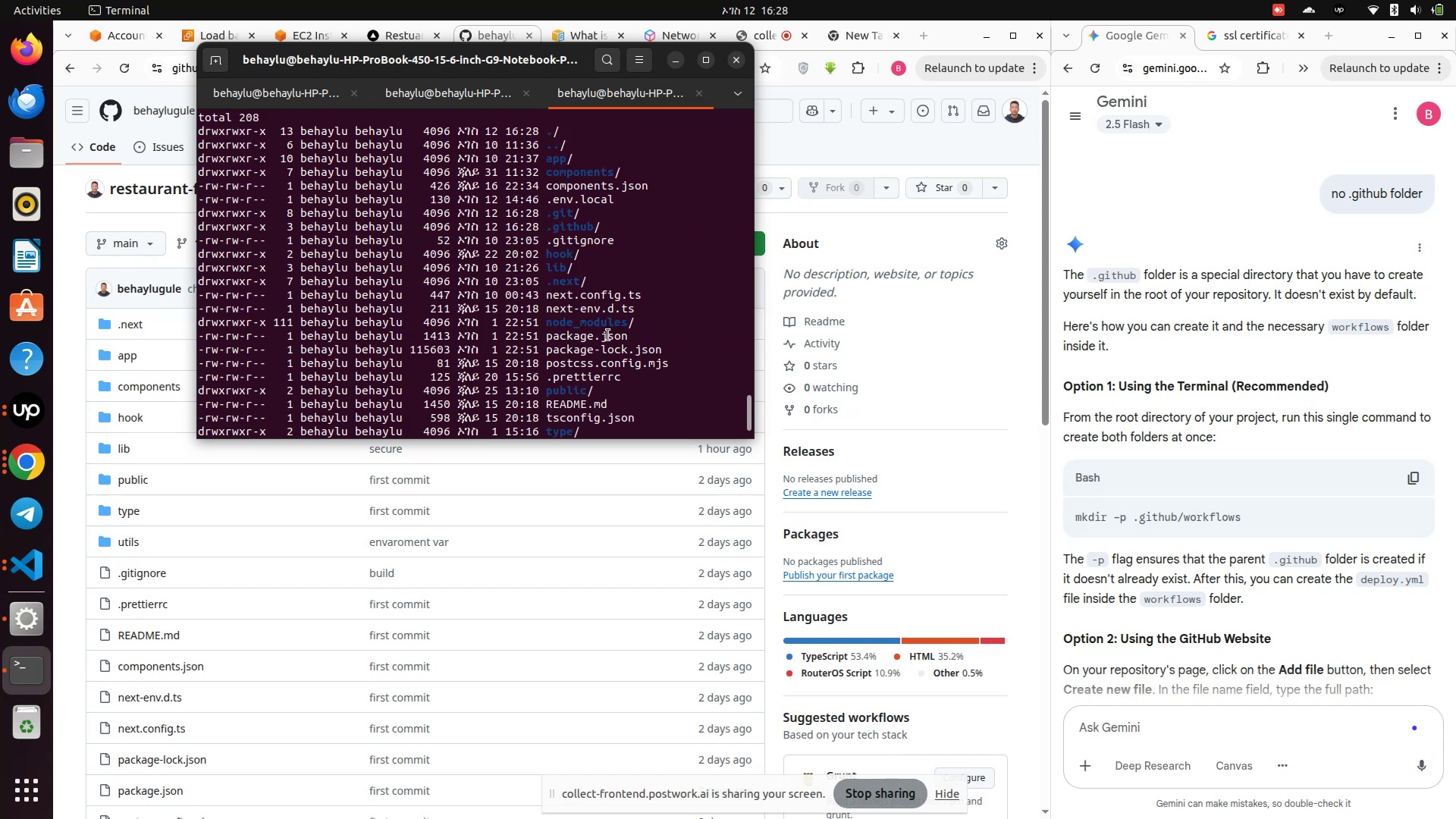 
scroll: coordinate [608, 335], scroll_direction: down, amount: 4.0
 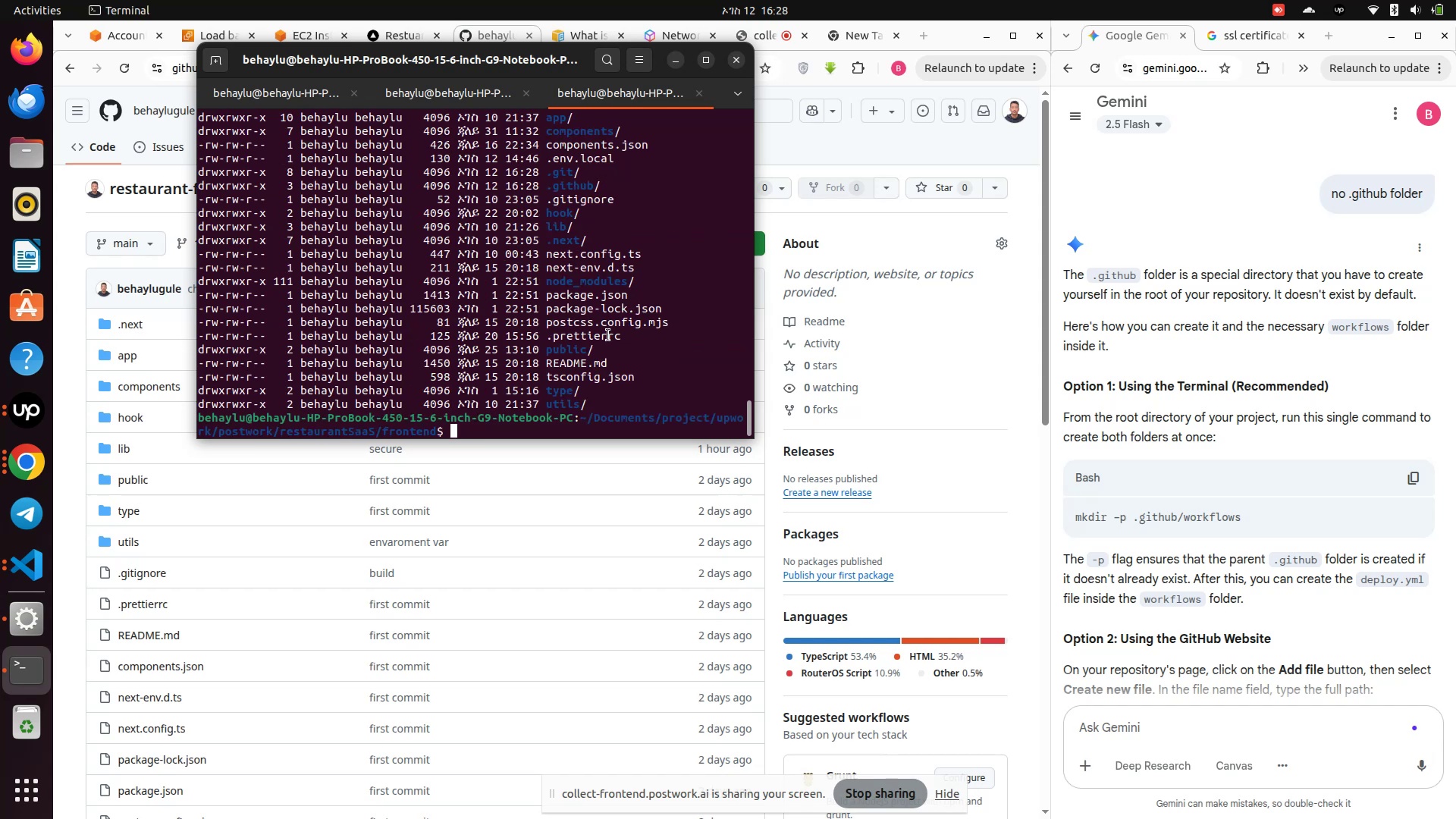 
type(git add .)
 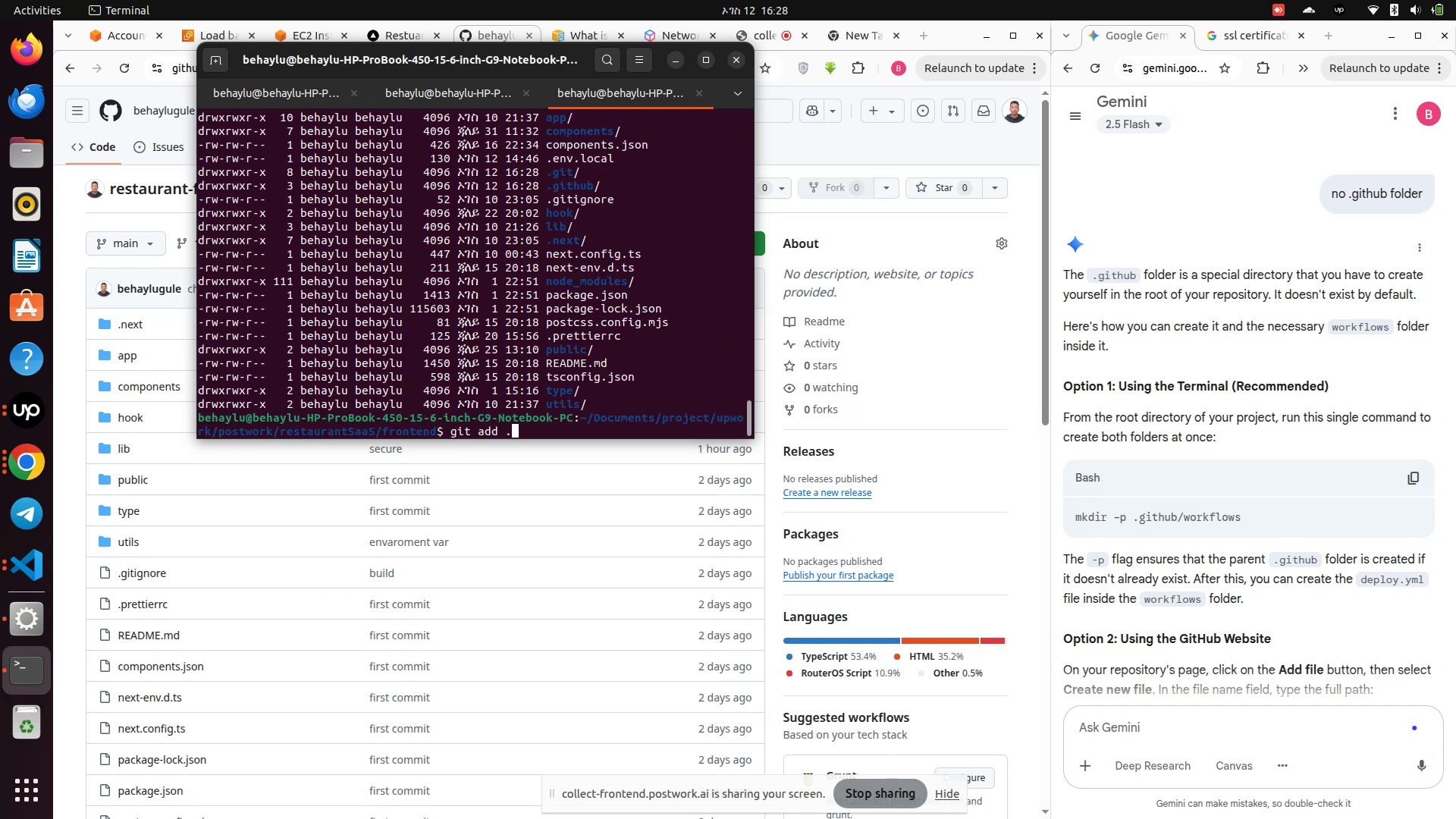 
key(Enter)
 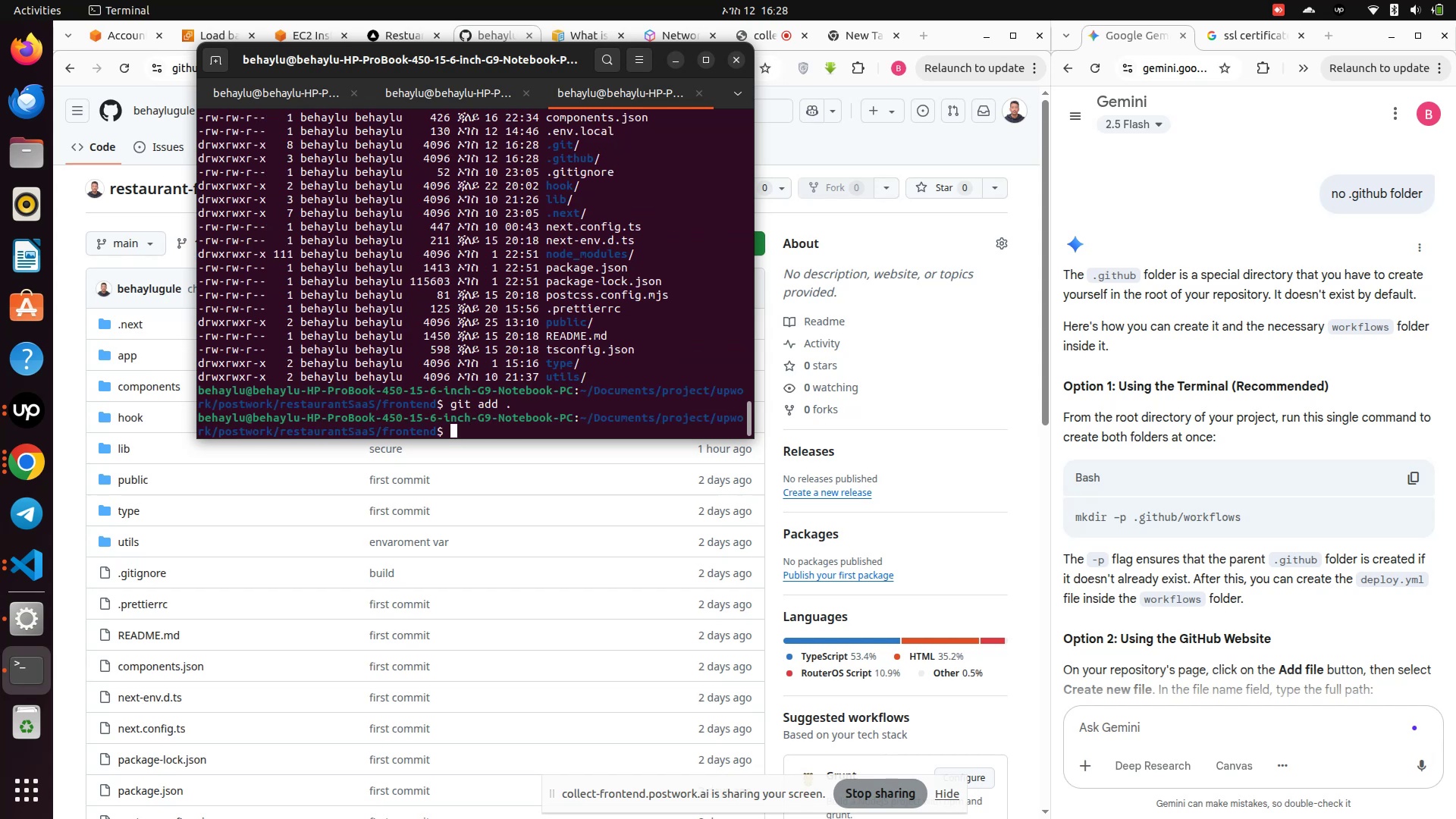 
type(git status)
 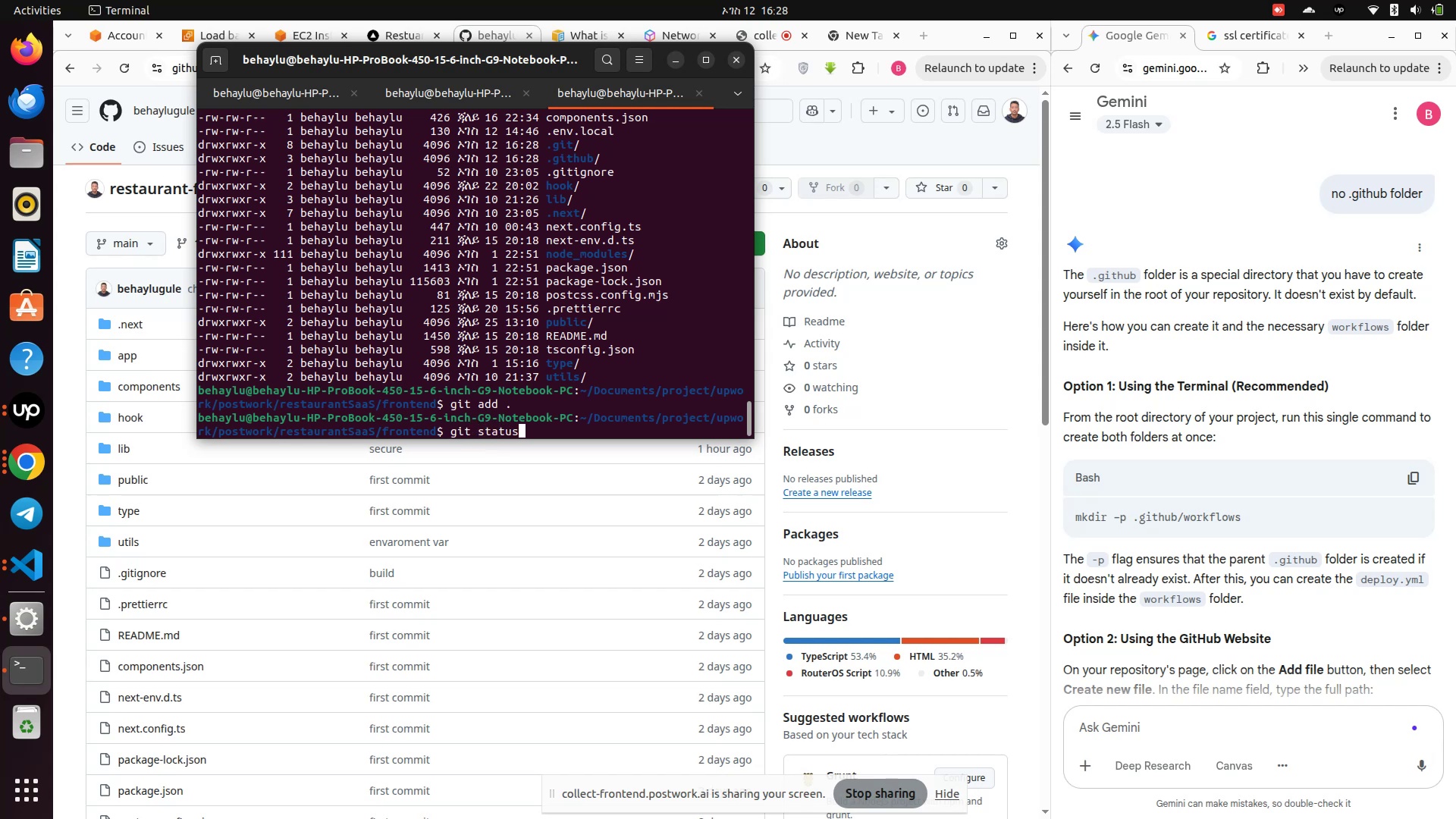 
key(Enter)
 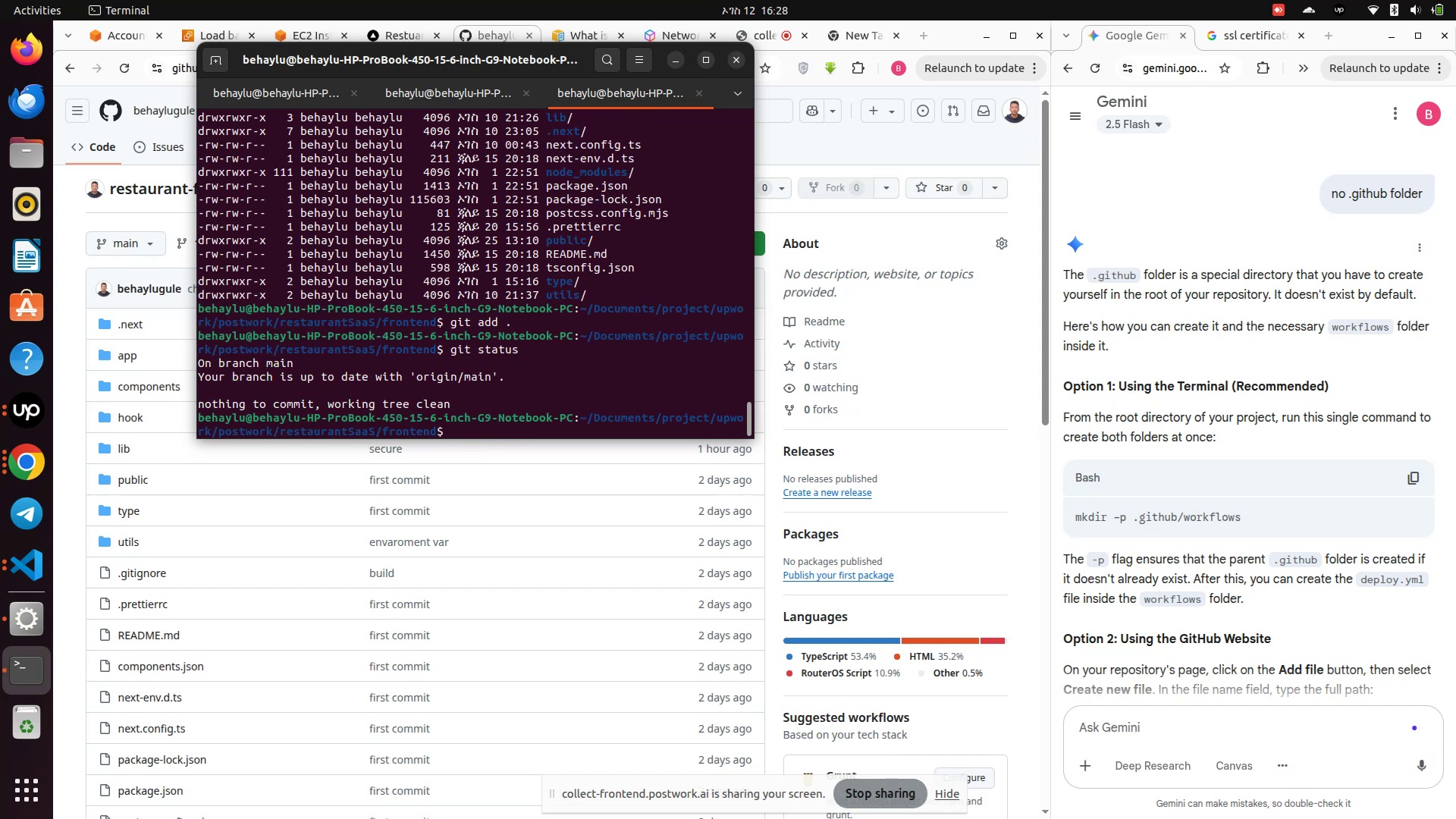 
type(git push )
 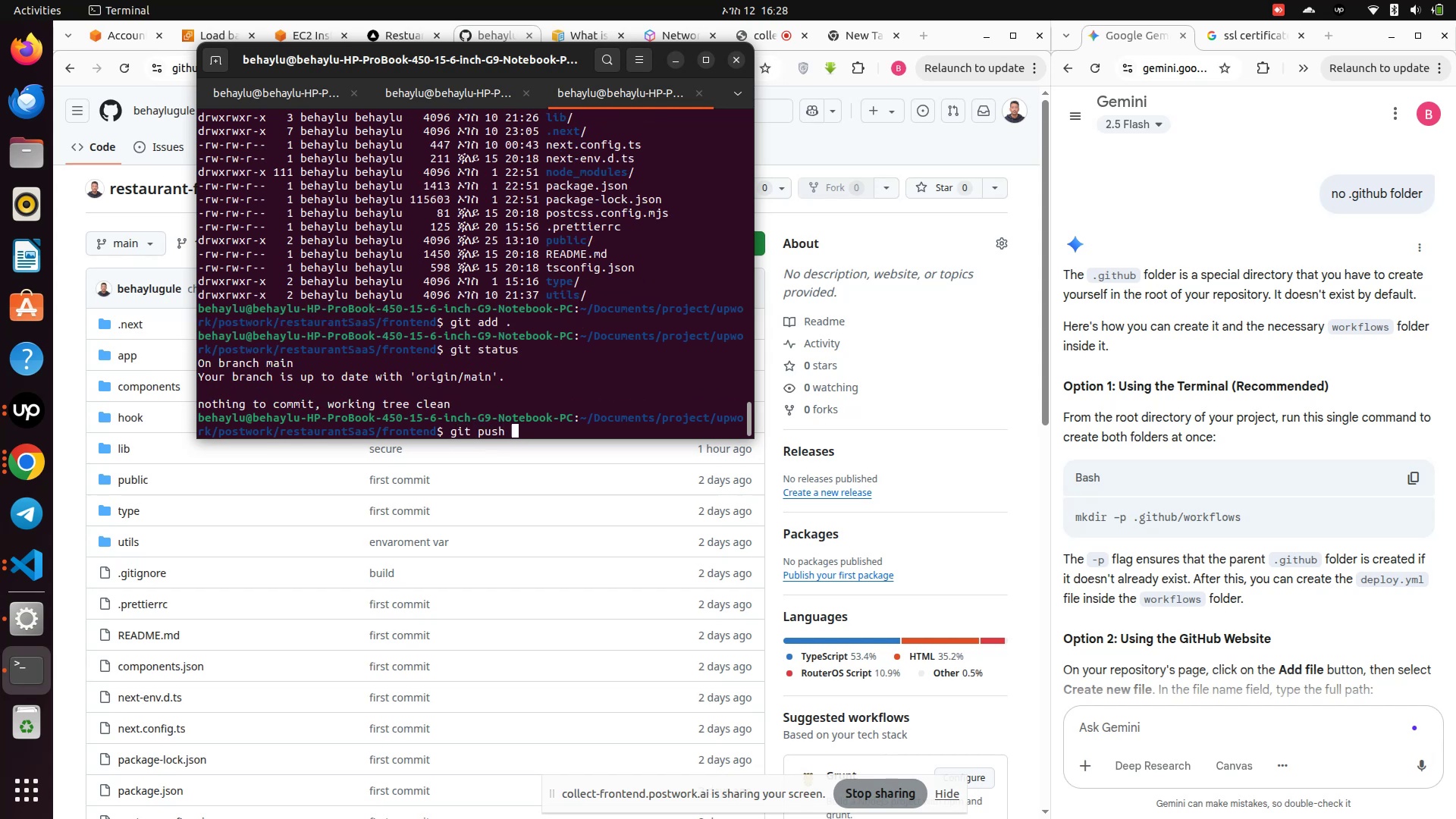 
key(Enter)
 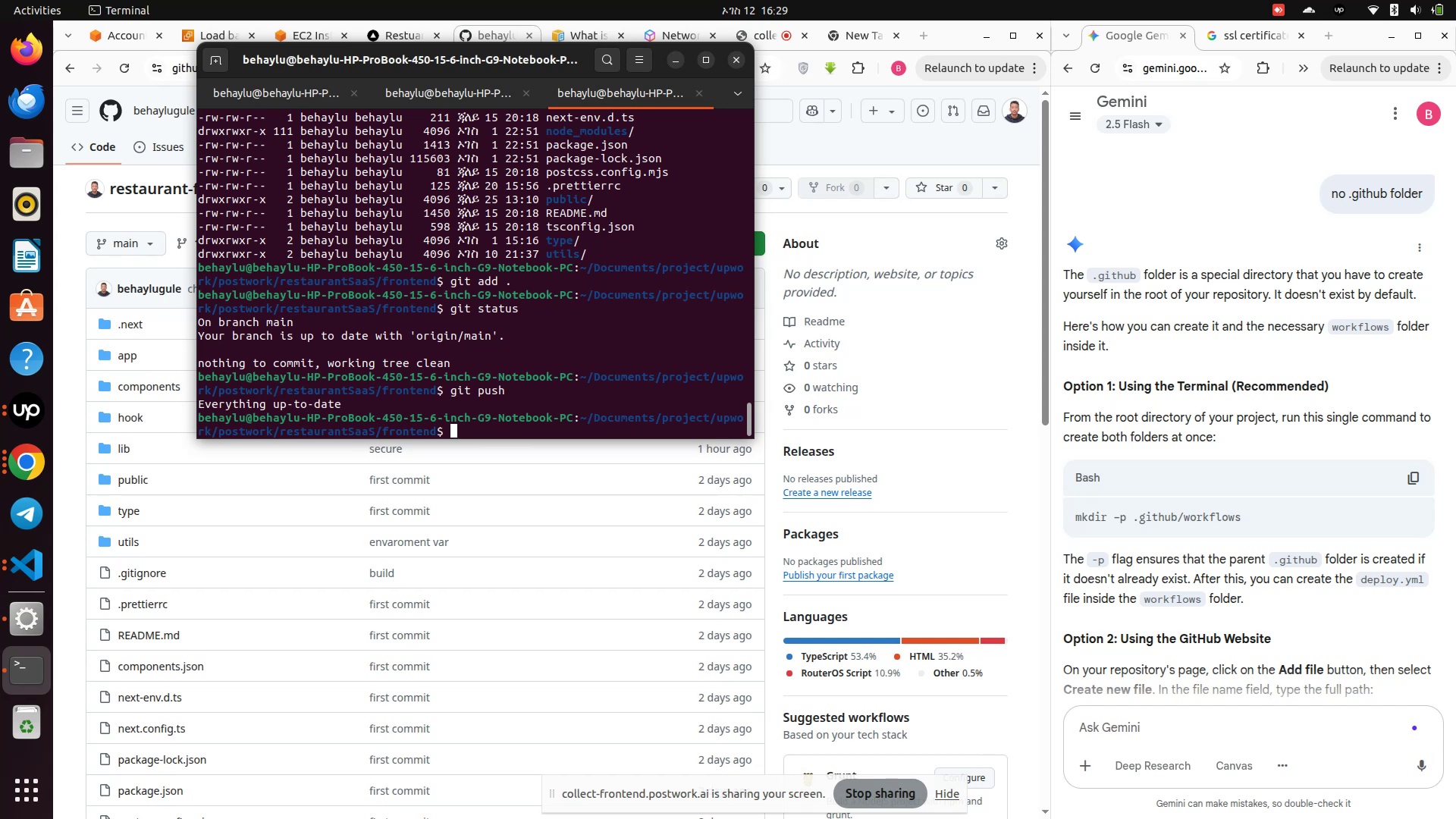 
wait(10.45)
 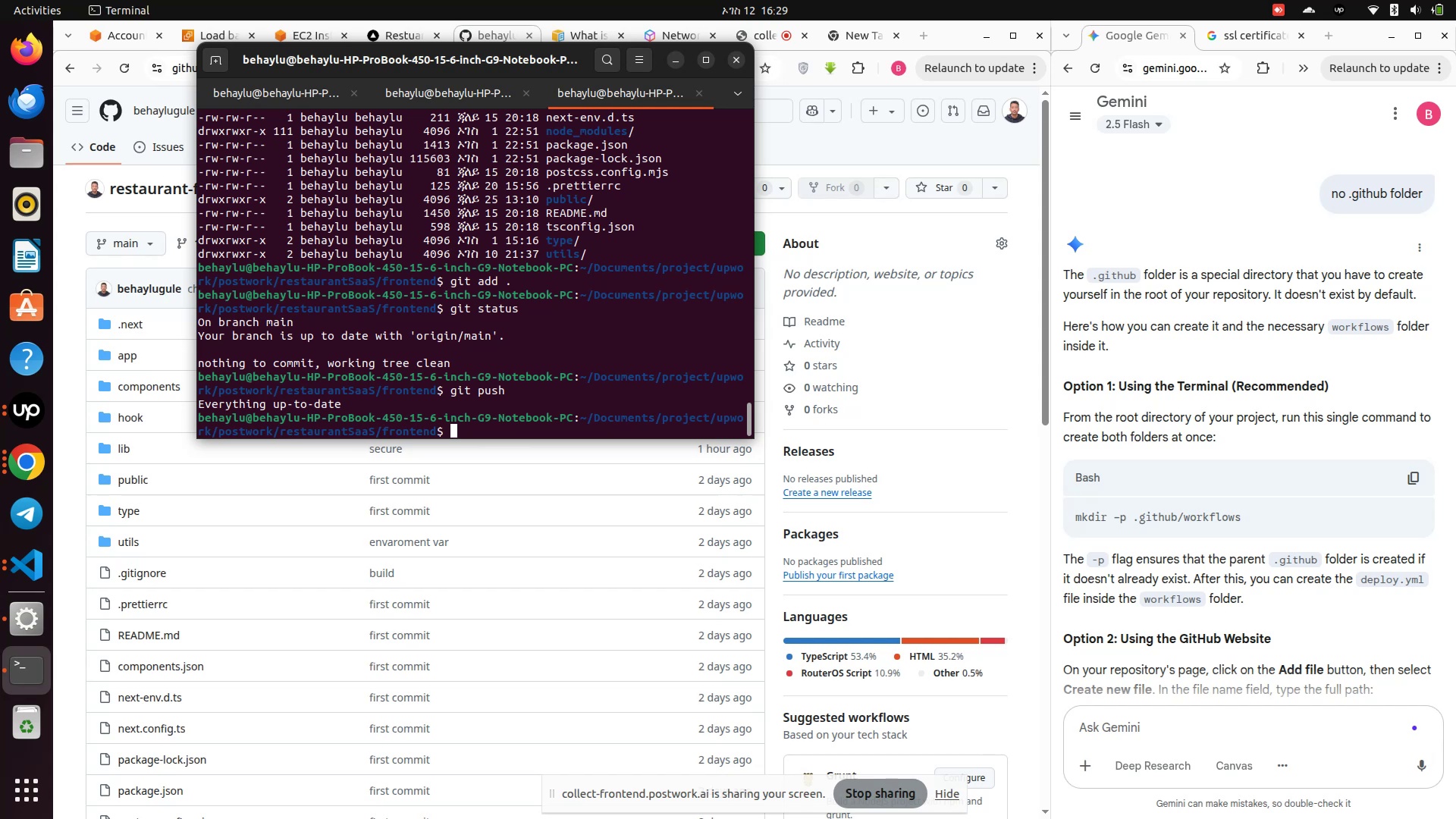 
scroll: coordinate [1334, 651], scroll_direction: down, amount: 3.0
 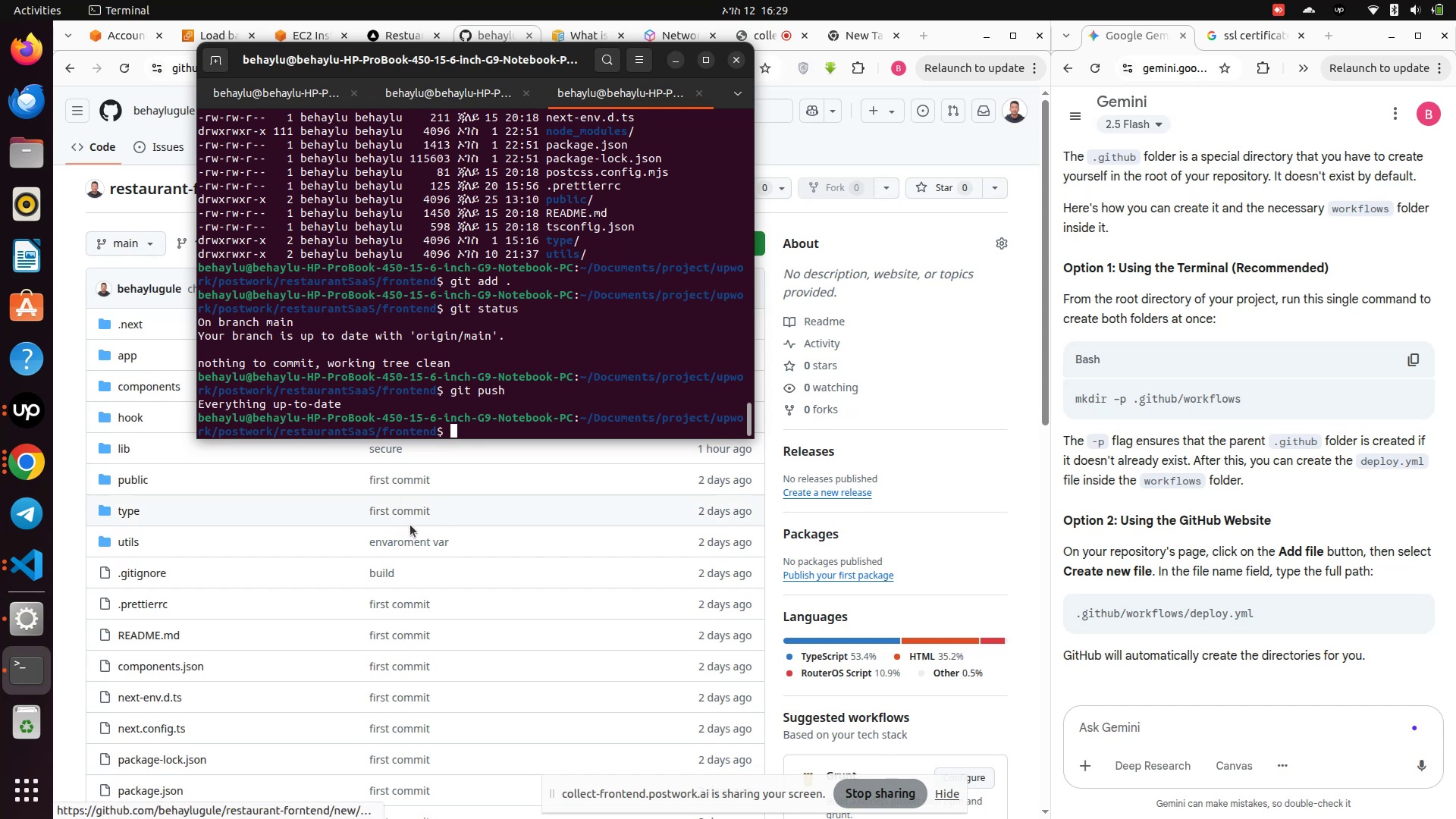 
wait(22.3)
 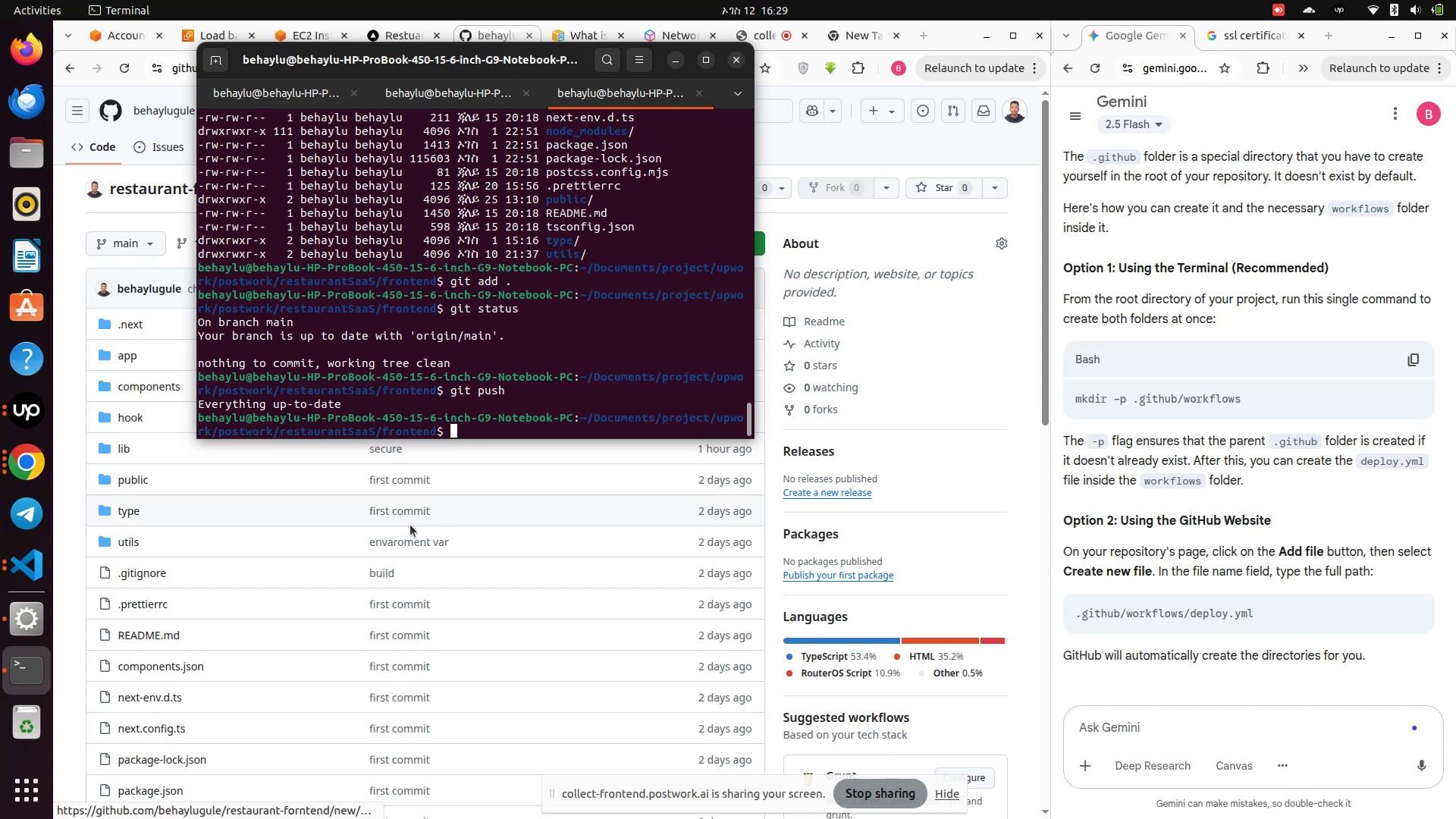 
left_click([27, 573])
 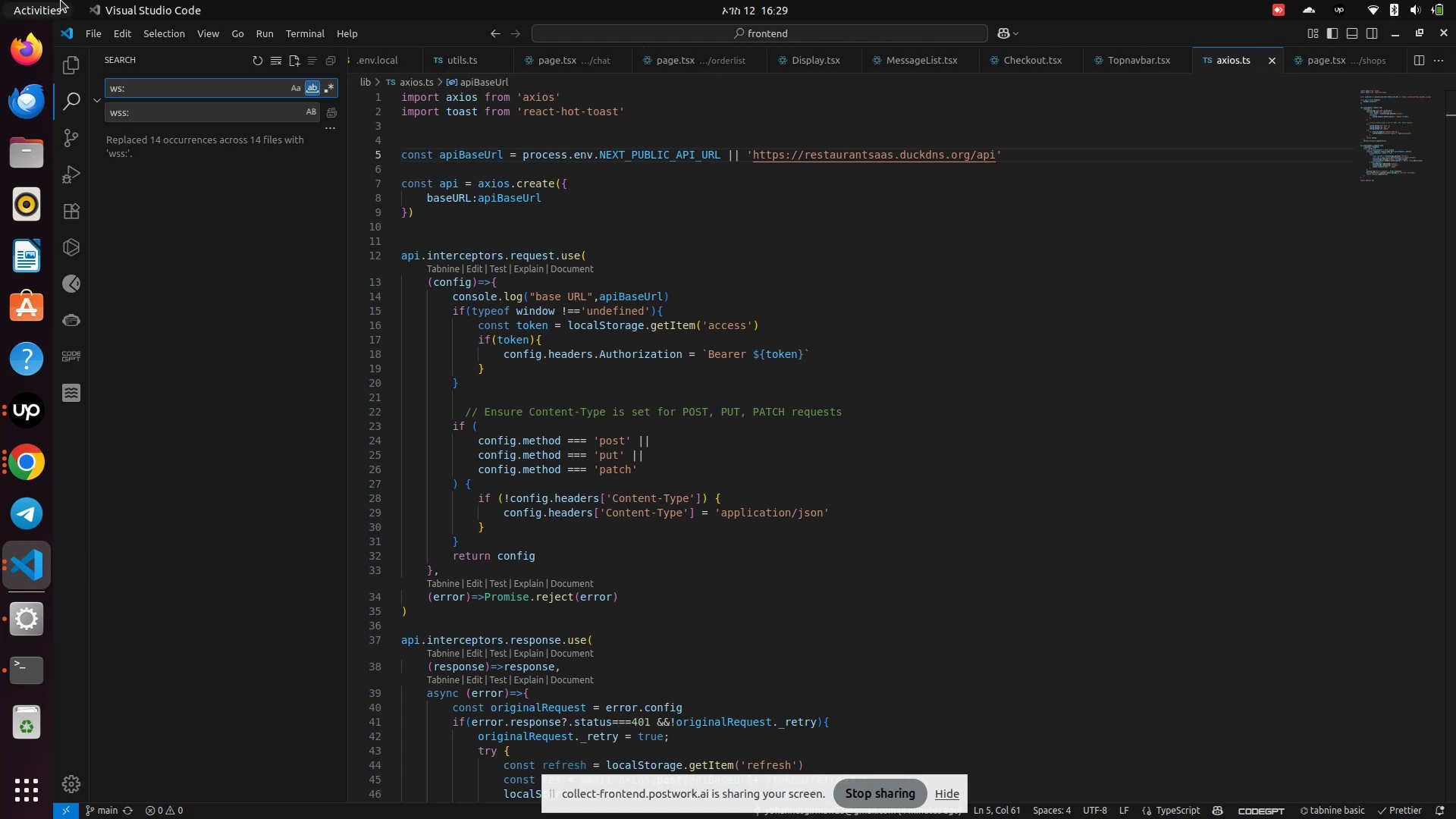 
left_click([77, 63])
 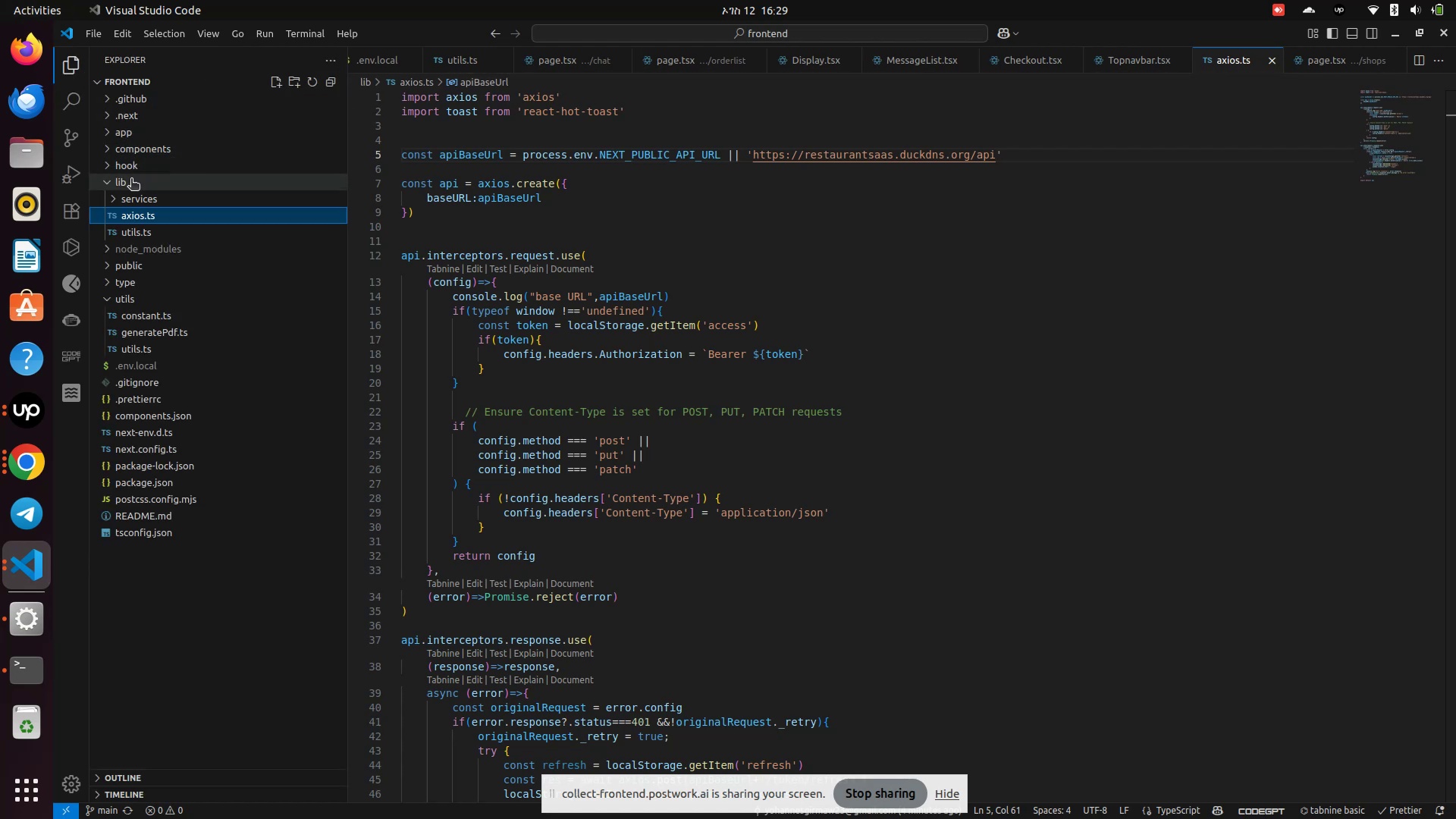 
left_click([130, 183])
 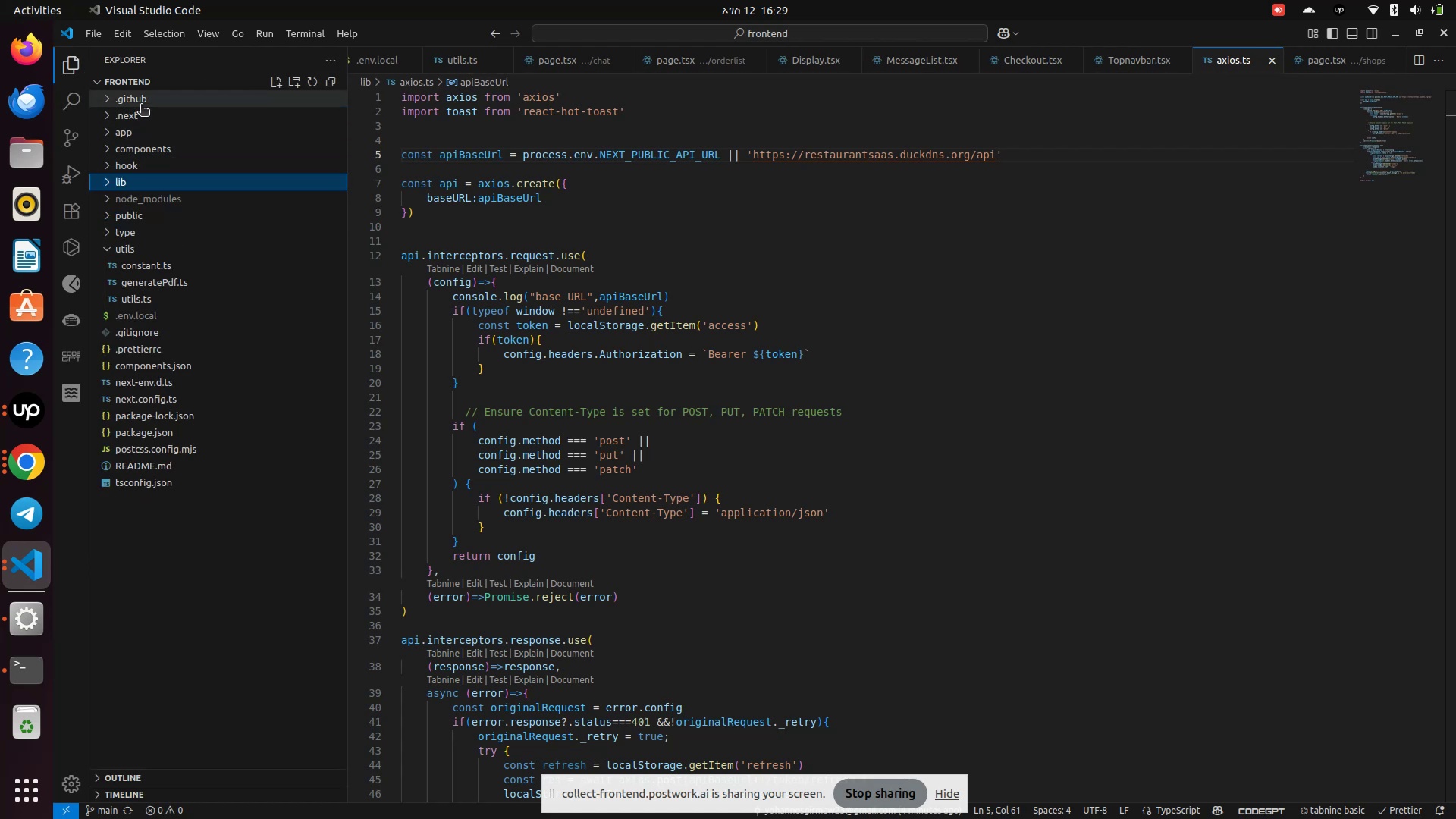 
left_click([141, 105])
 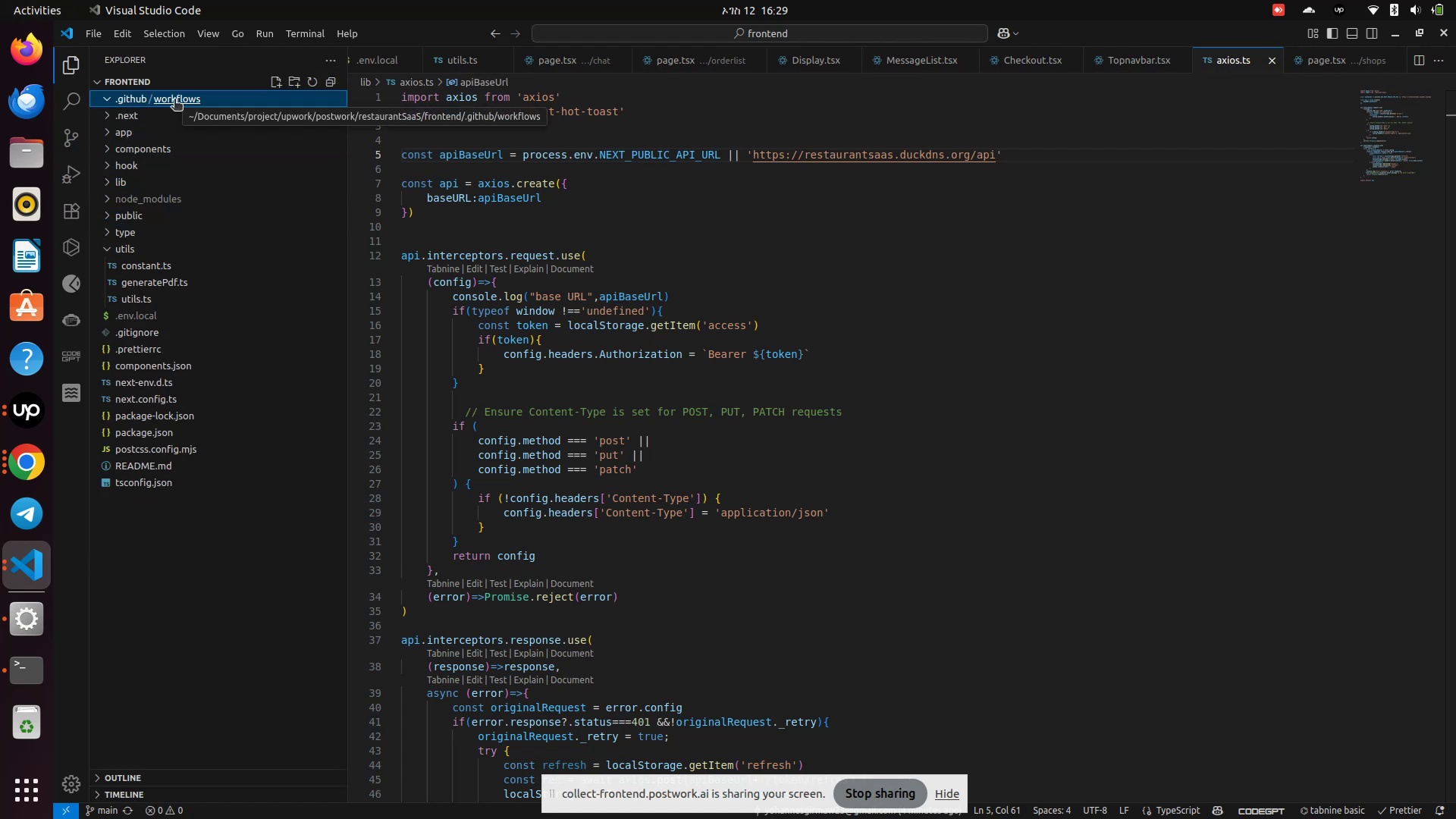 
right_click([174, 100])
 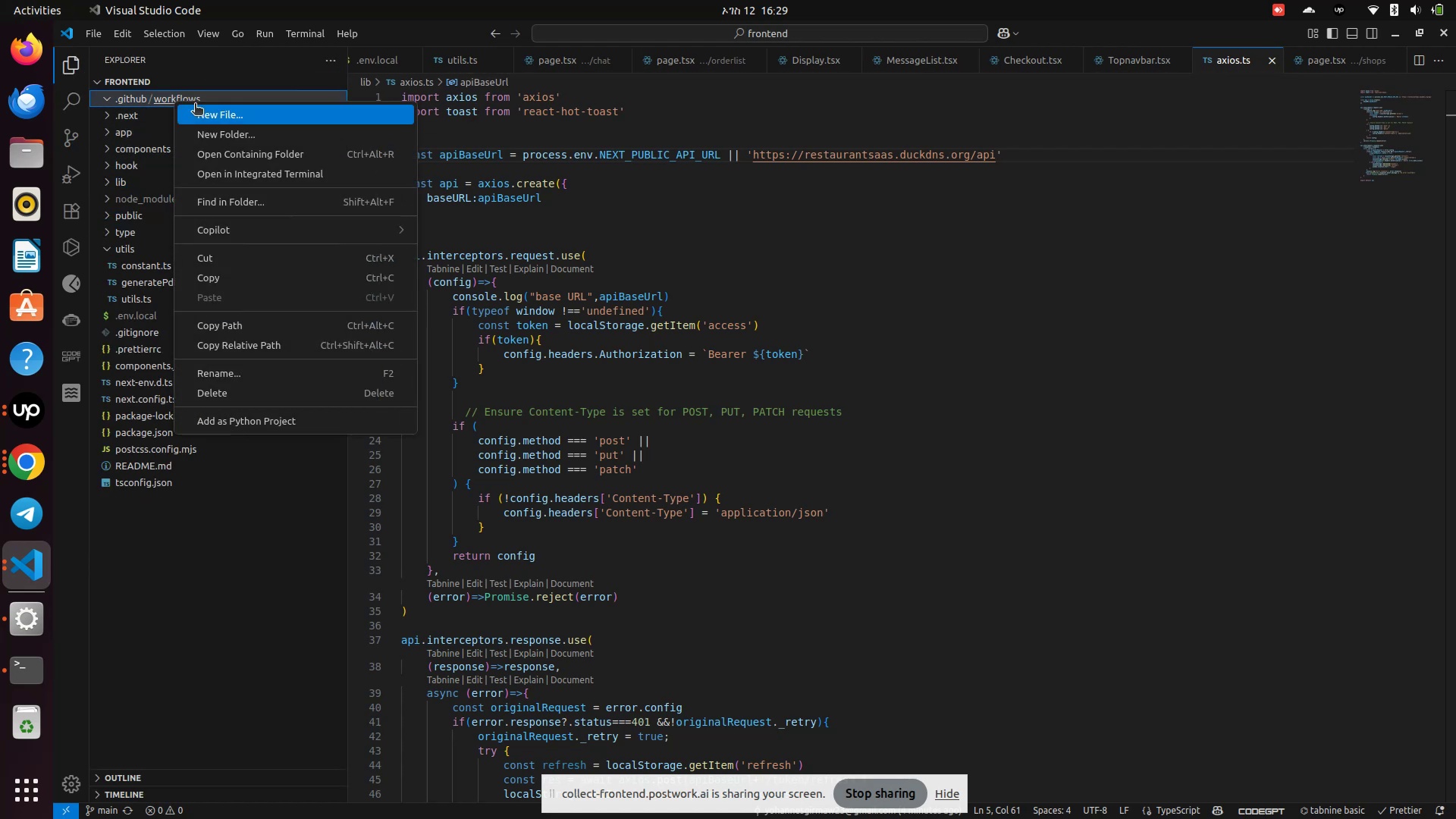 
left_click([197, 109])
 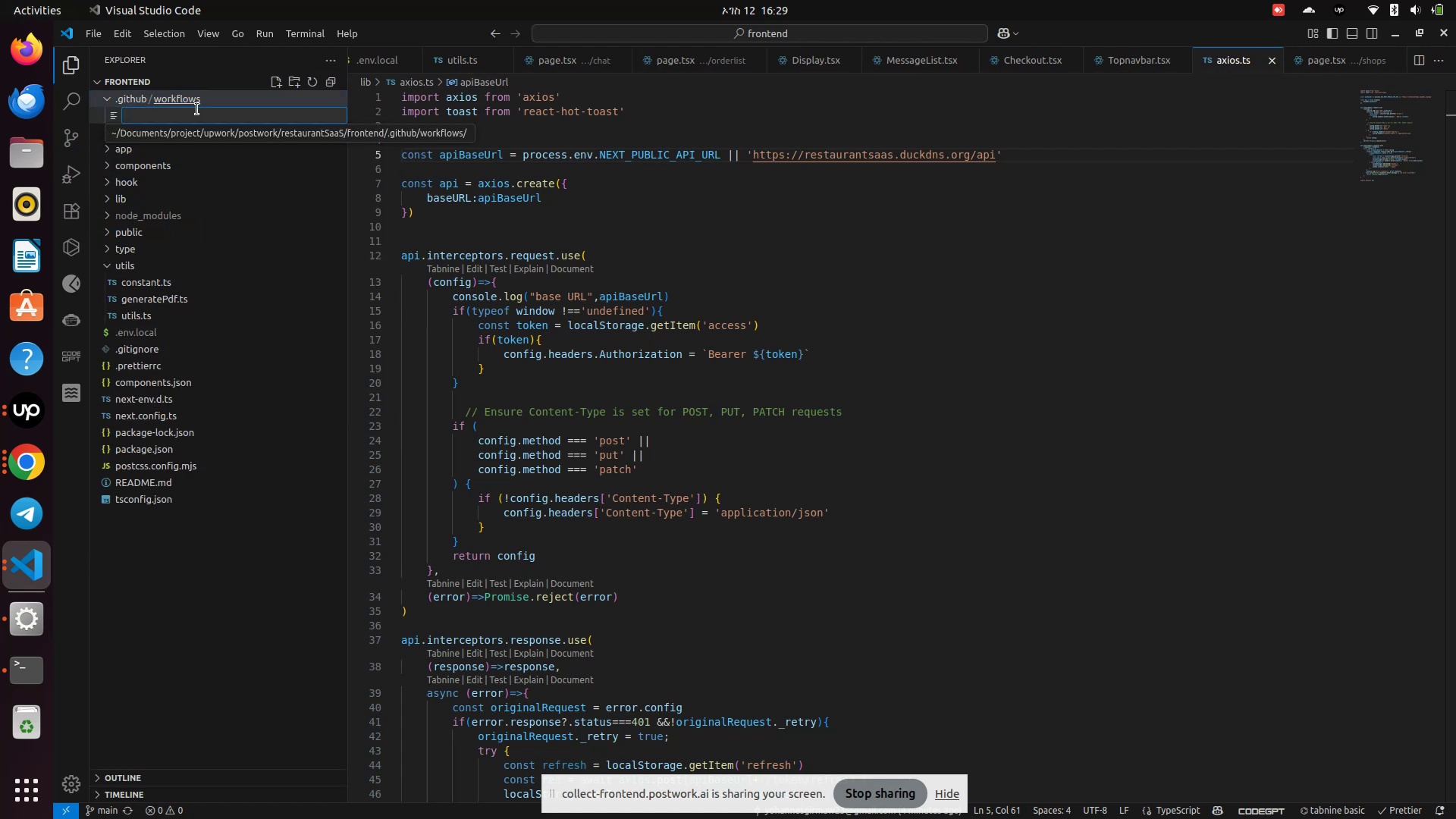 
type(dplo)
key(Backspace)
key(Backspace)
key(Backspace)
type(eploy.)
 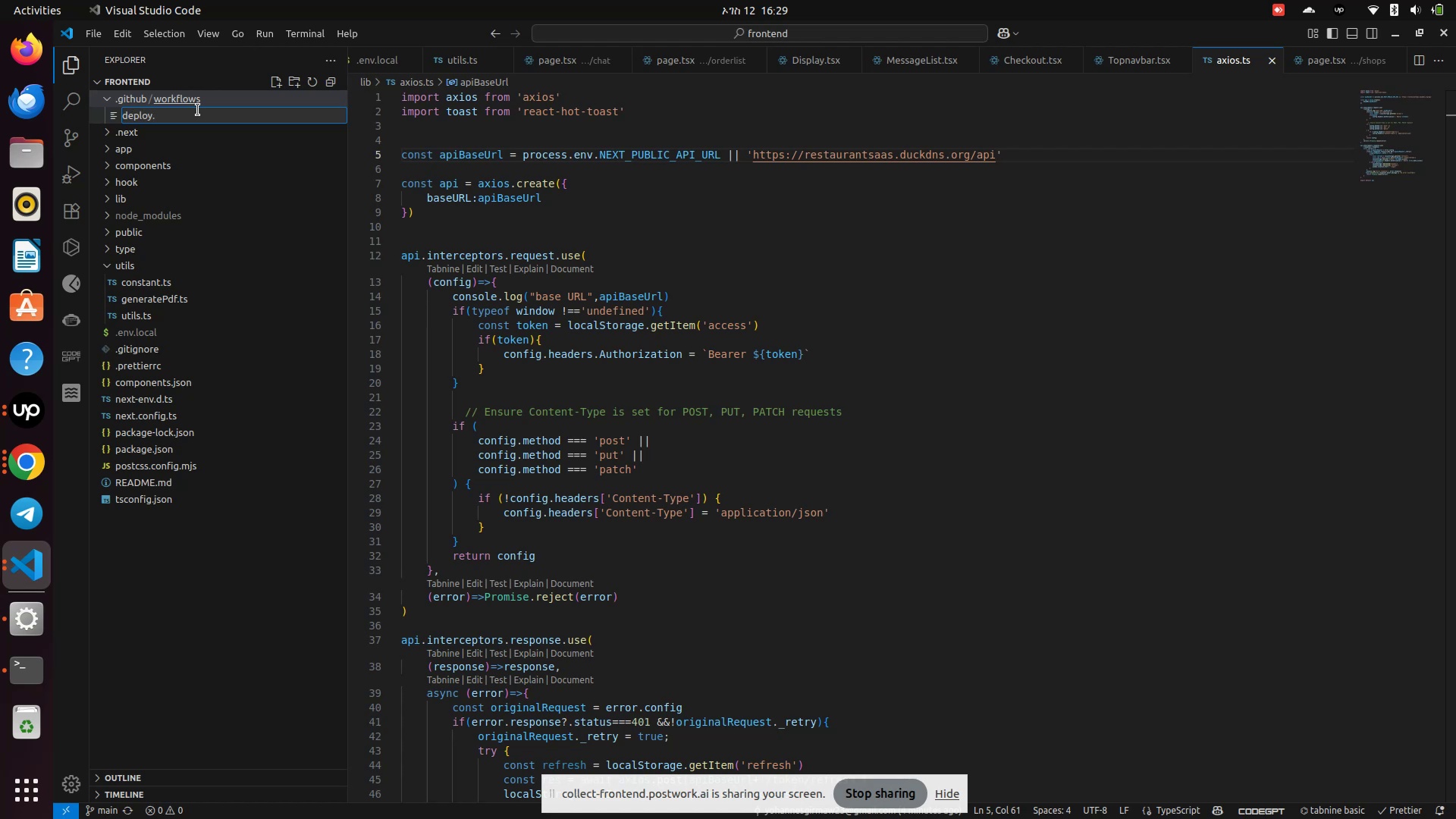 
key(Y)
 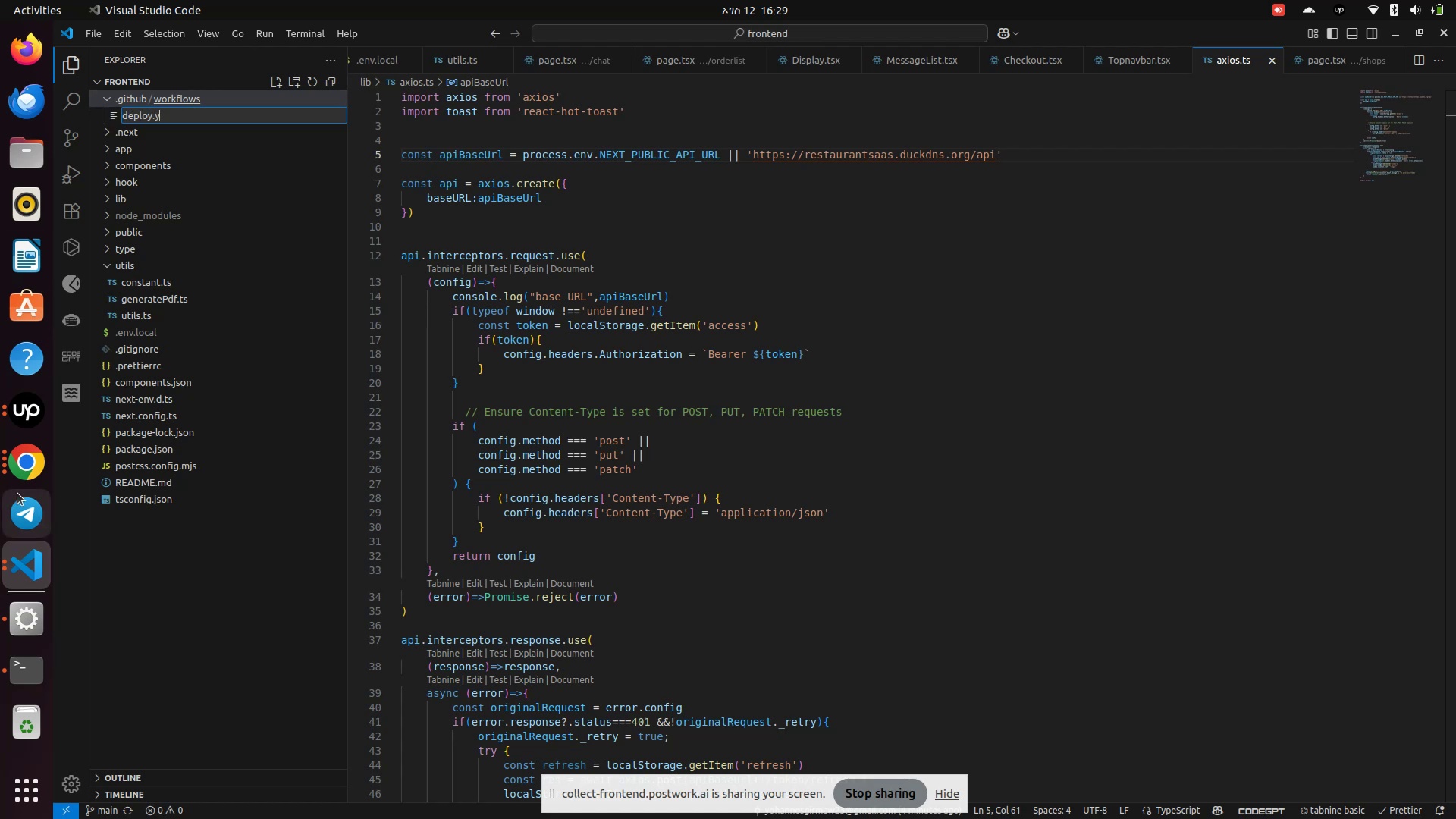 
left_click([30, 457])
 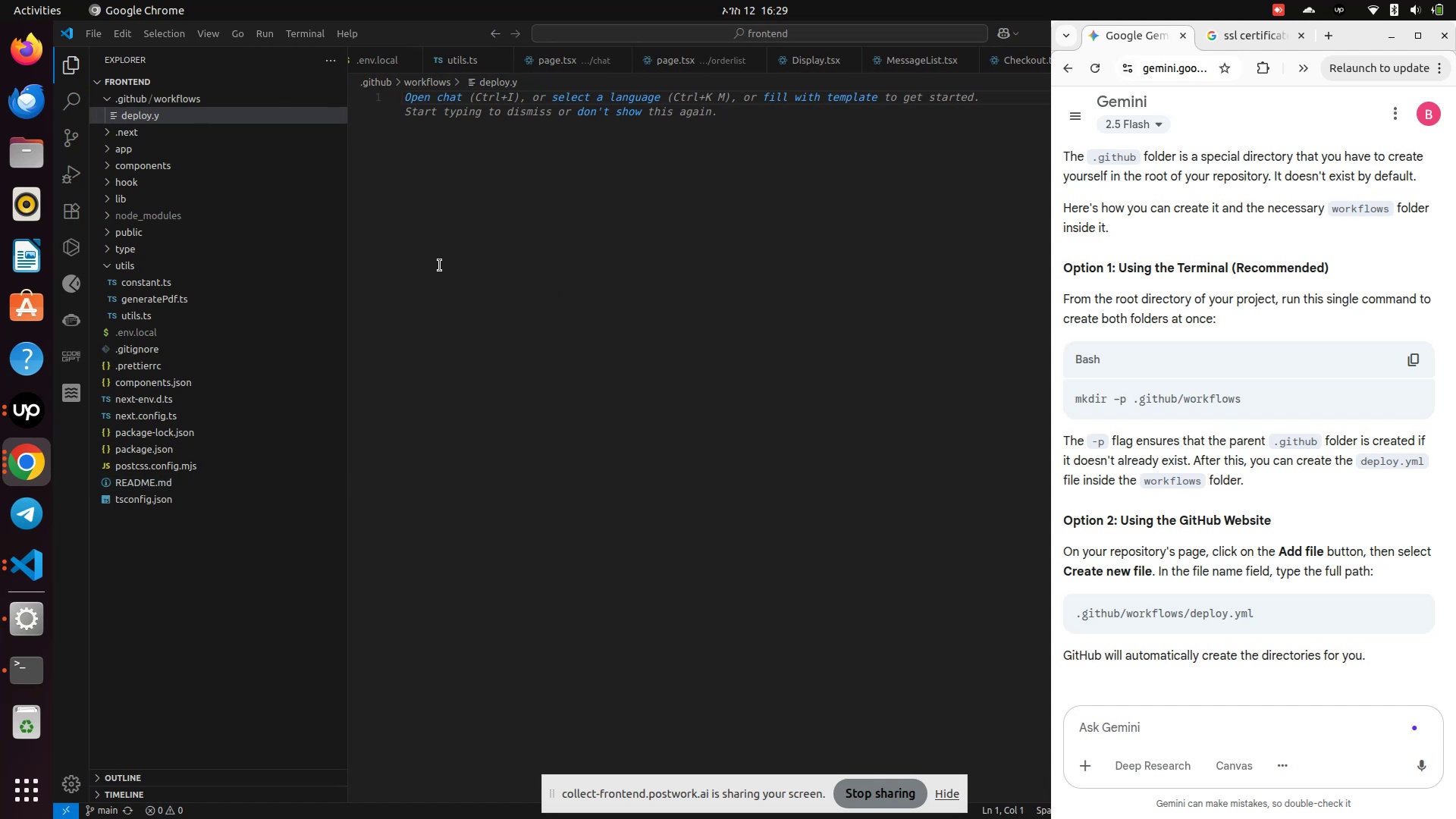 
right_click([152, 114])
 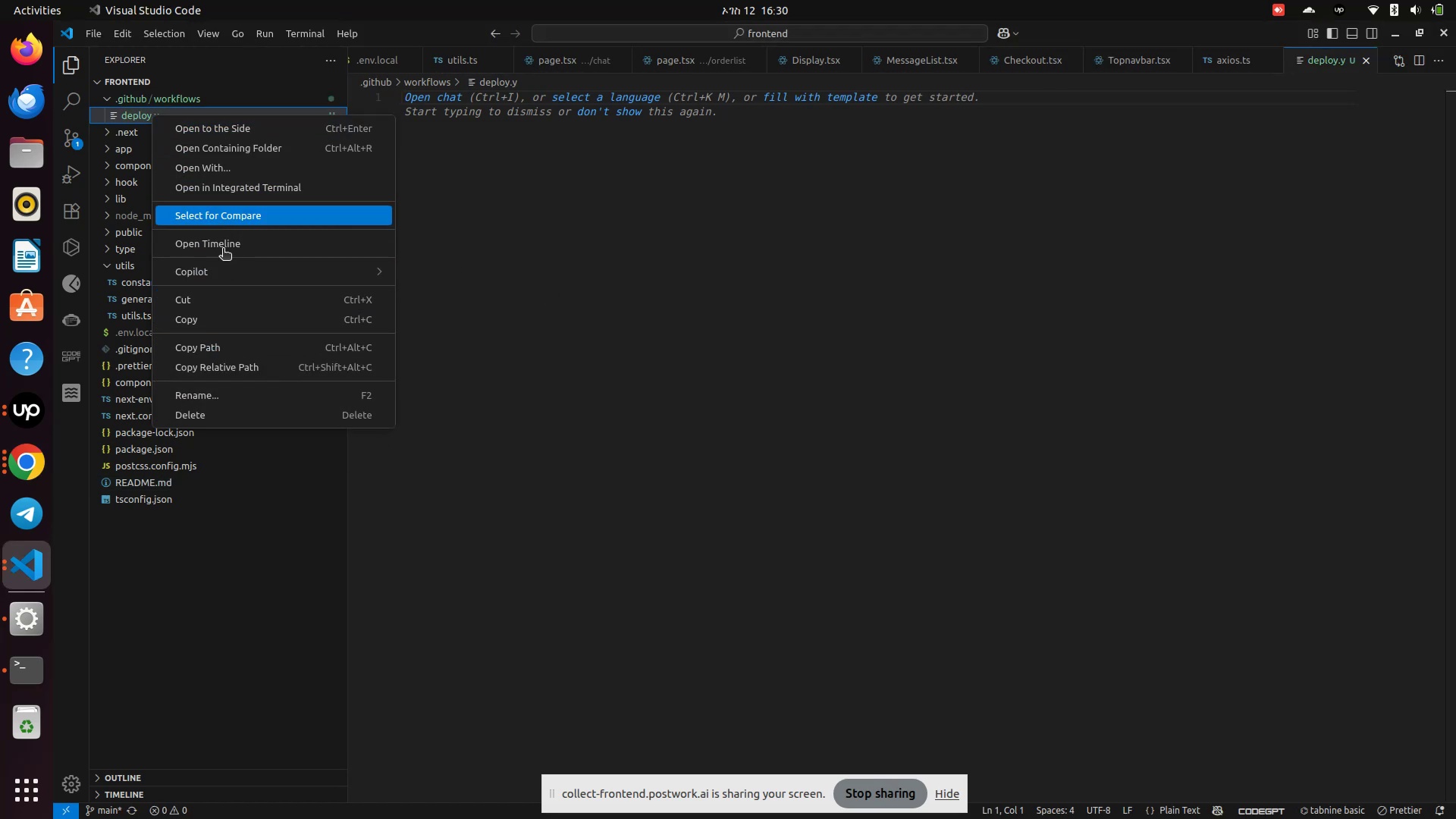 
left_click([209, 399])
 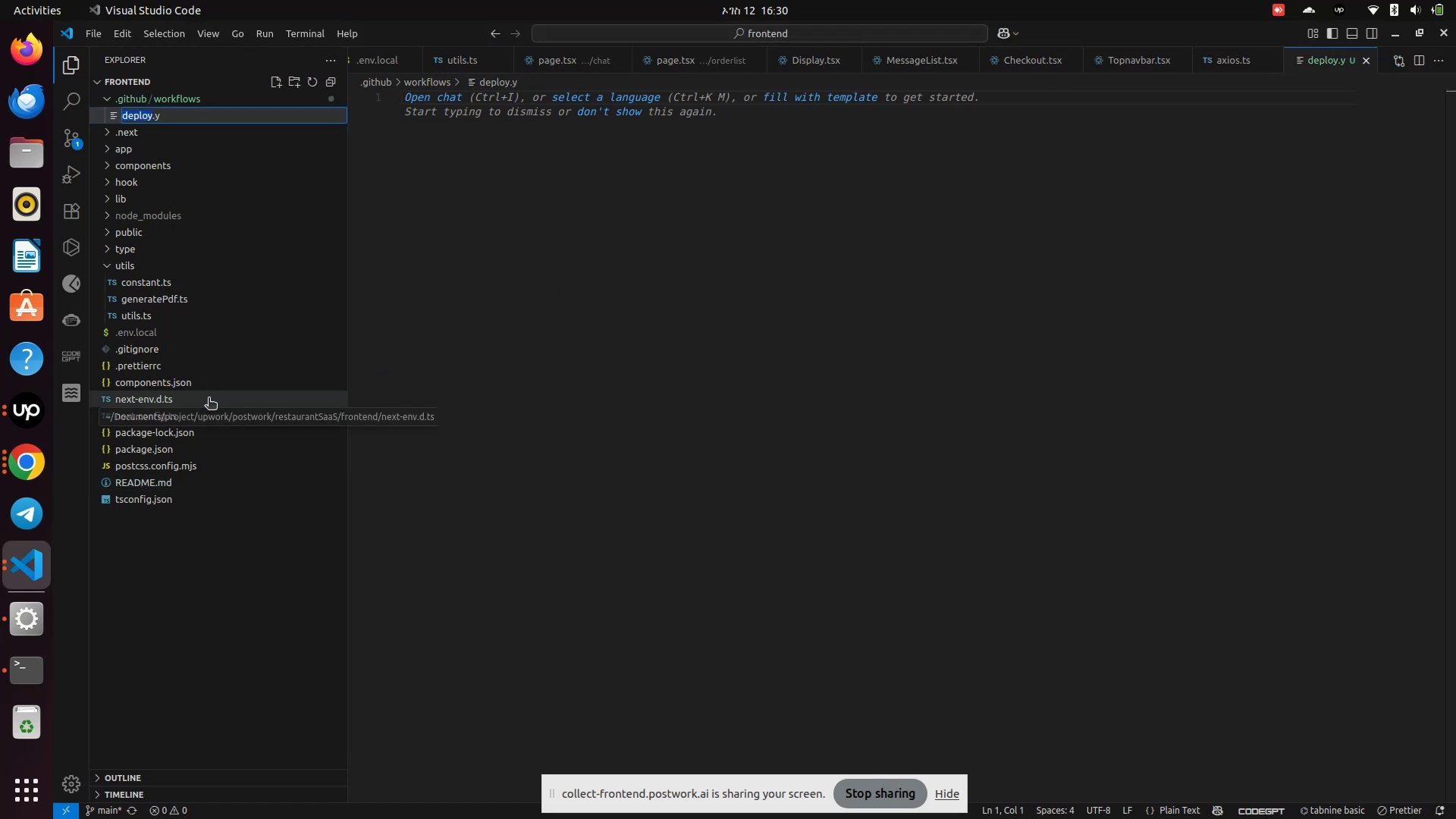 
key(ArrowRight)
 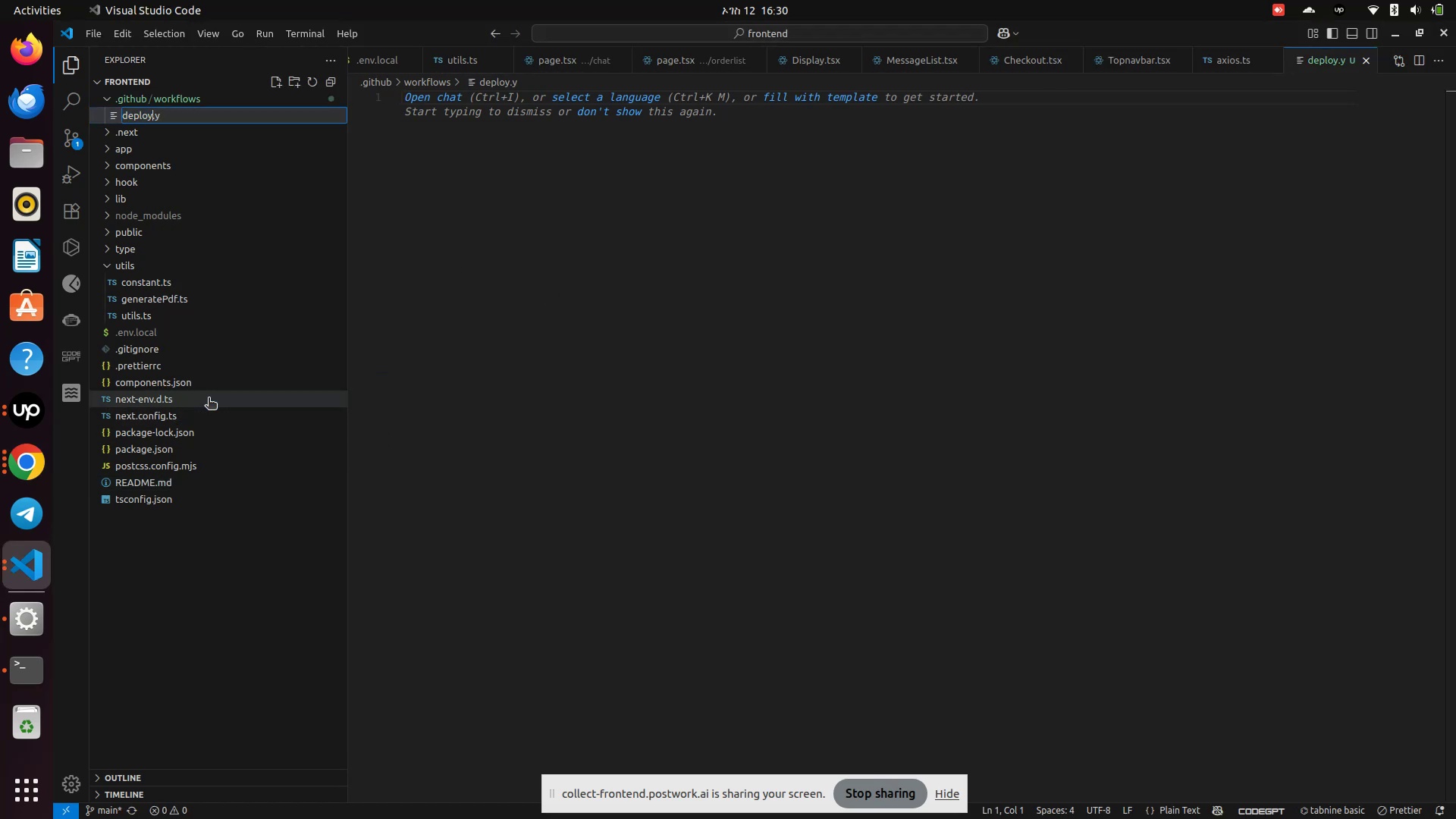 
key(ArrowRight)
 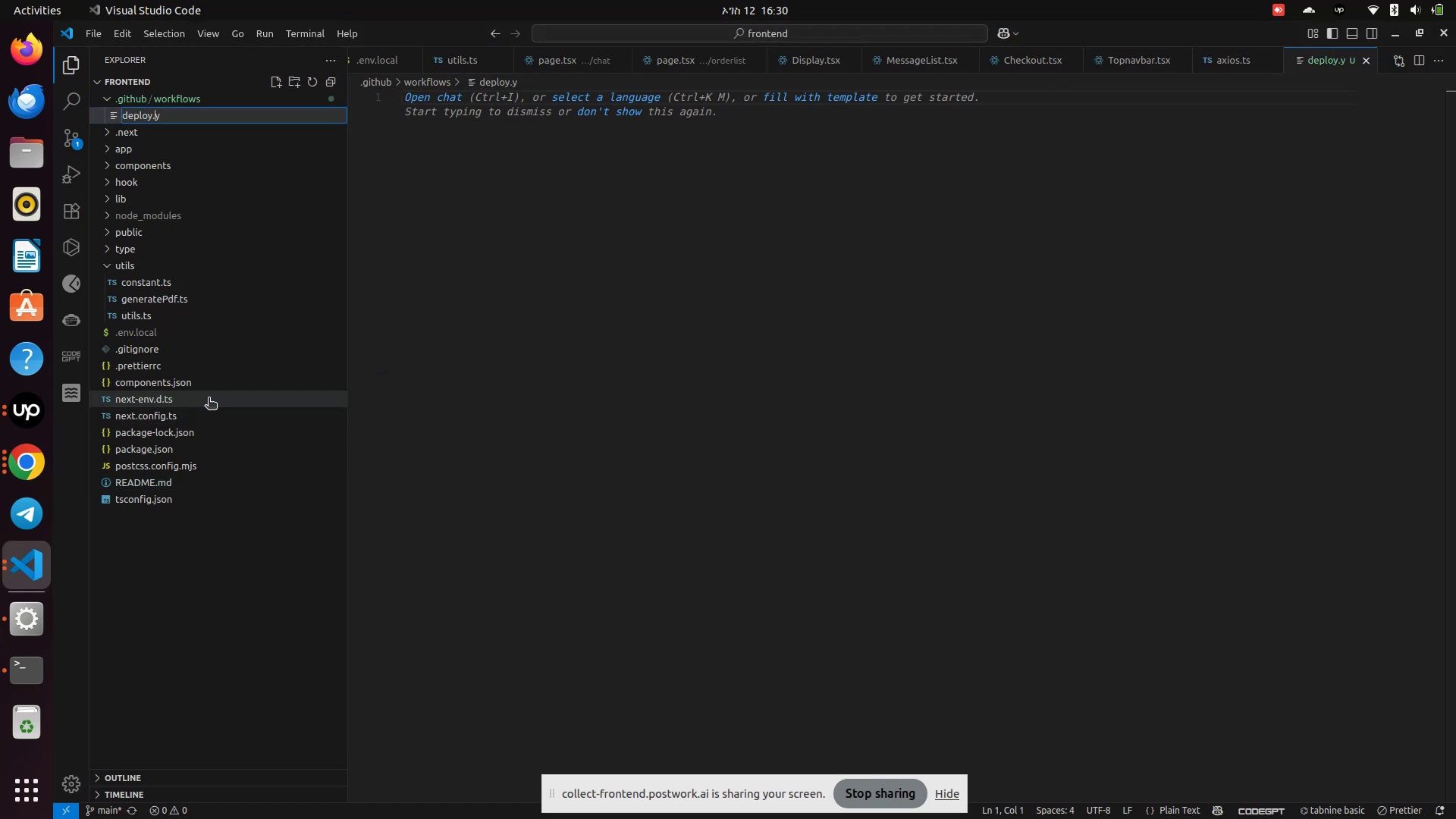 
key(ArrowRight)
 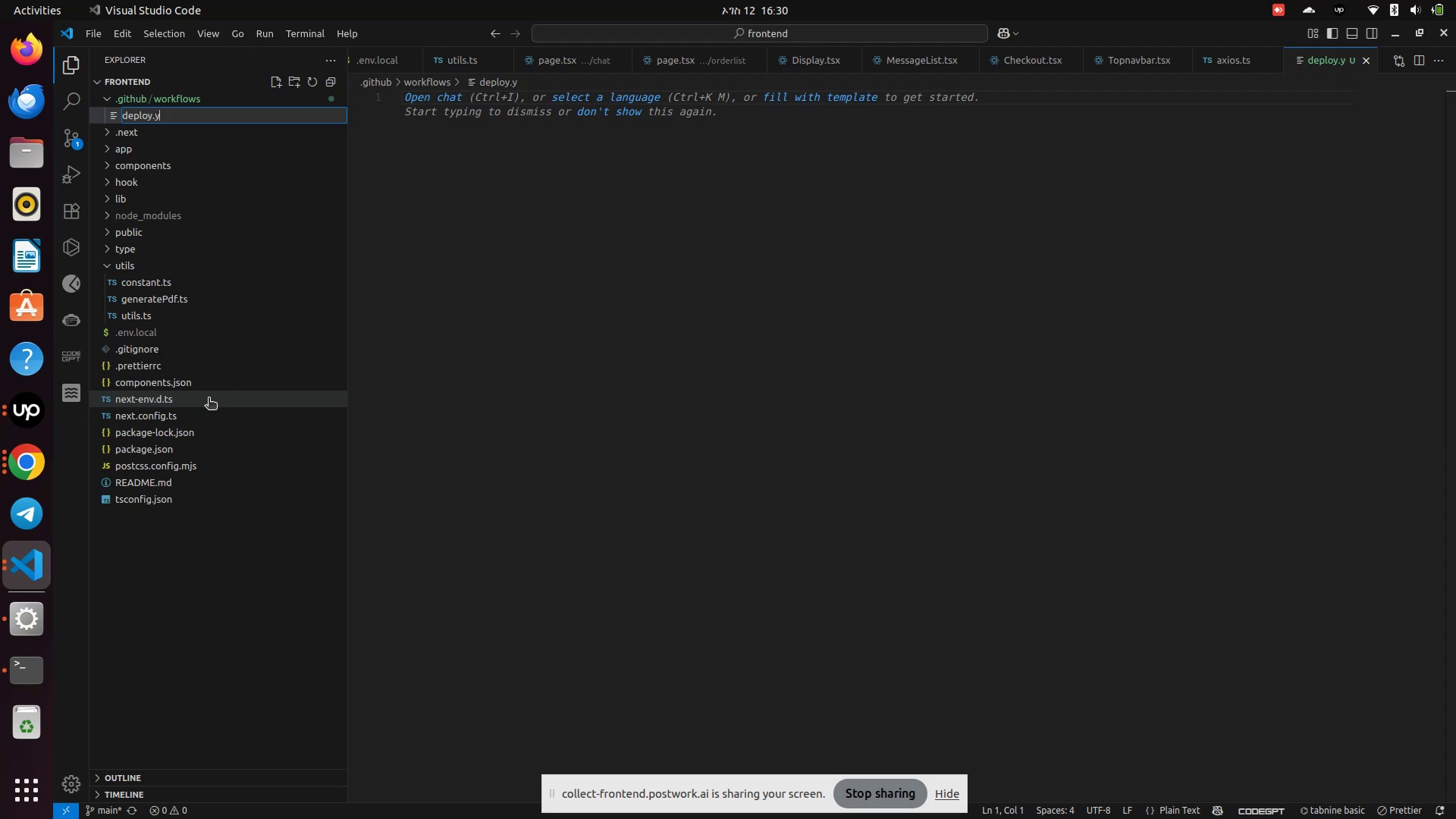 
type(ml)
 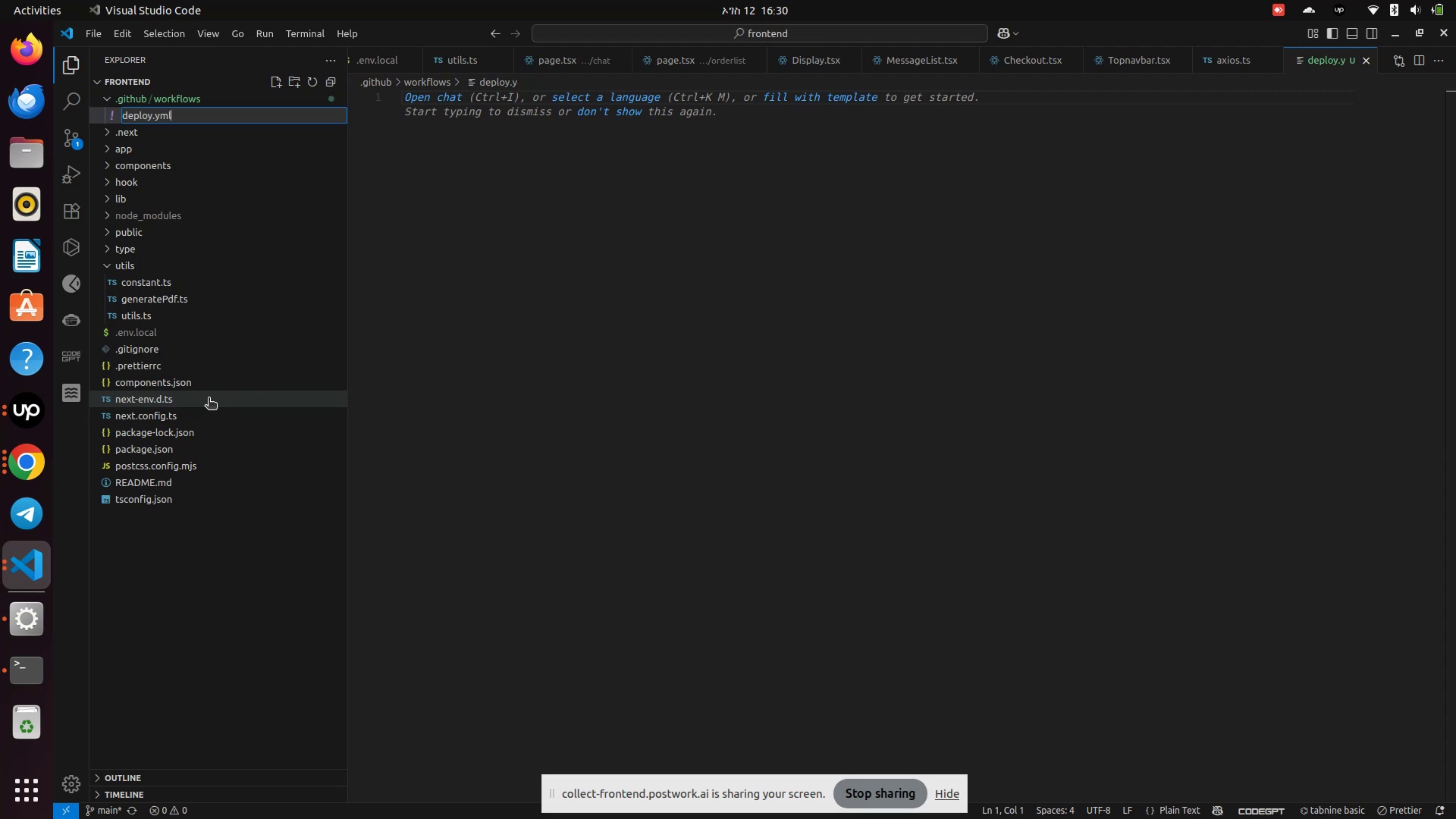 
key(Enter)
 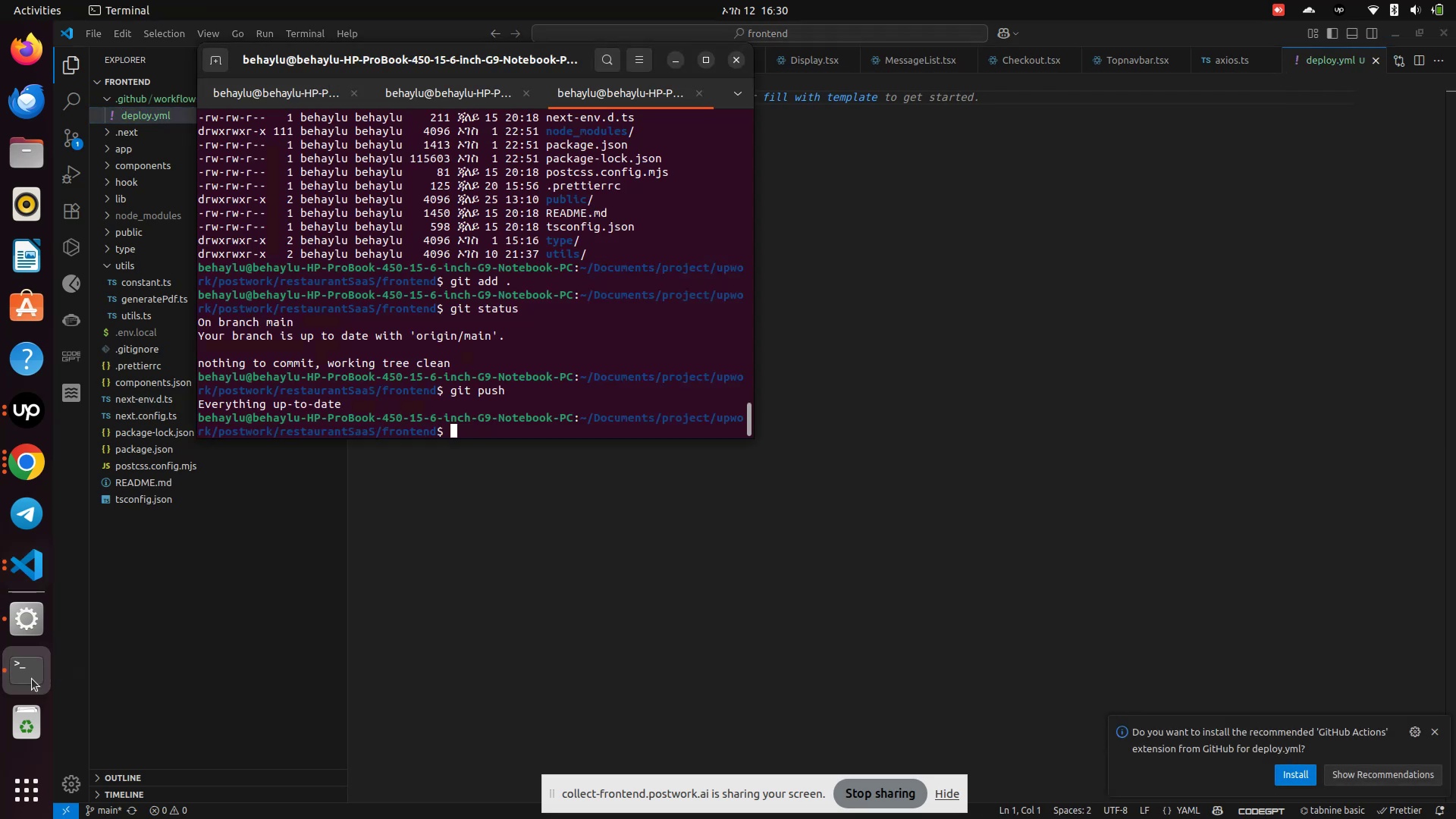 
type(git status)
 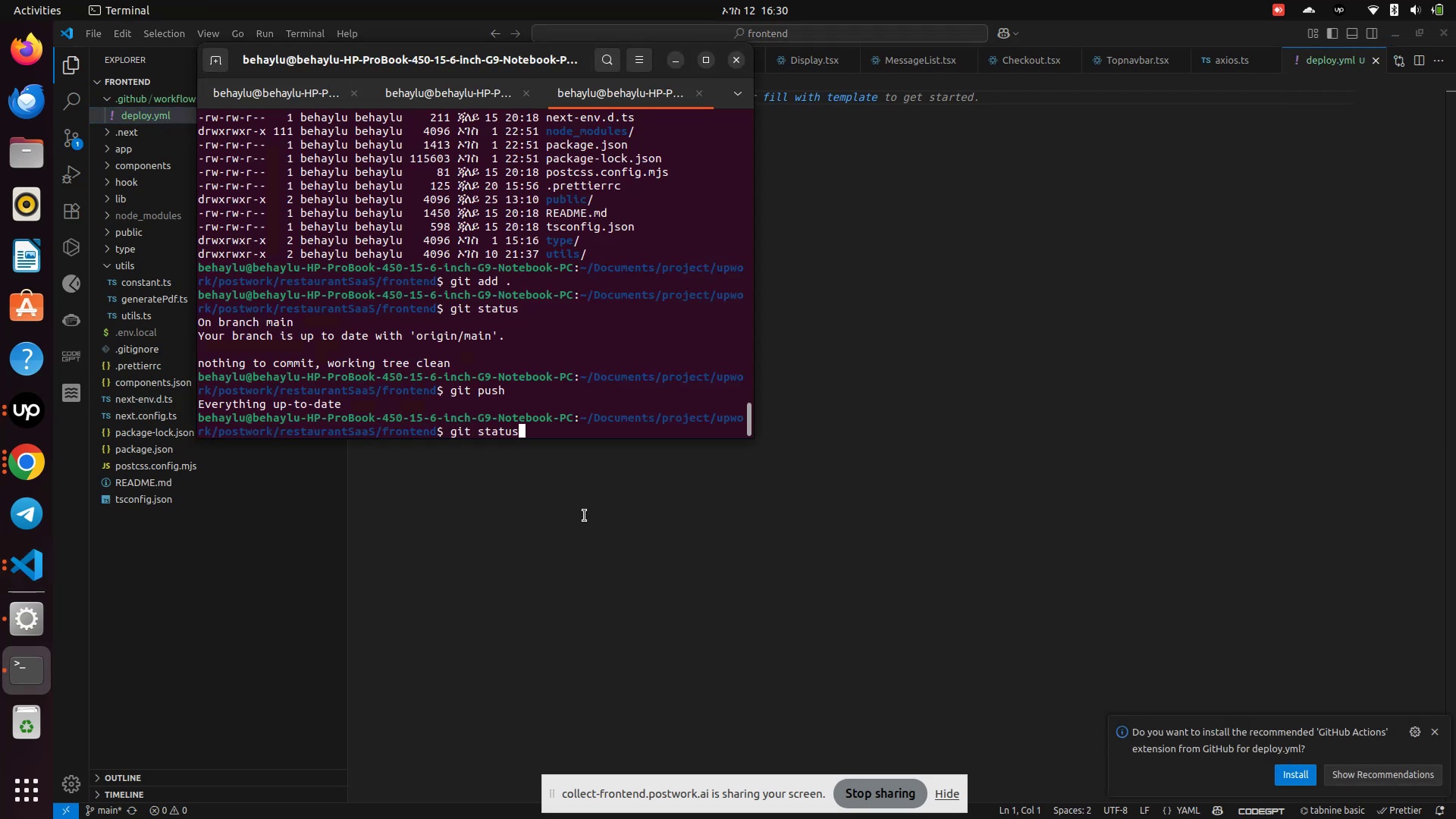 
key(Enter)
 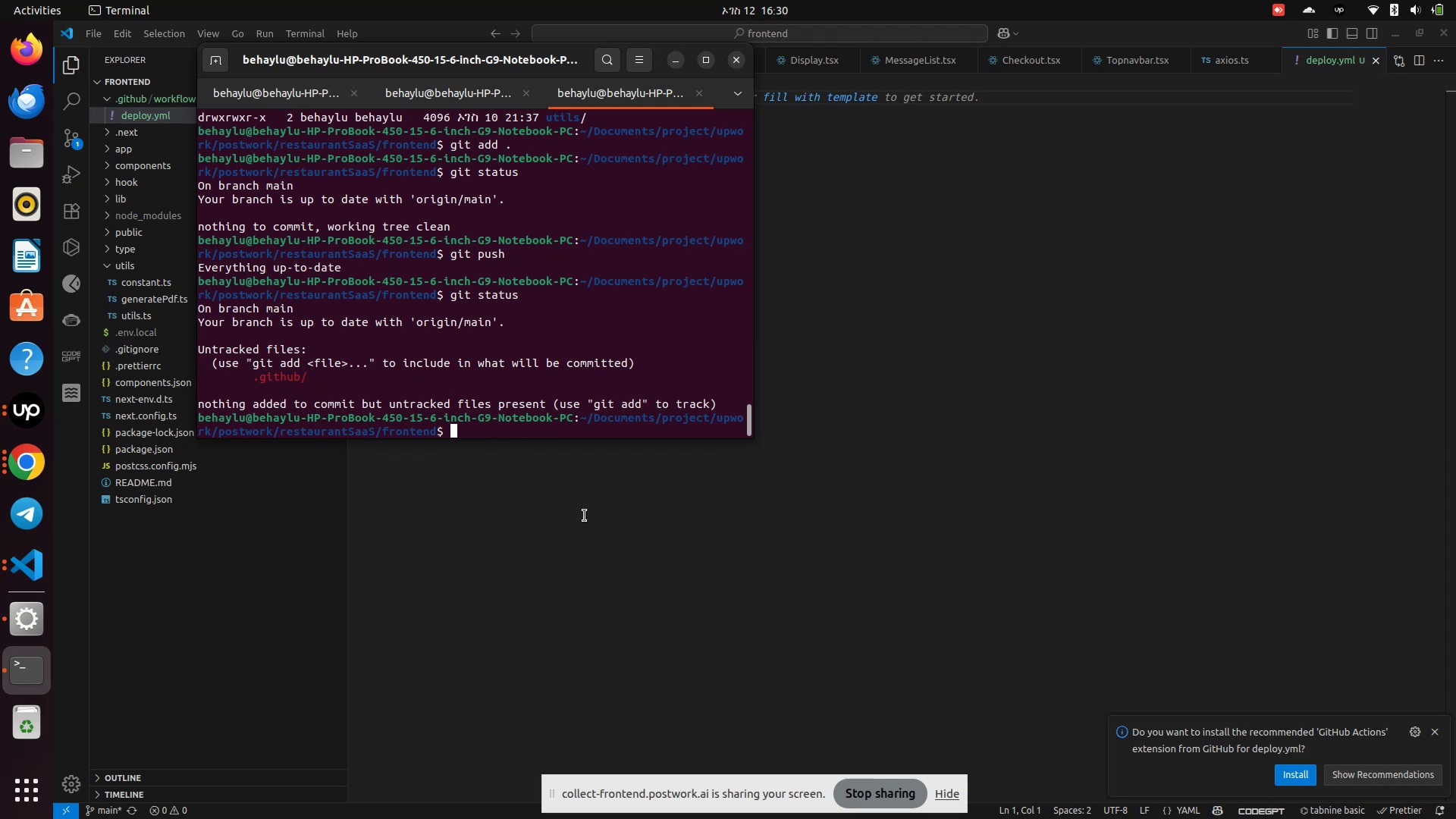 
type(git add .)
 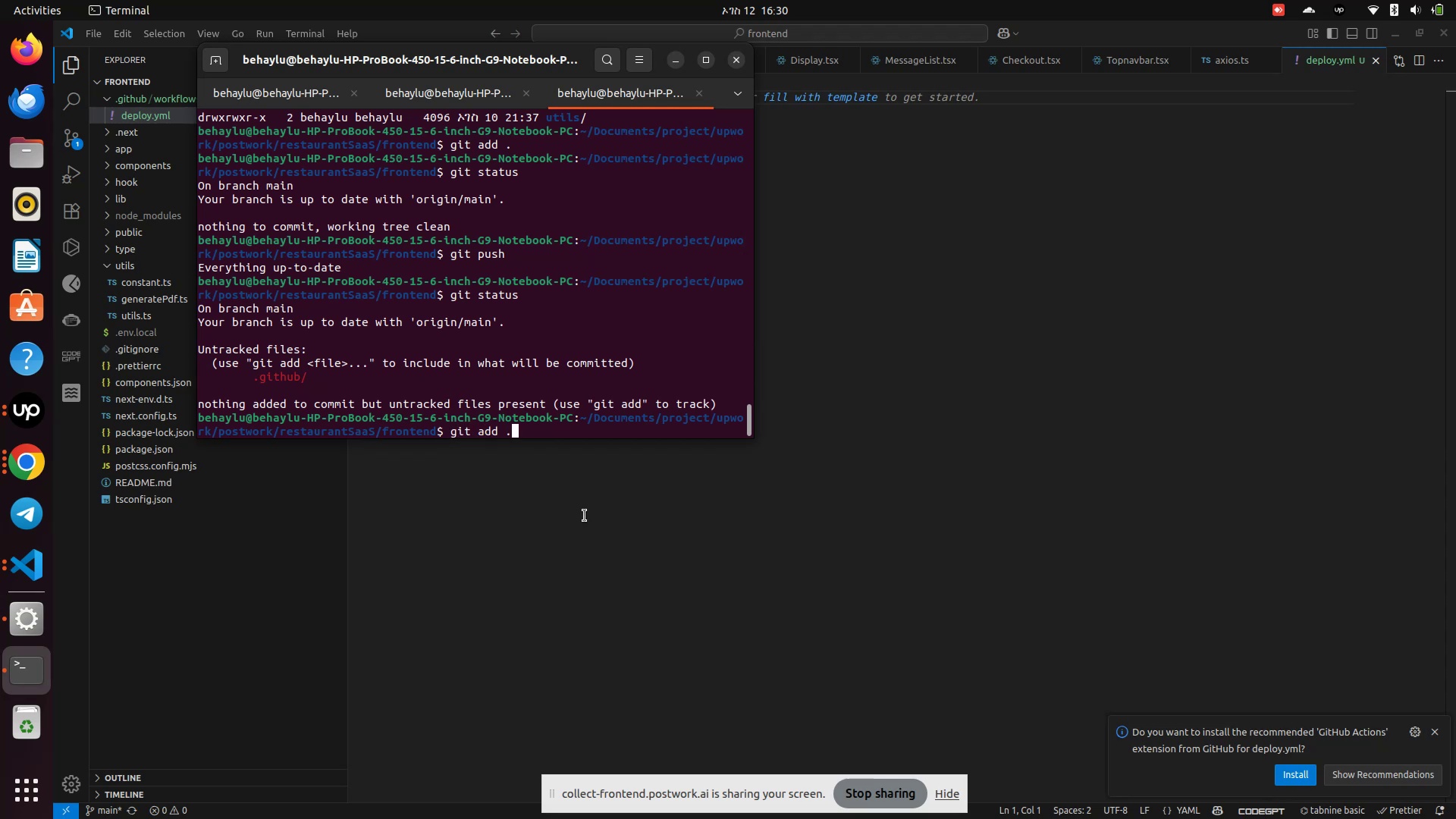 
key(Enter)
 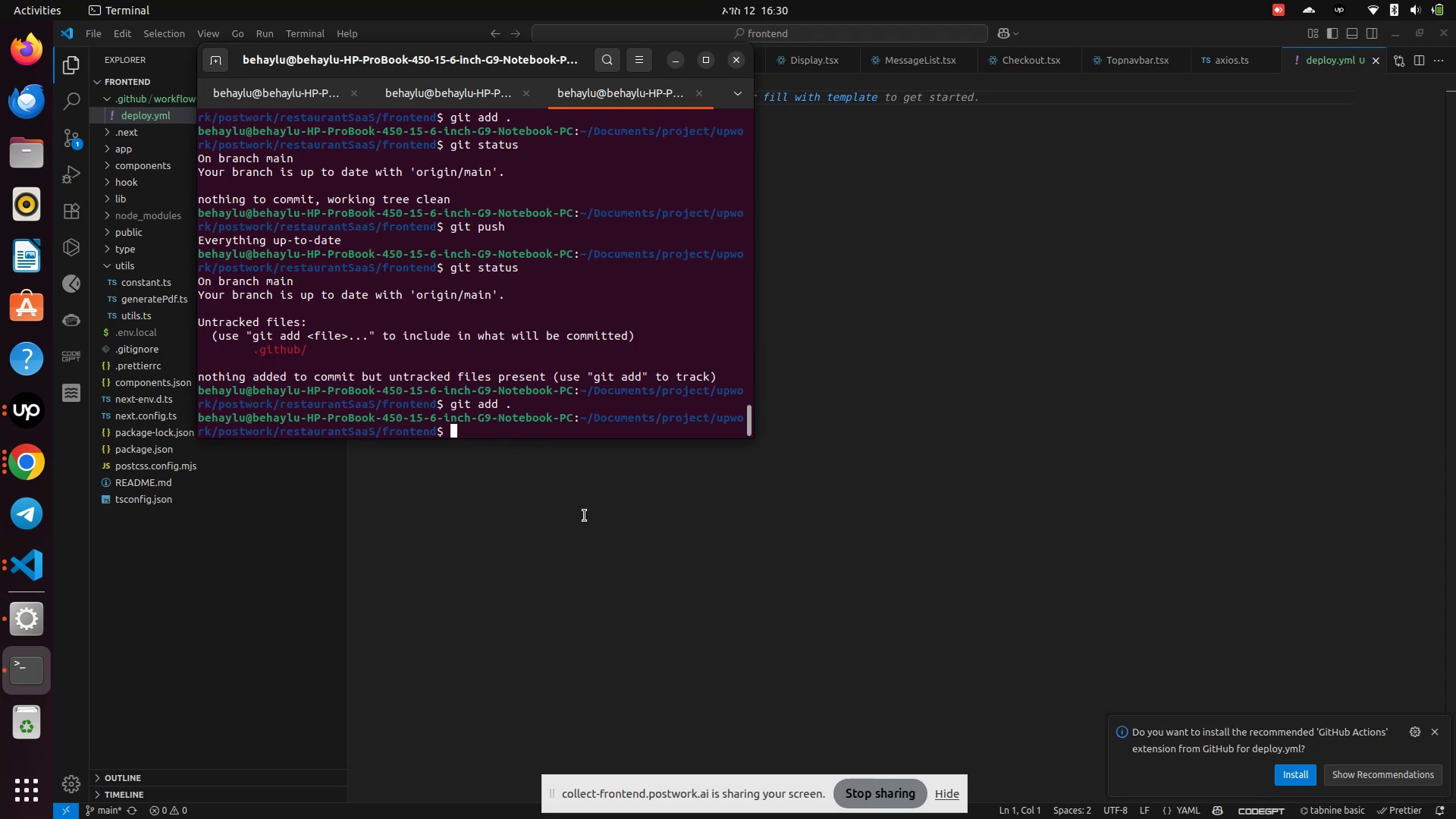 
type(git commit -m "github fol)
key(Backspace)
key(Backspace)
key(Backspace)
key(Backspace)
key(Backspace)
key(Backspace)
key(Backspace)
key(Backspace)
key(Backspace)
key(Backspace)
type(del)
key(Backspace)
type(ploy file")
 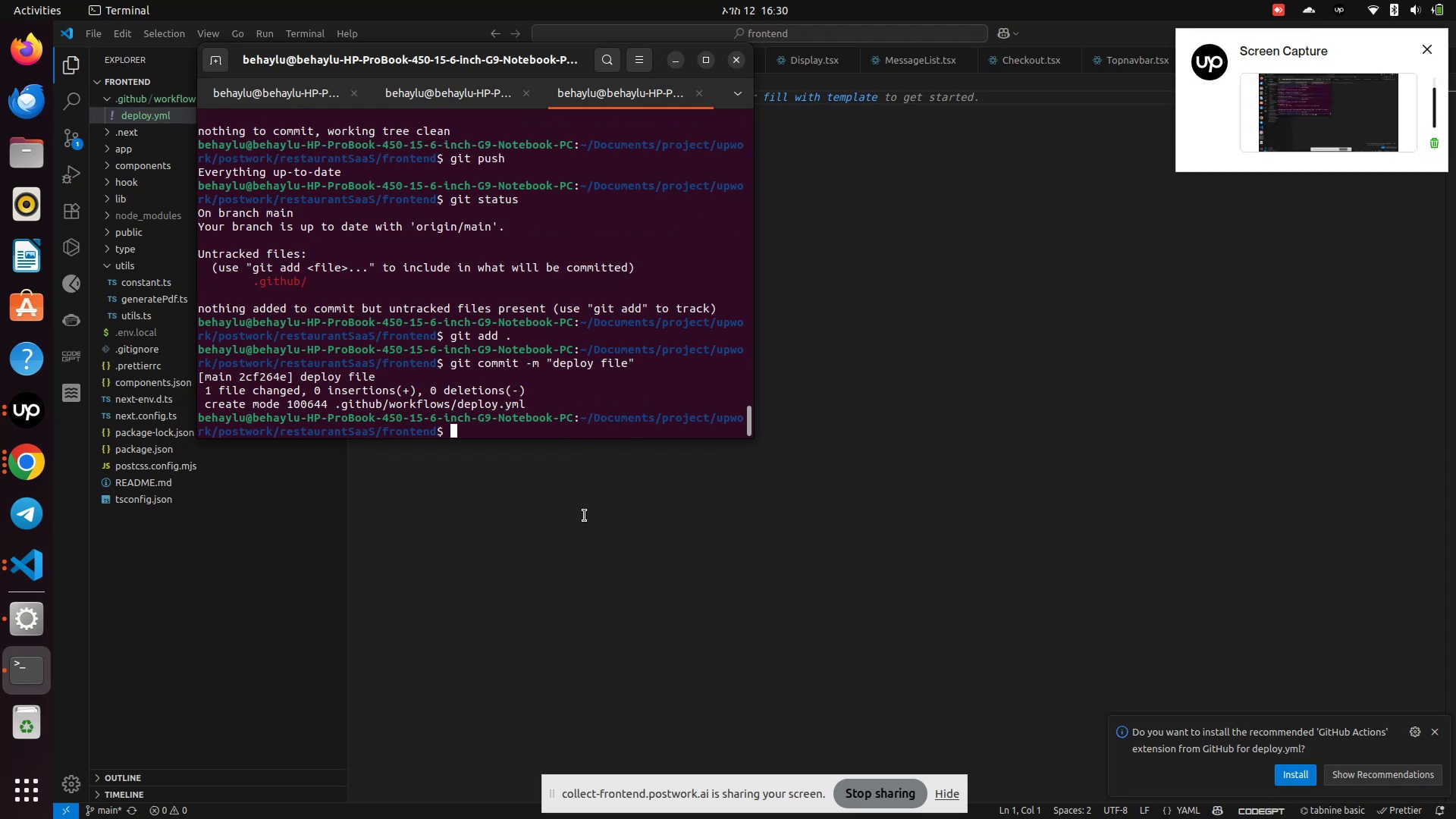 
 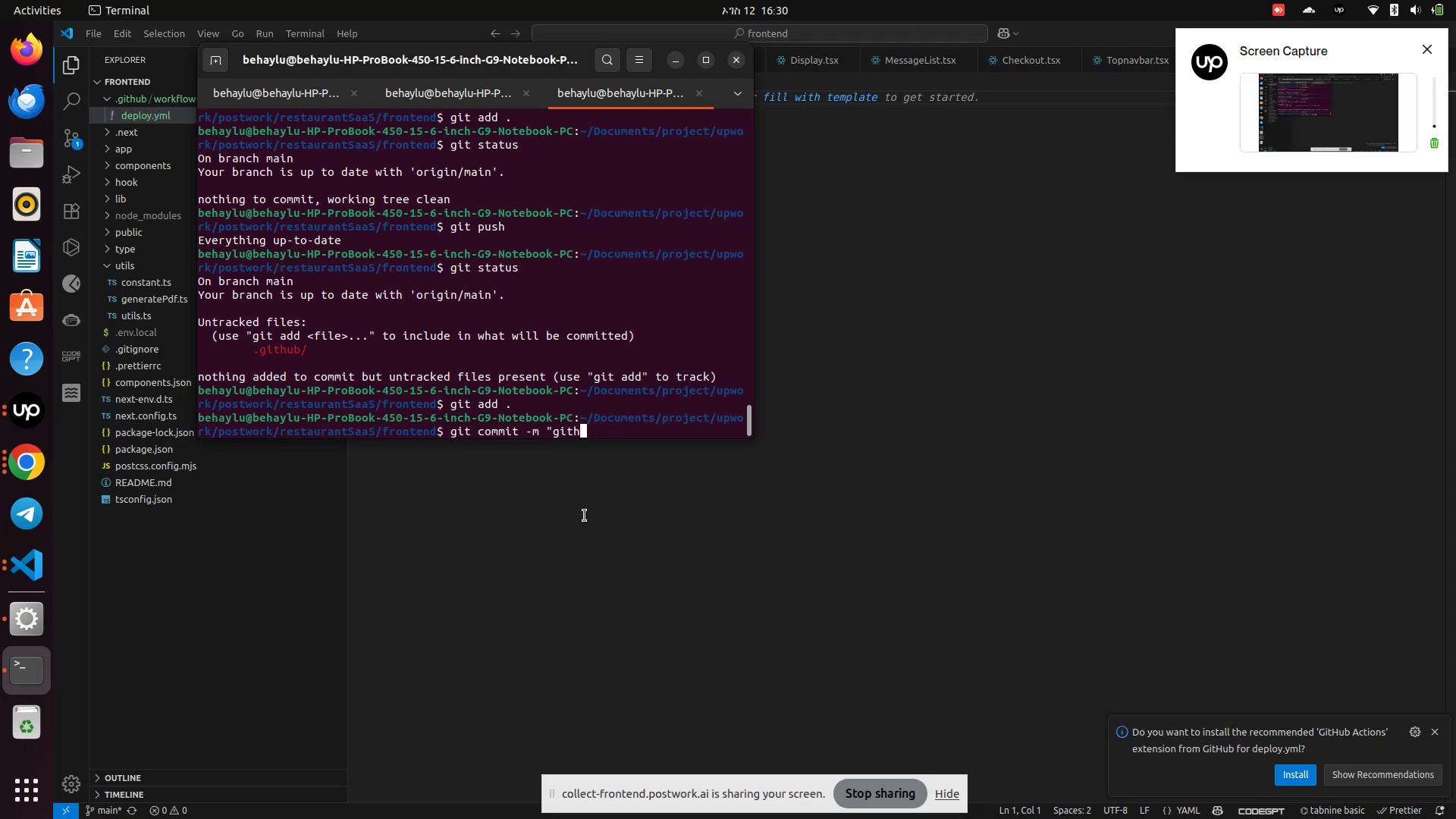 
key(Enter)
 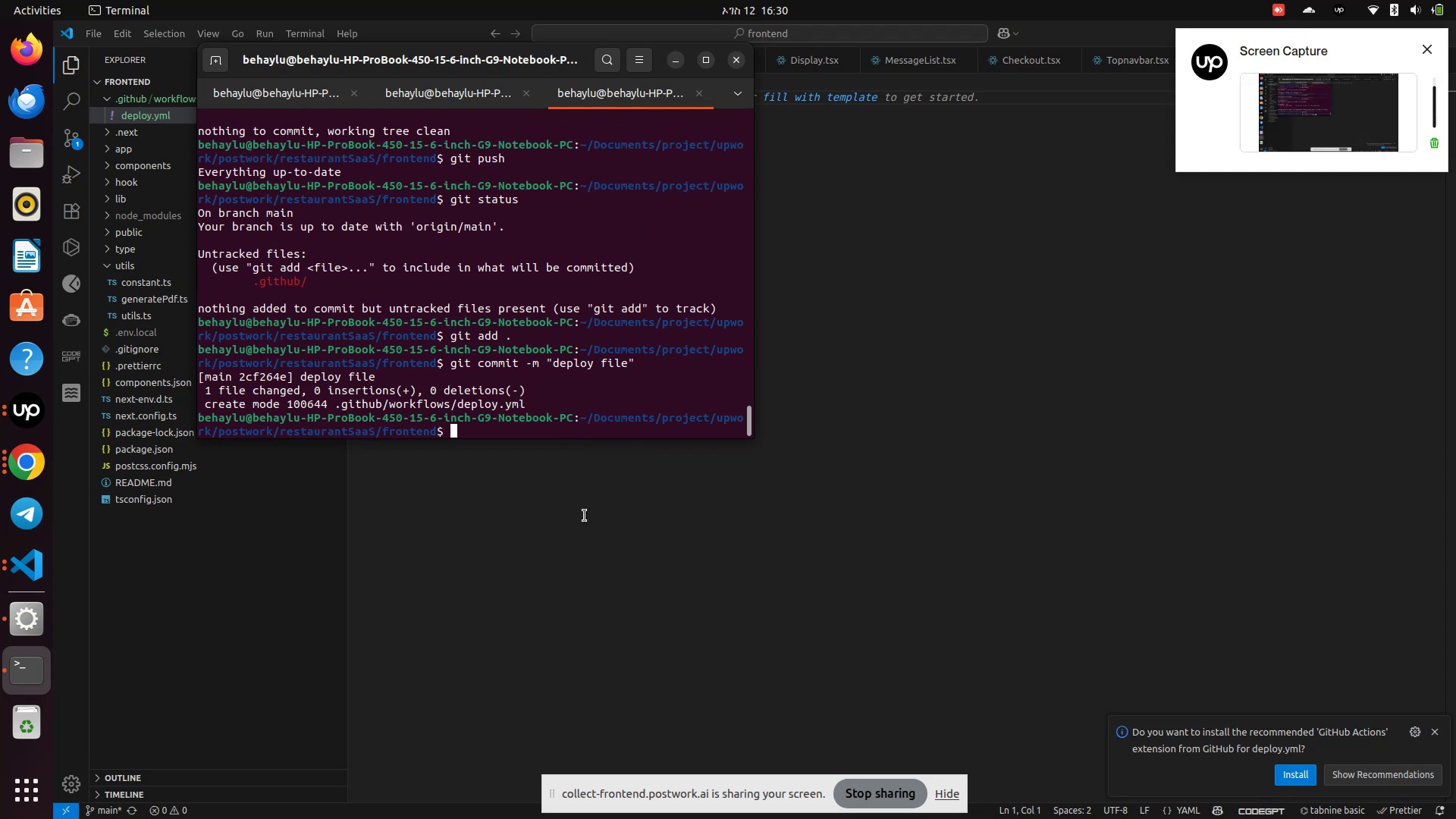 
type(git status)
 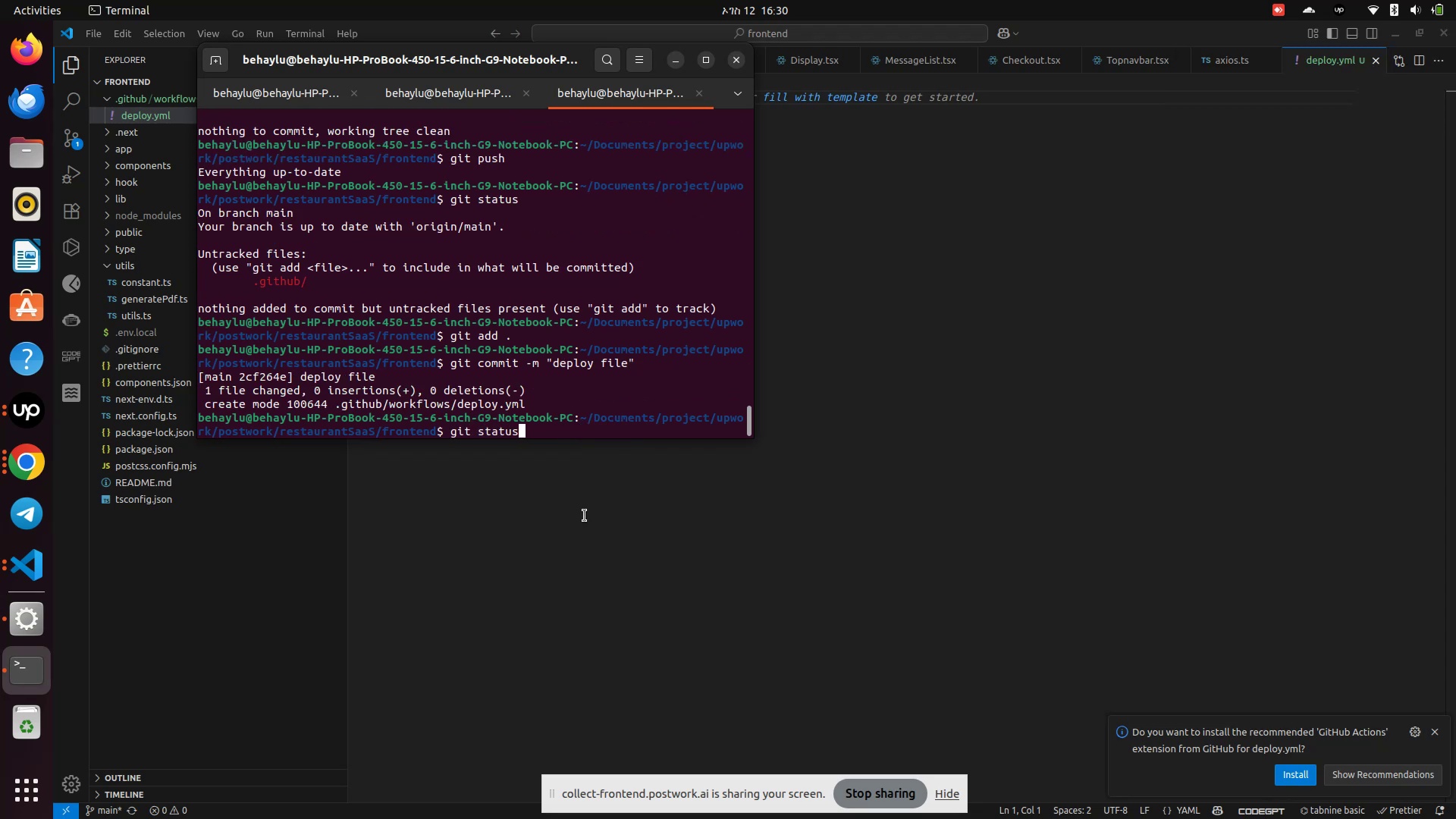 
key(Enter)
 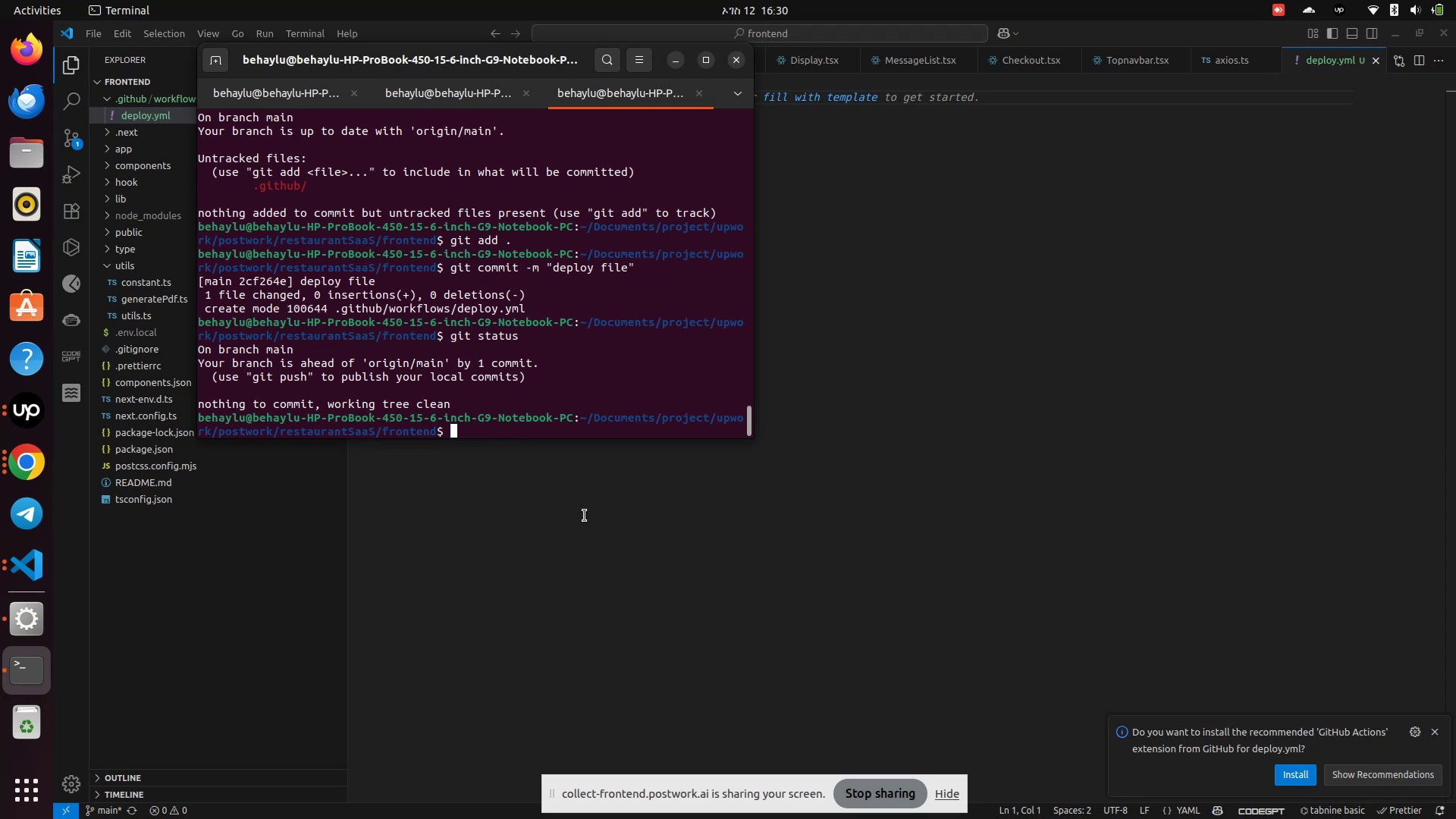 
type(git ap)
key(Backspace)
key(Backspace)
type(push )
 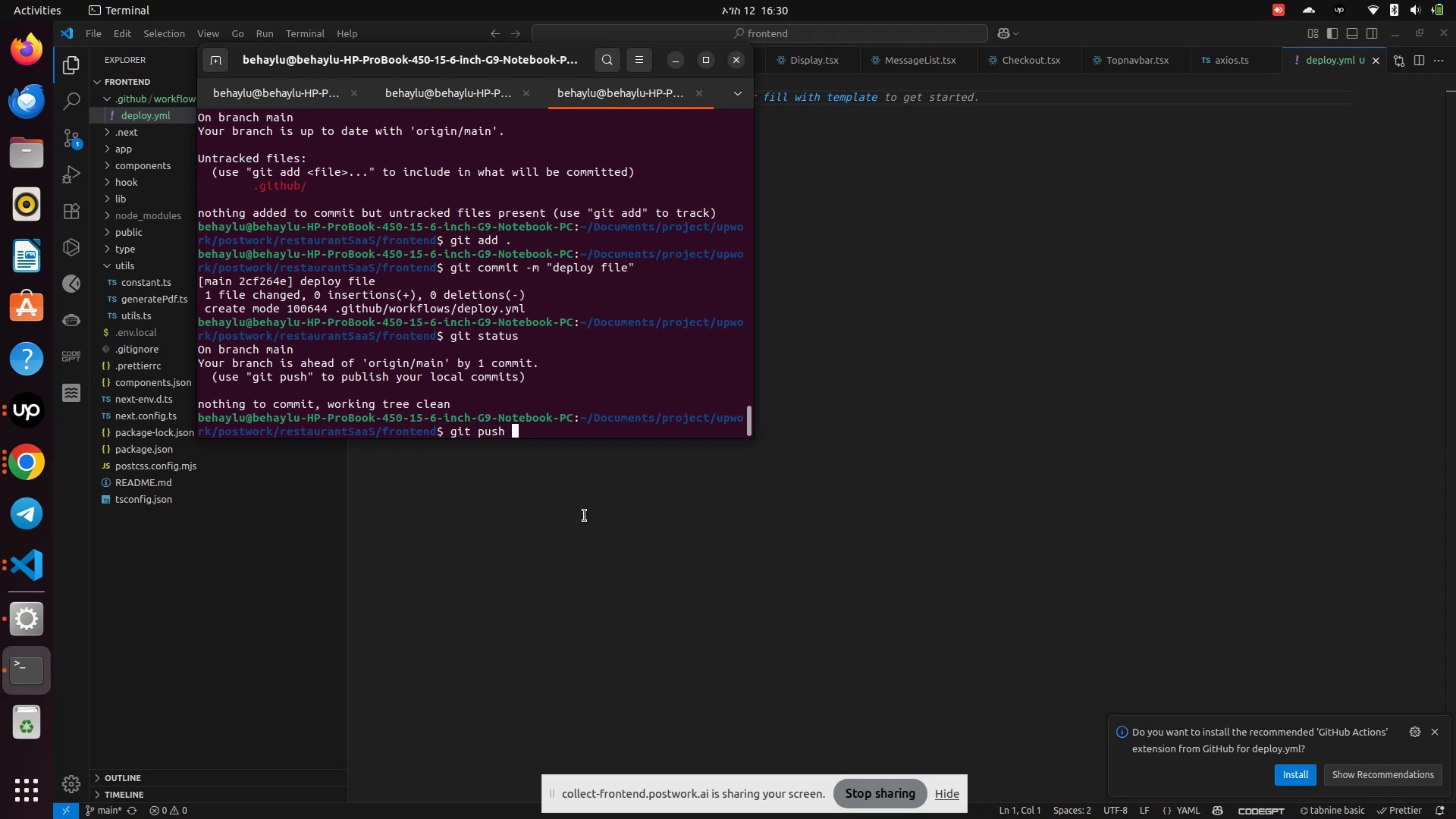 
key(Enter)
 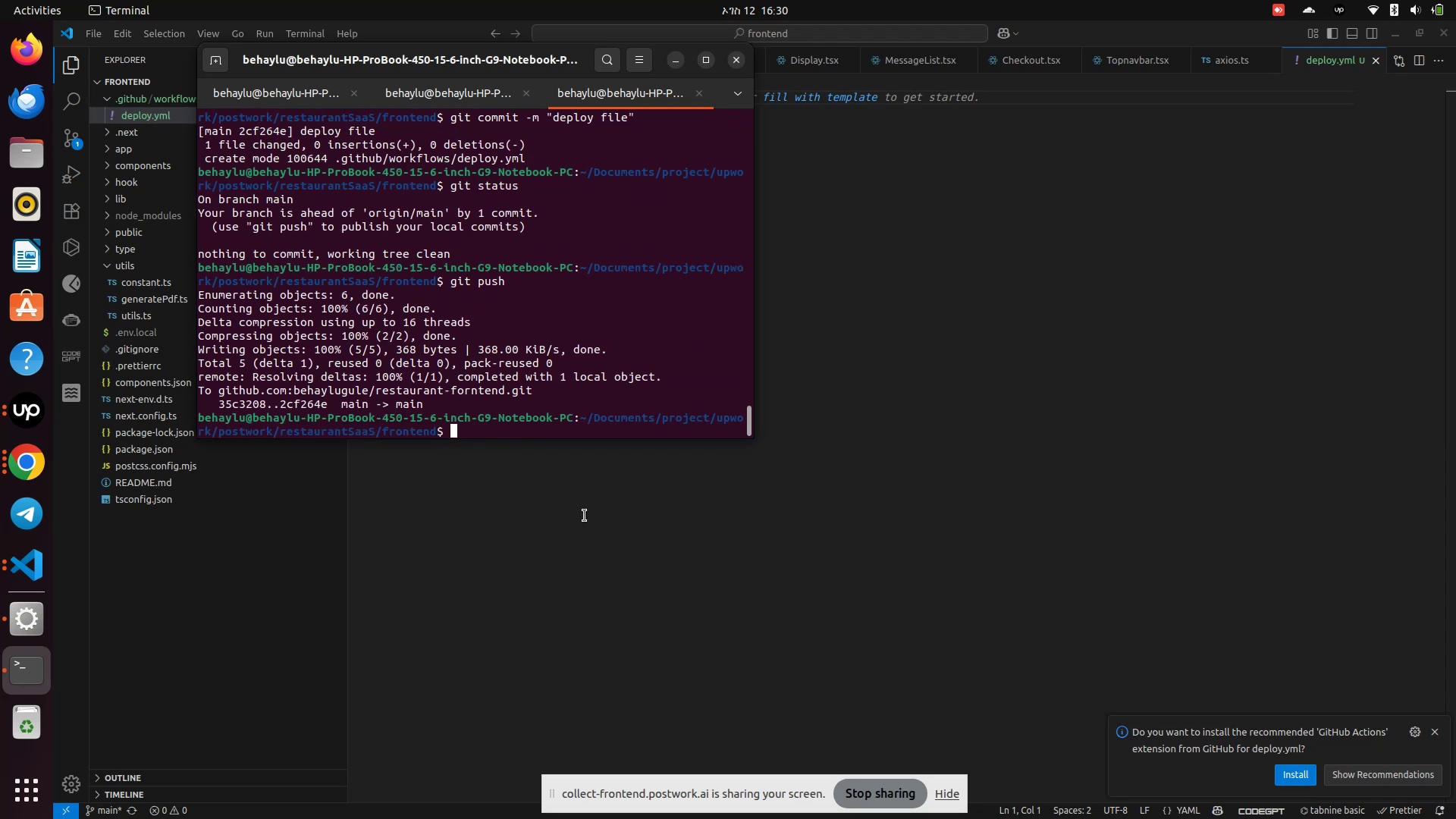 
wait(5.4)
 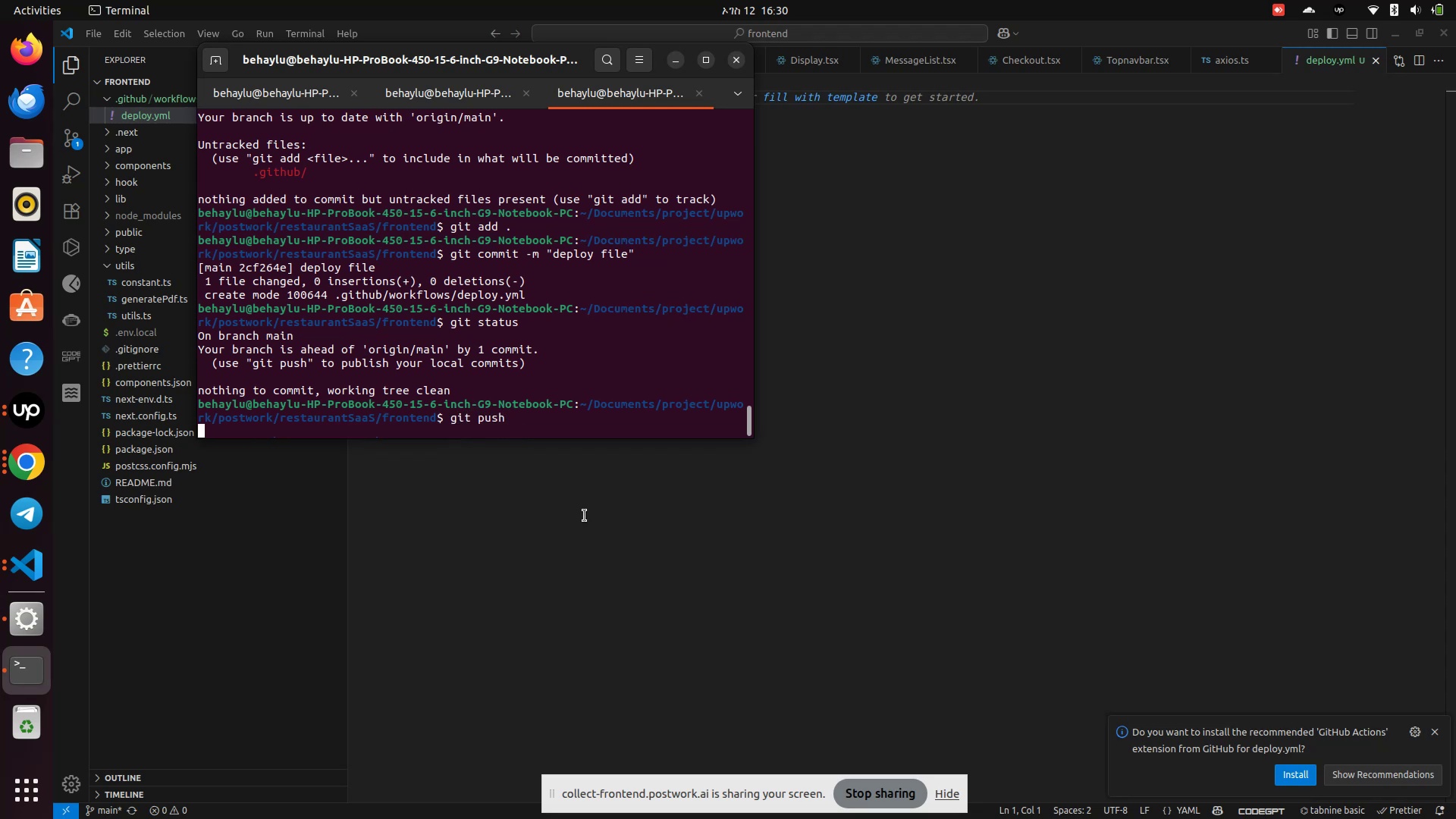 
scroll: coordinate [583, 515], scroll_direction: up, amount: 1.0
 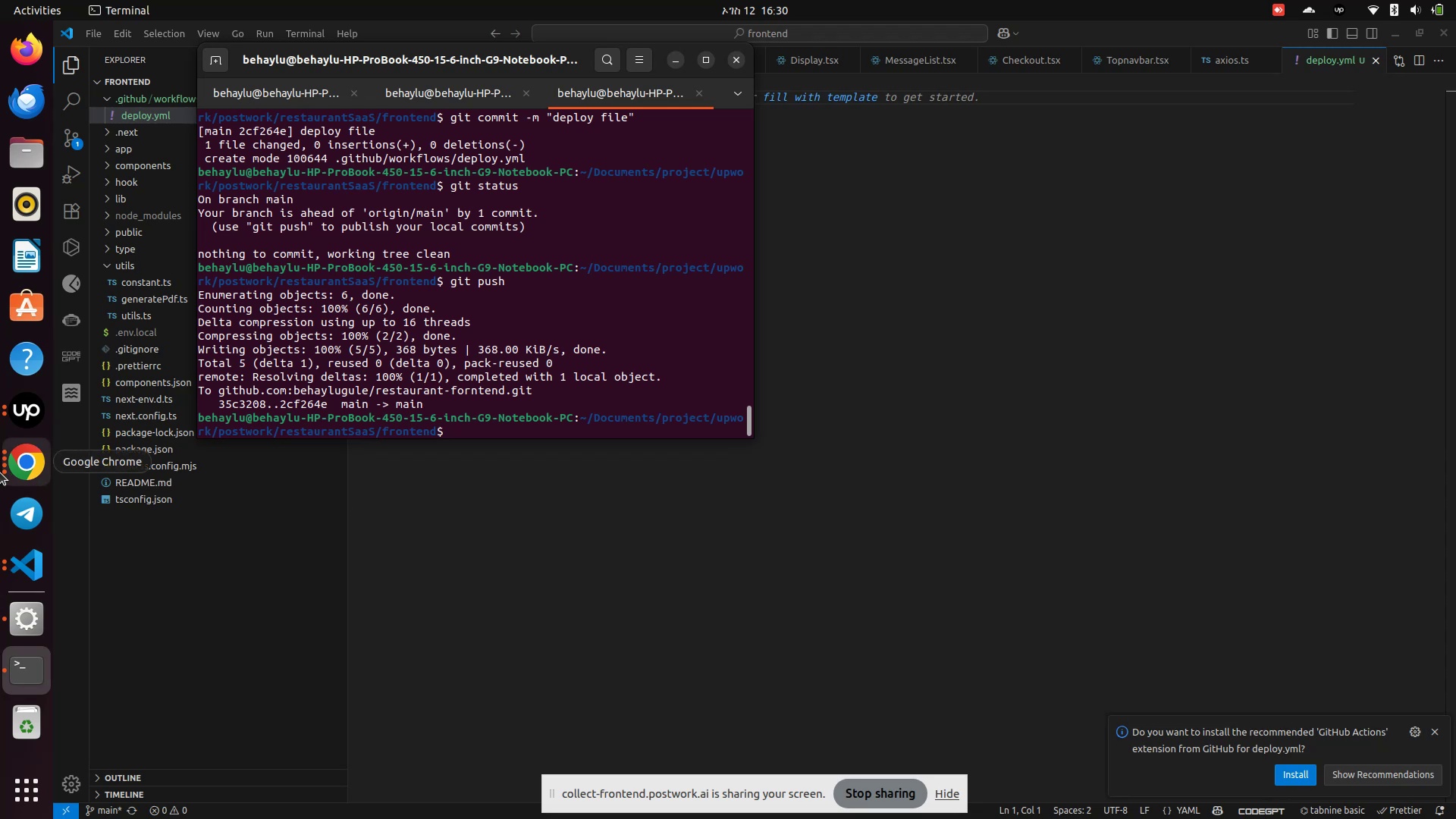 
left_click([5, 472])
 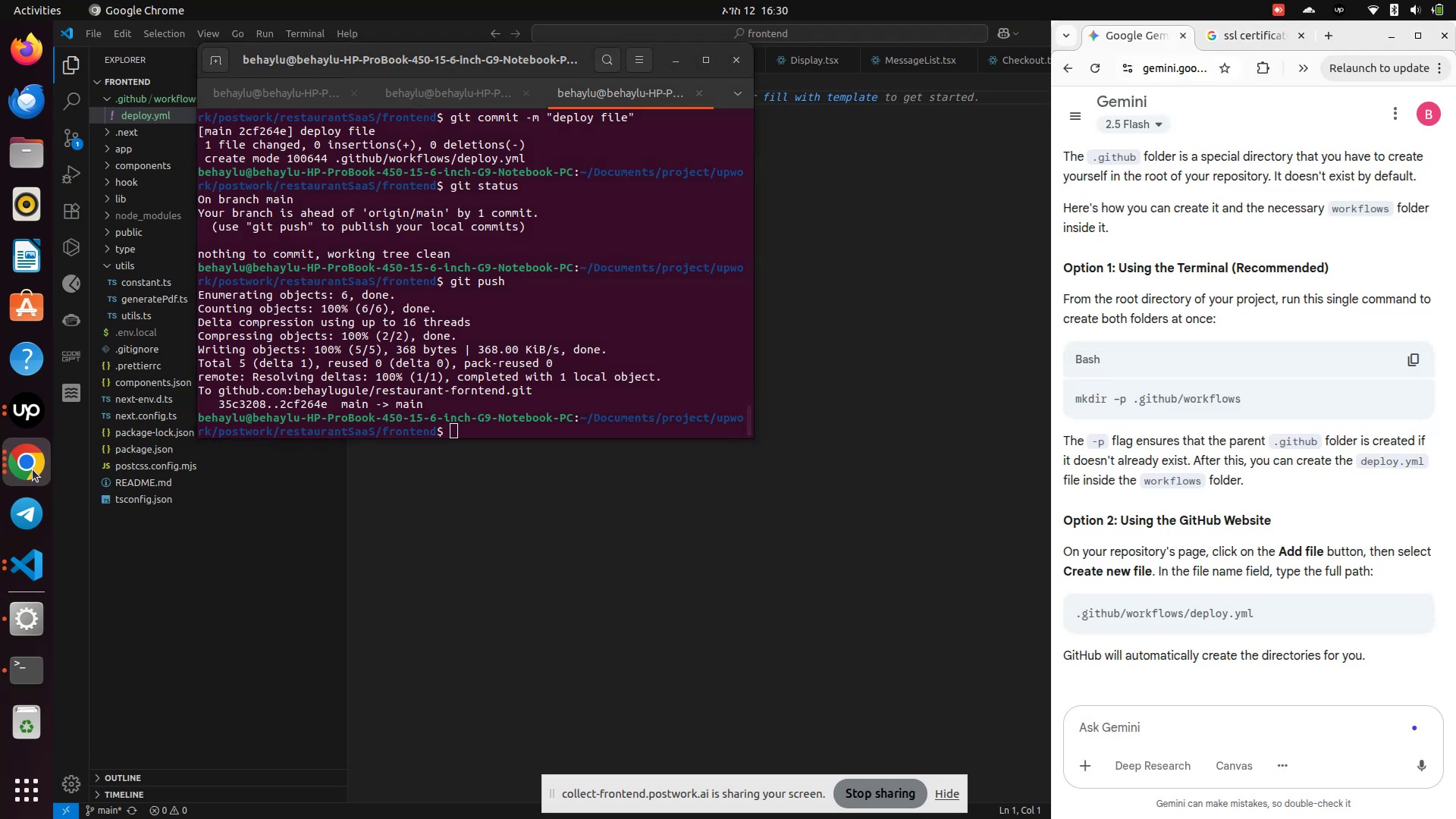 
left_click([31, 471])
 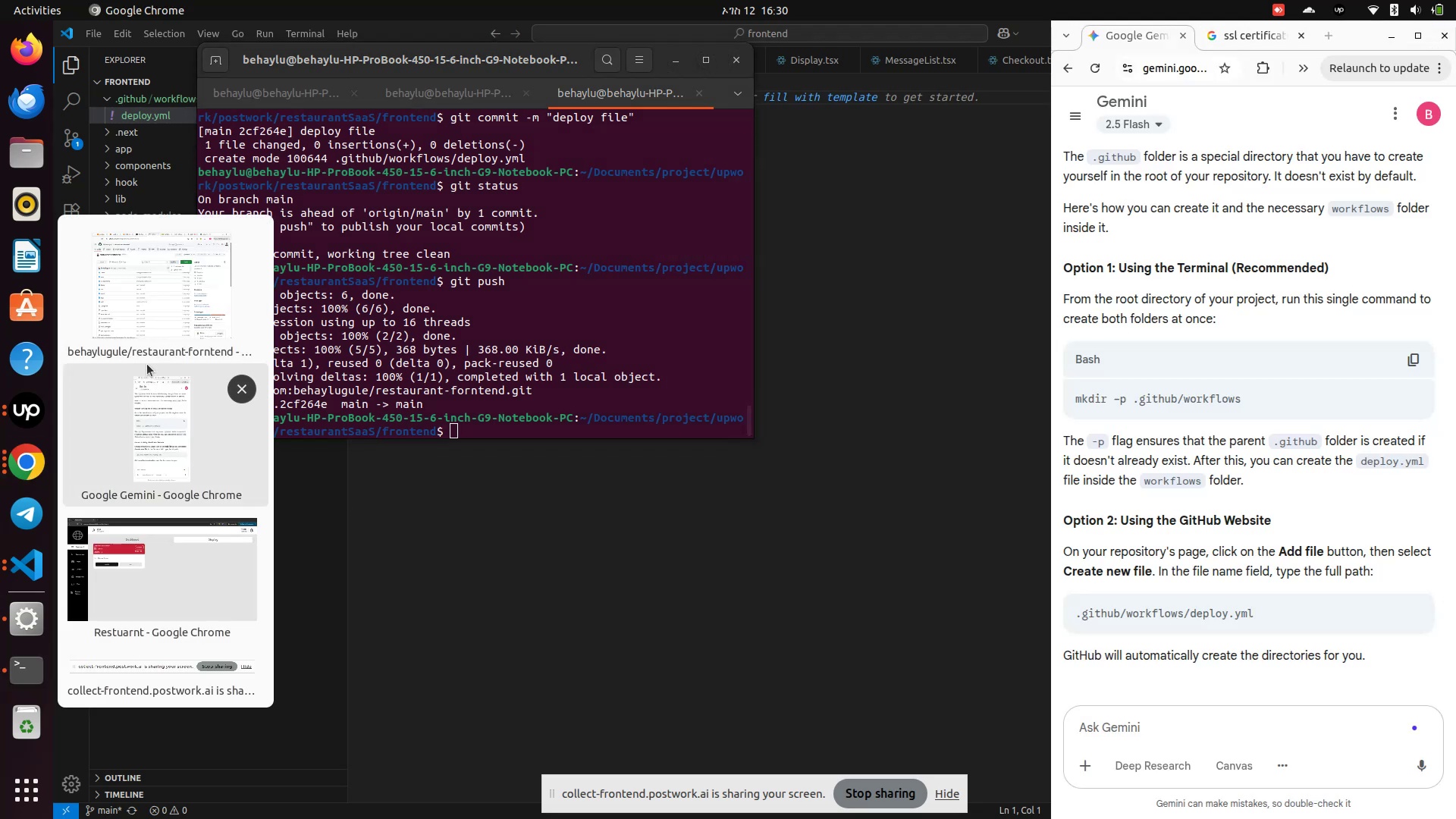 
left_click([140, 321])
 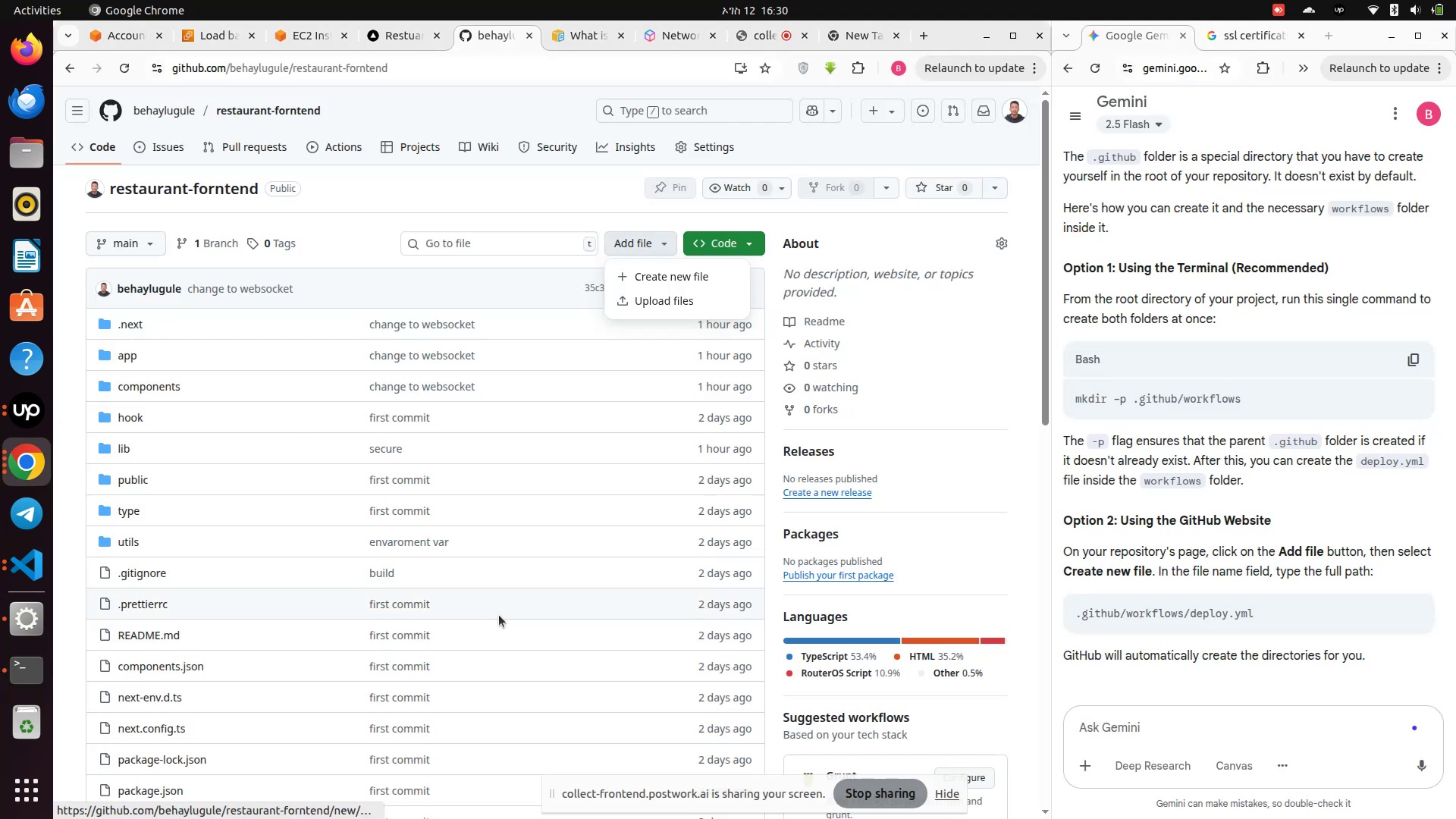 
scroll: coordinate [381, 604], scroll_direction: down, amount: 4.0
 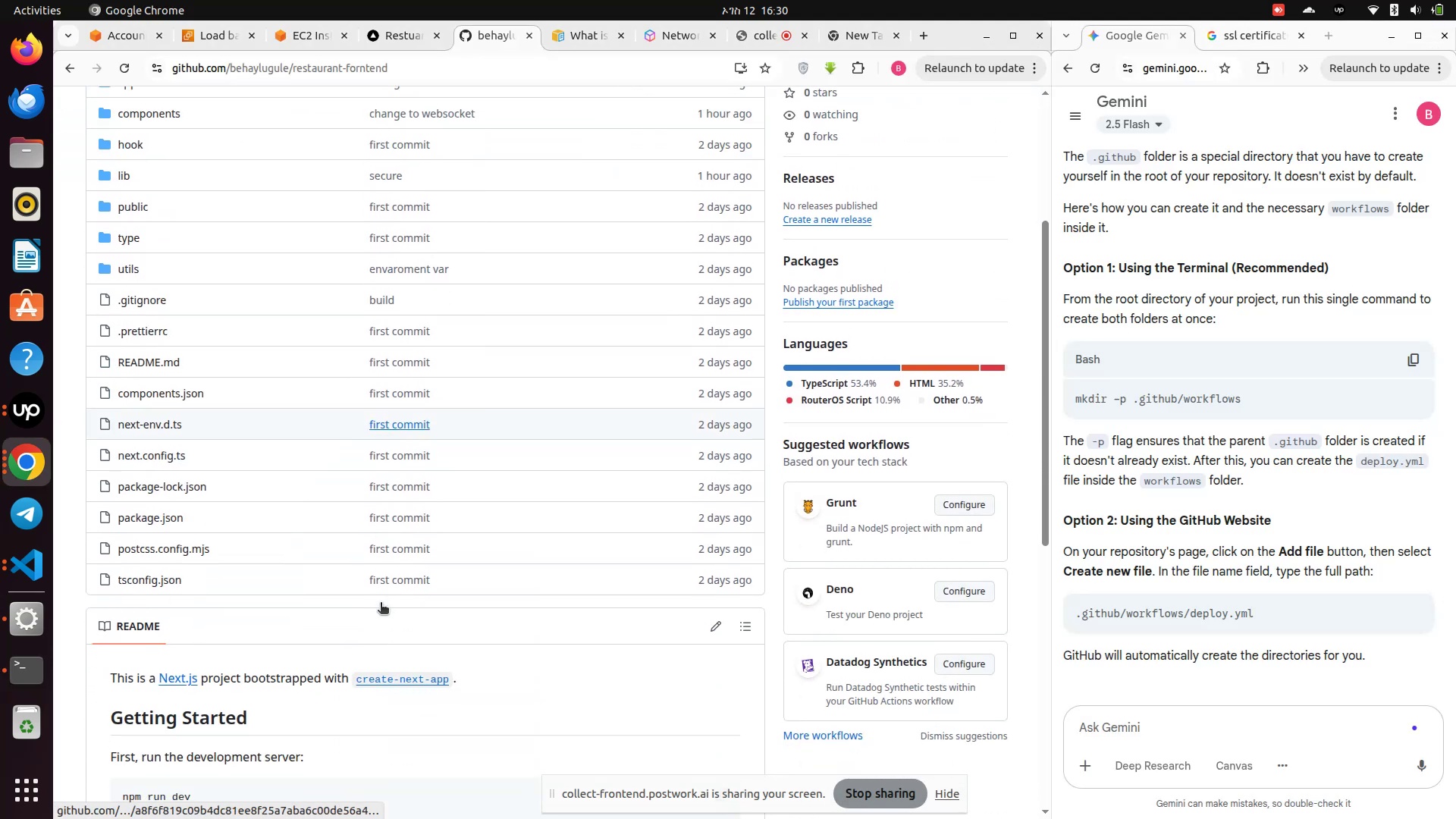 
scroll: coordinate [380, 603], scroll_direction: up, amount: 4.0
 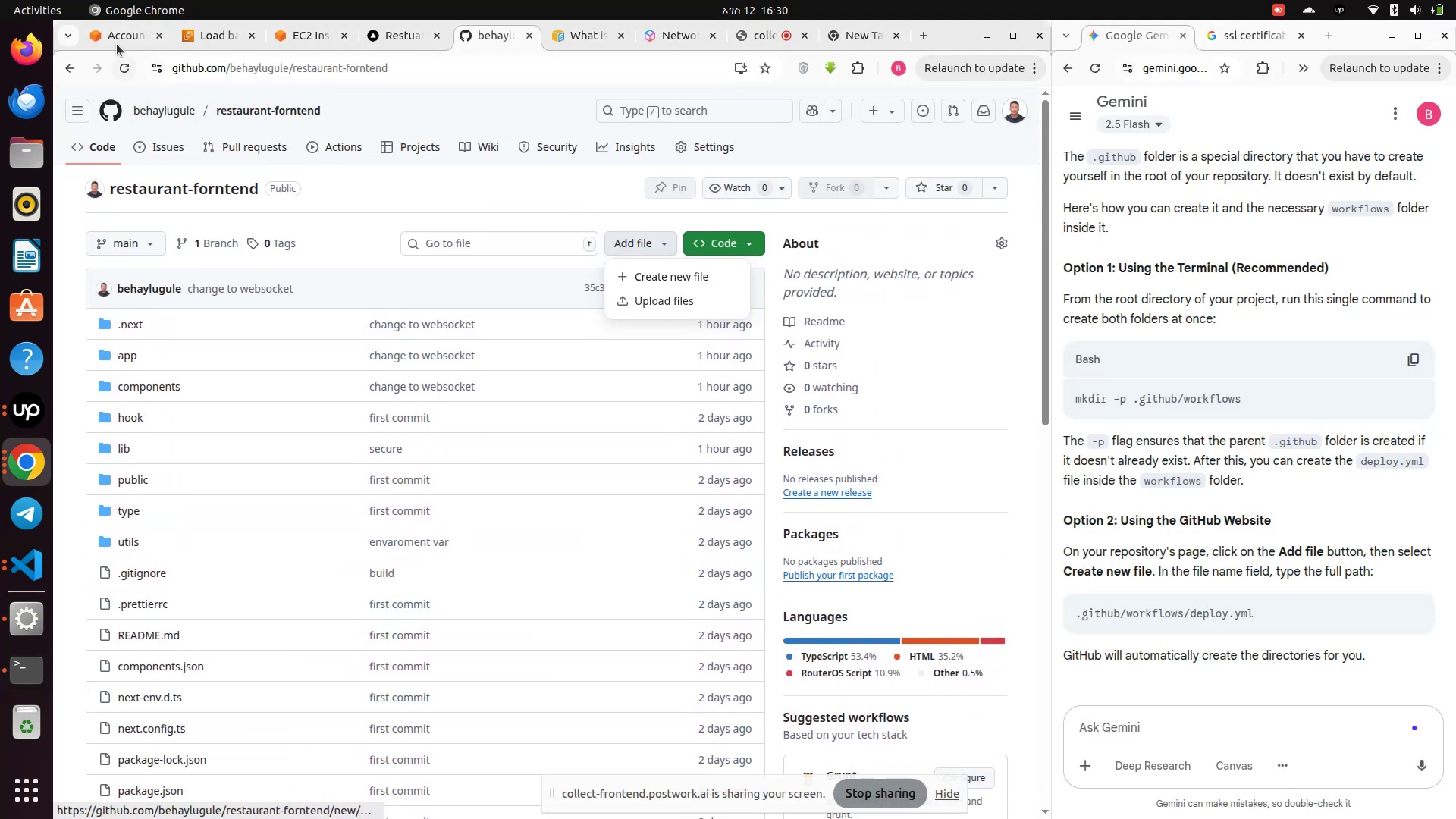 
left_click([122, 69])
 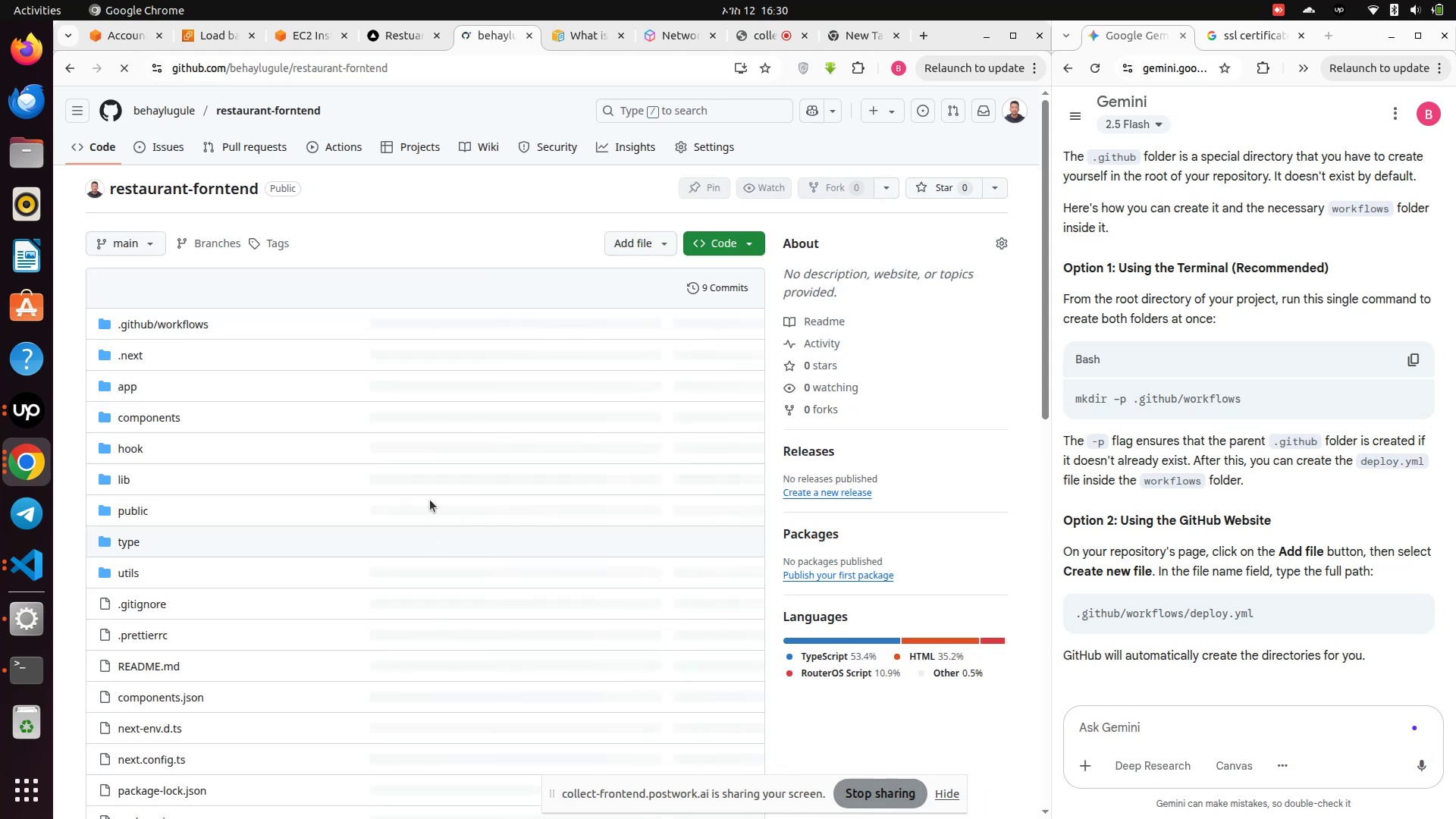 
left_click([175, 325])
 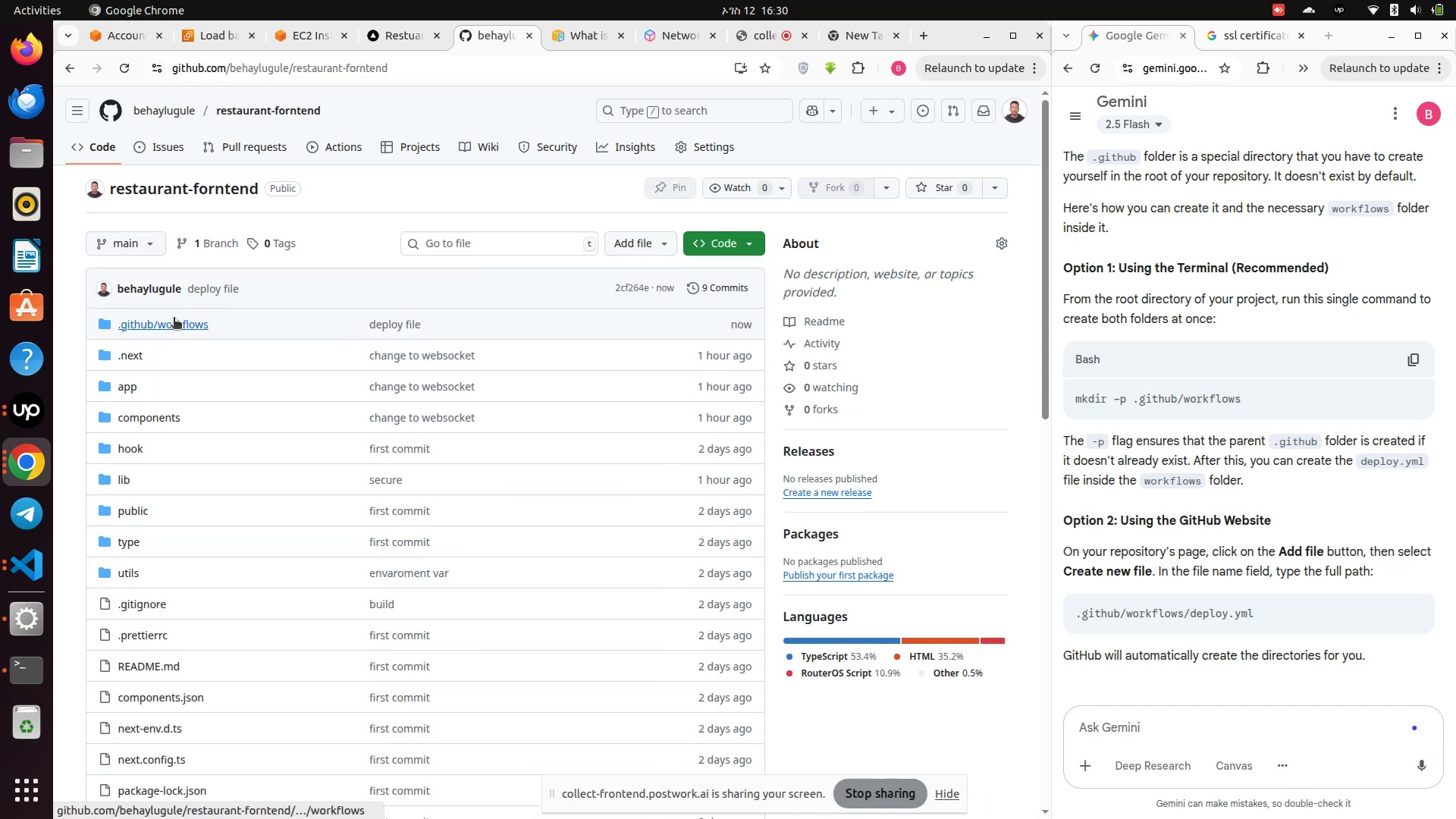 
left_click([182, 331])
 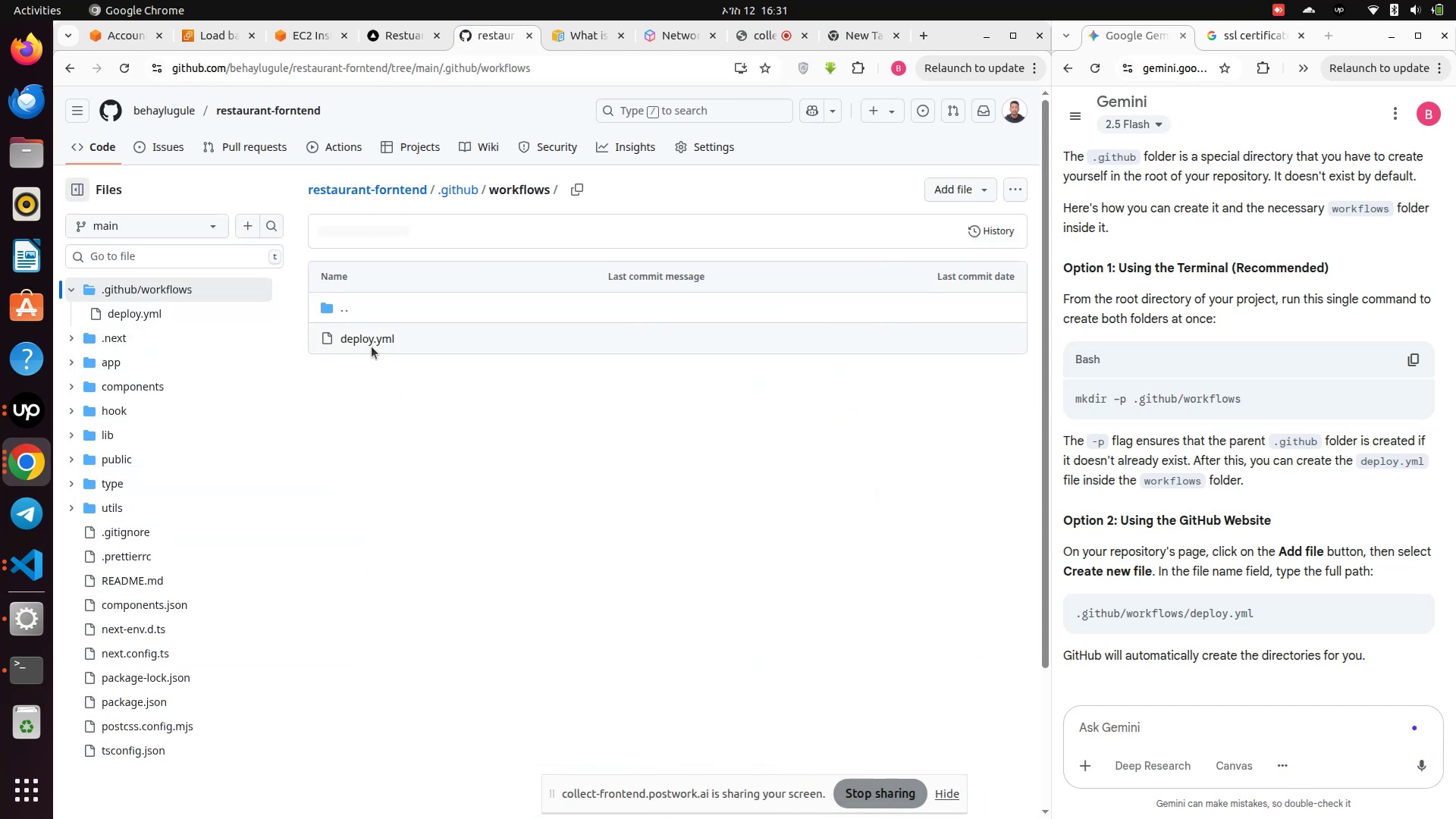 
left_click([372, 347])
 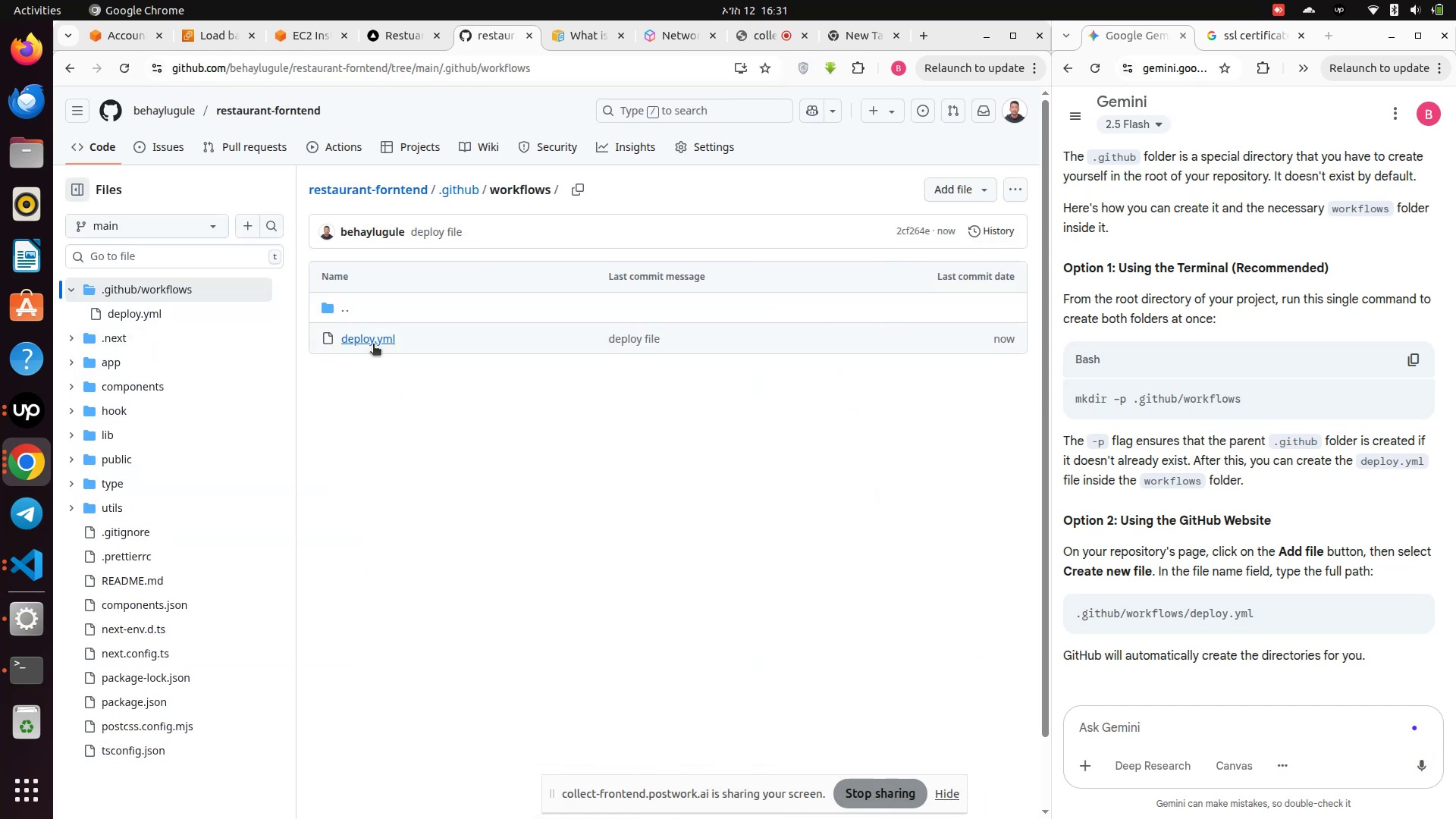 
left_click([371, 343])
 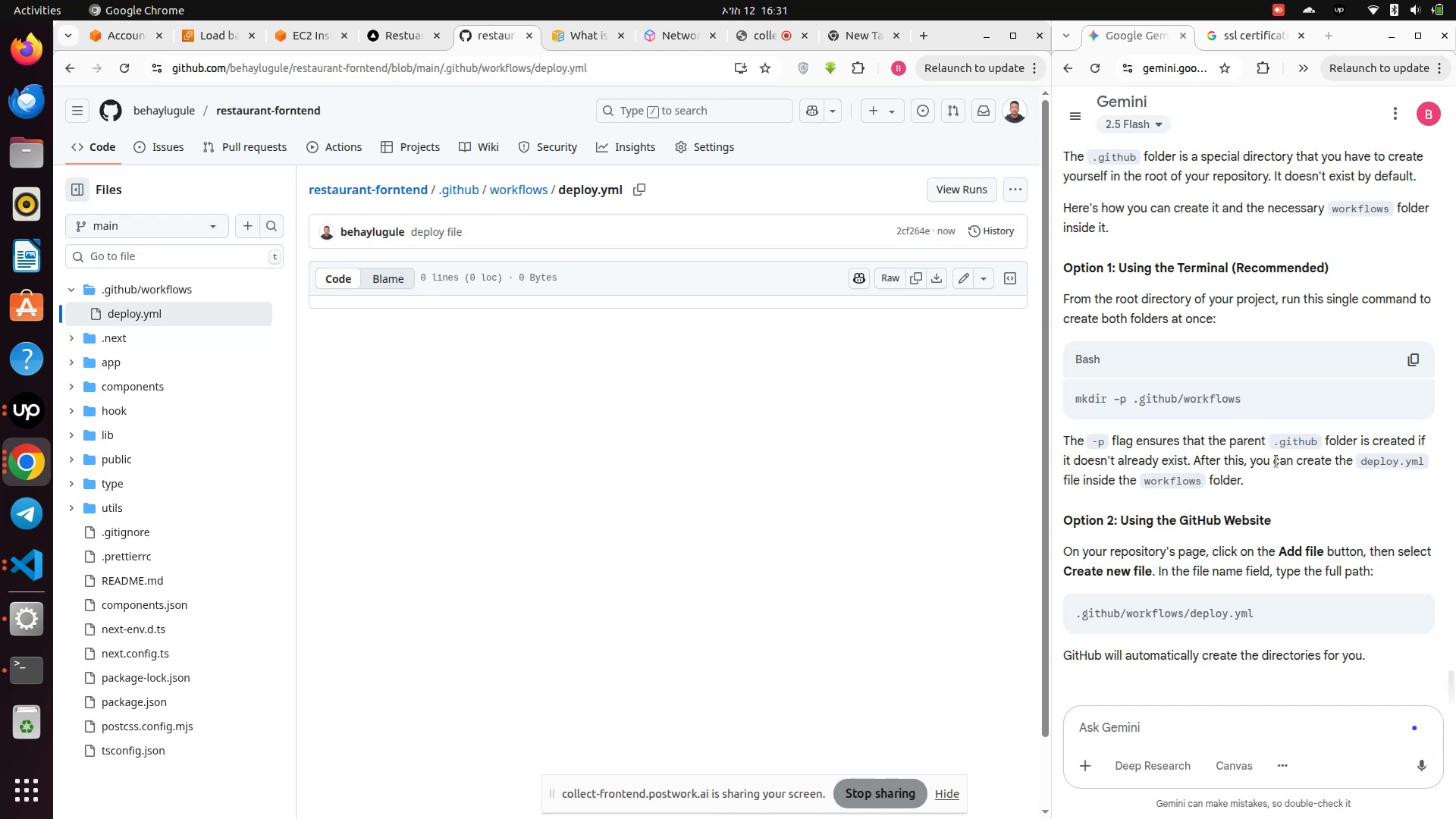 
left_click([528, 455])
 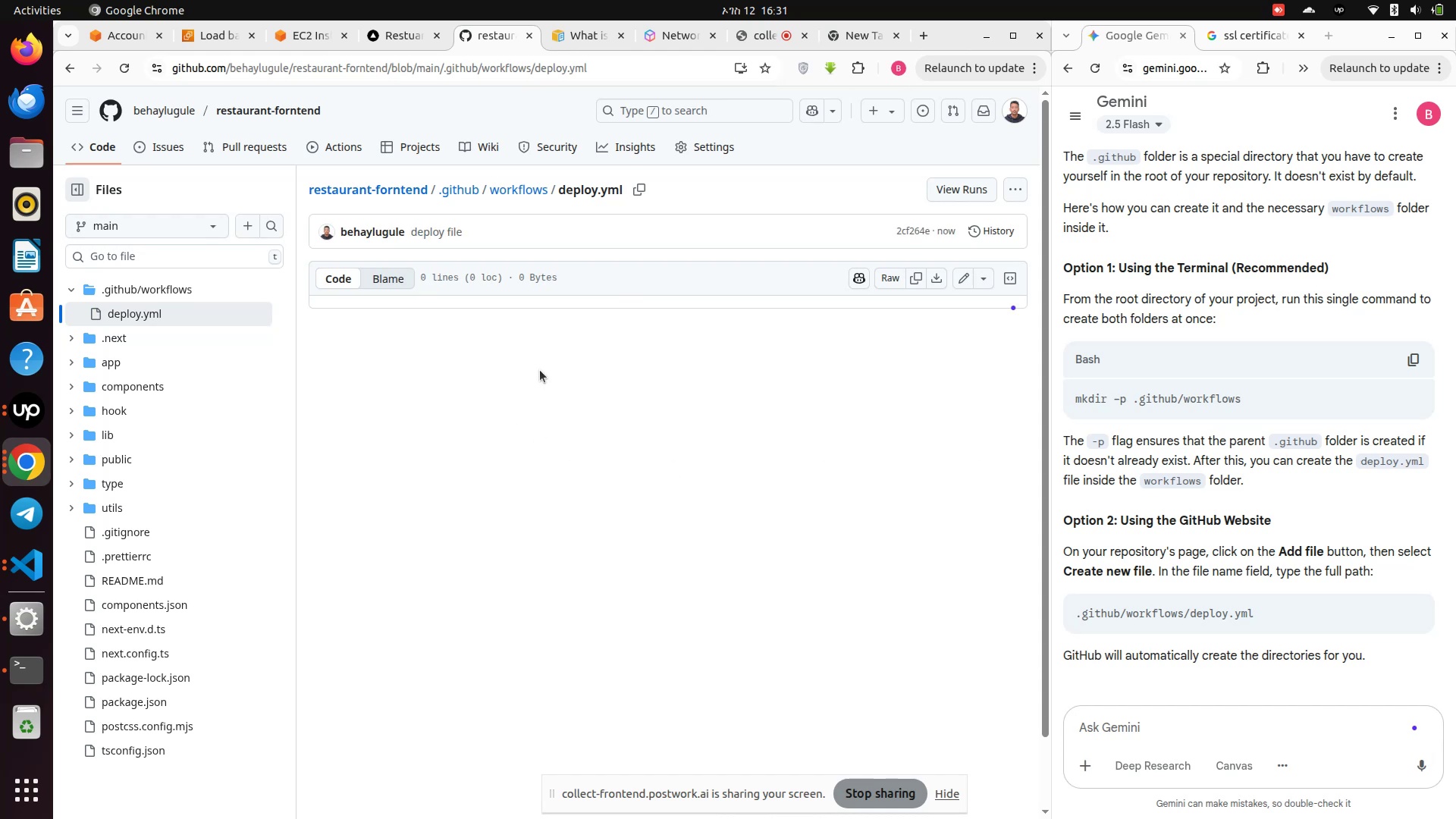 
left_click([540, 370])
 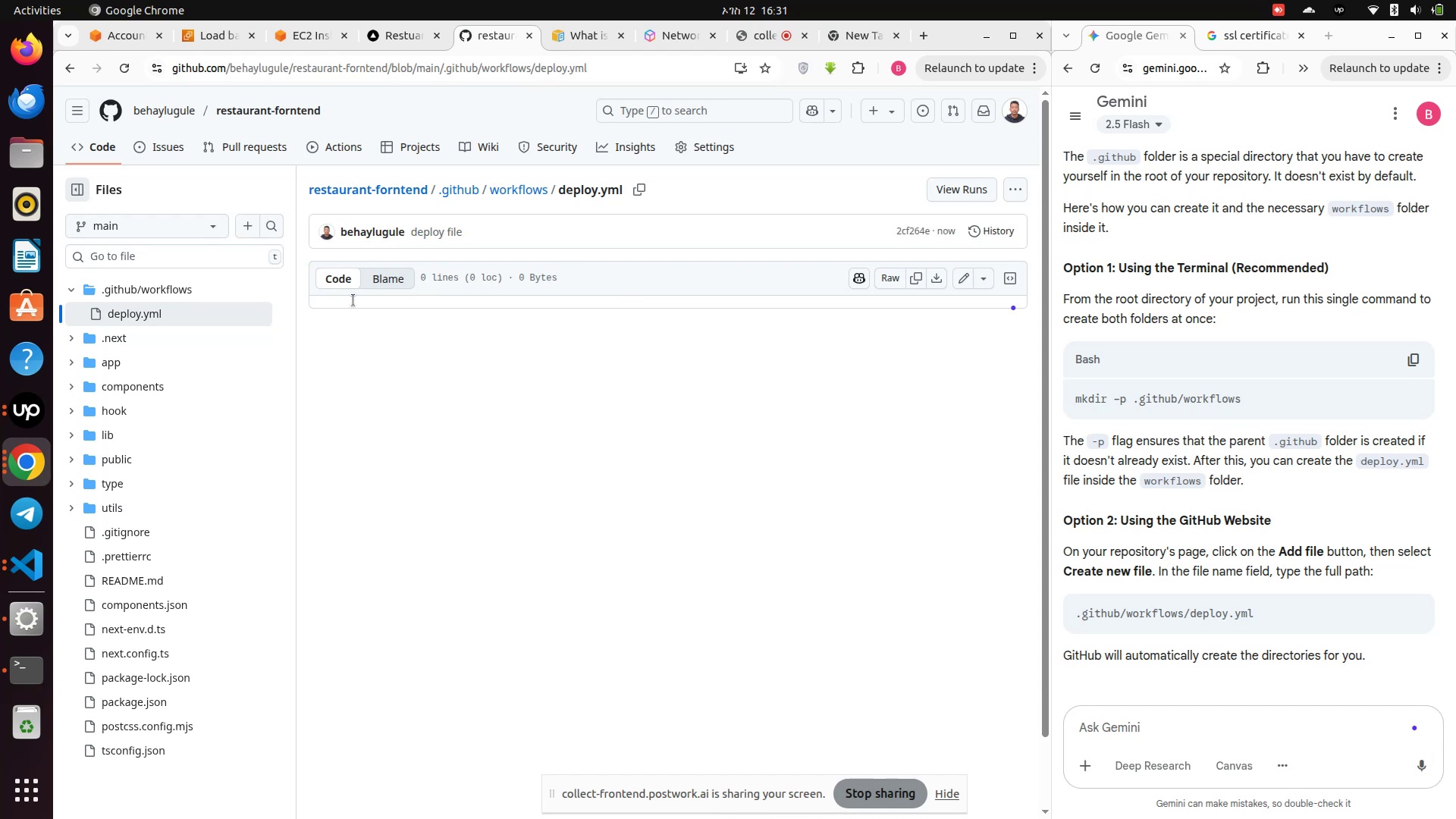 
left_click([353, 301])
 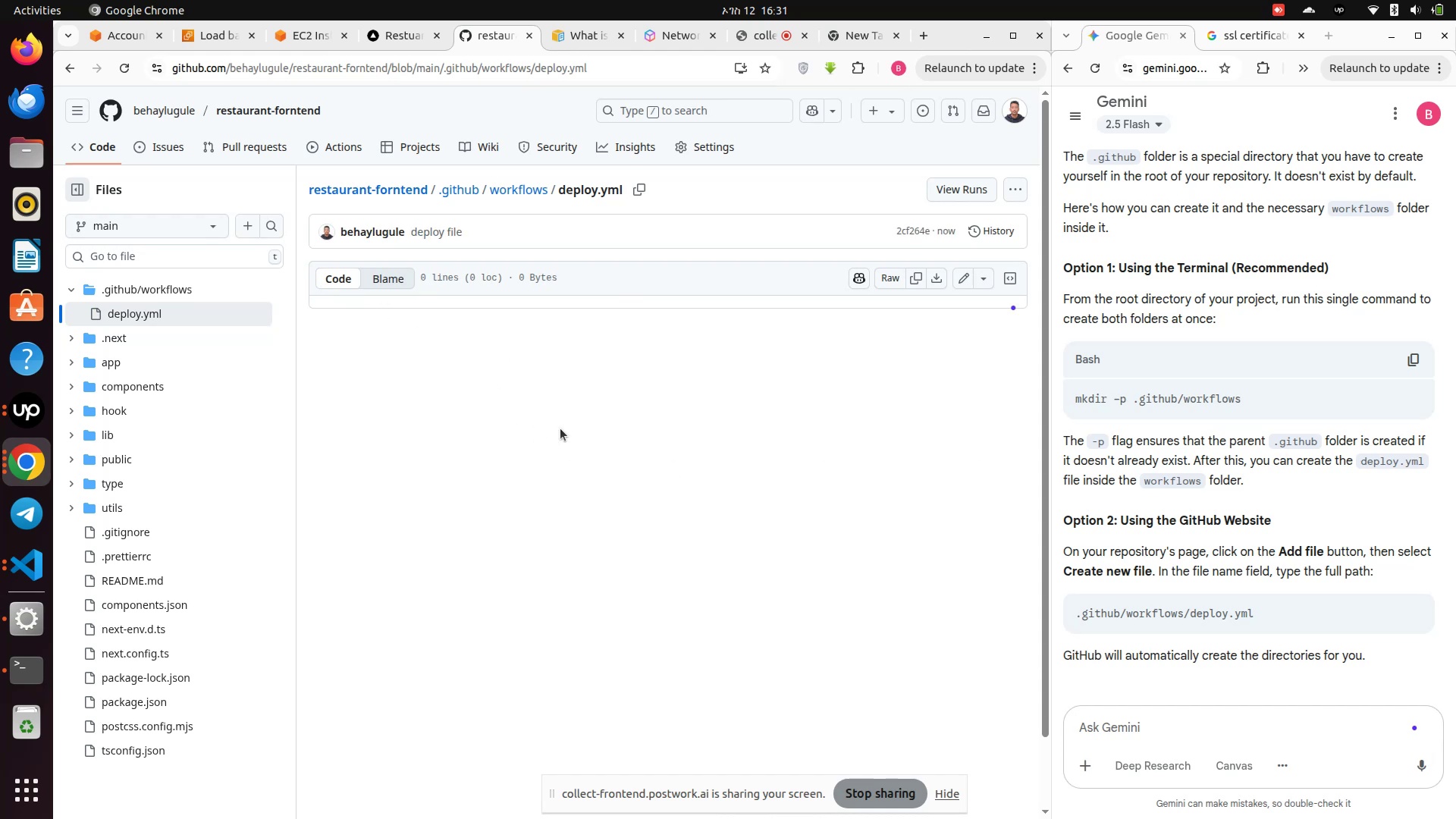 
scroll: coordinate [598, 444], scroll_direction: none, amount: 0.0
 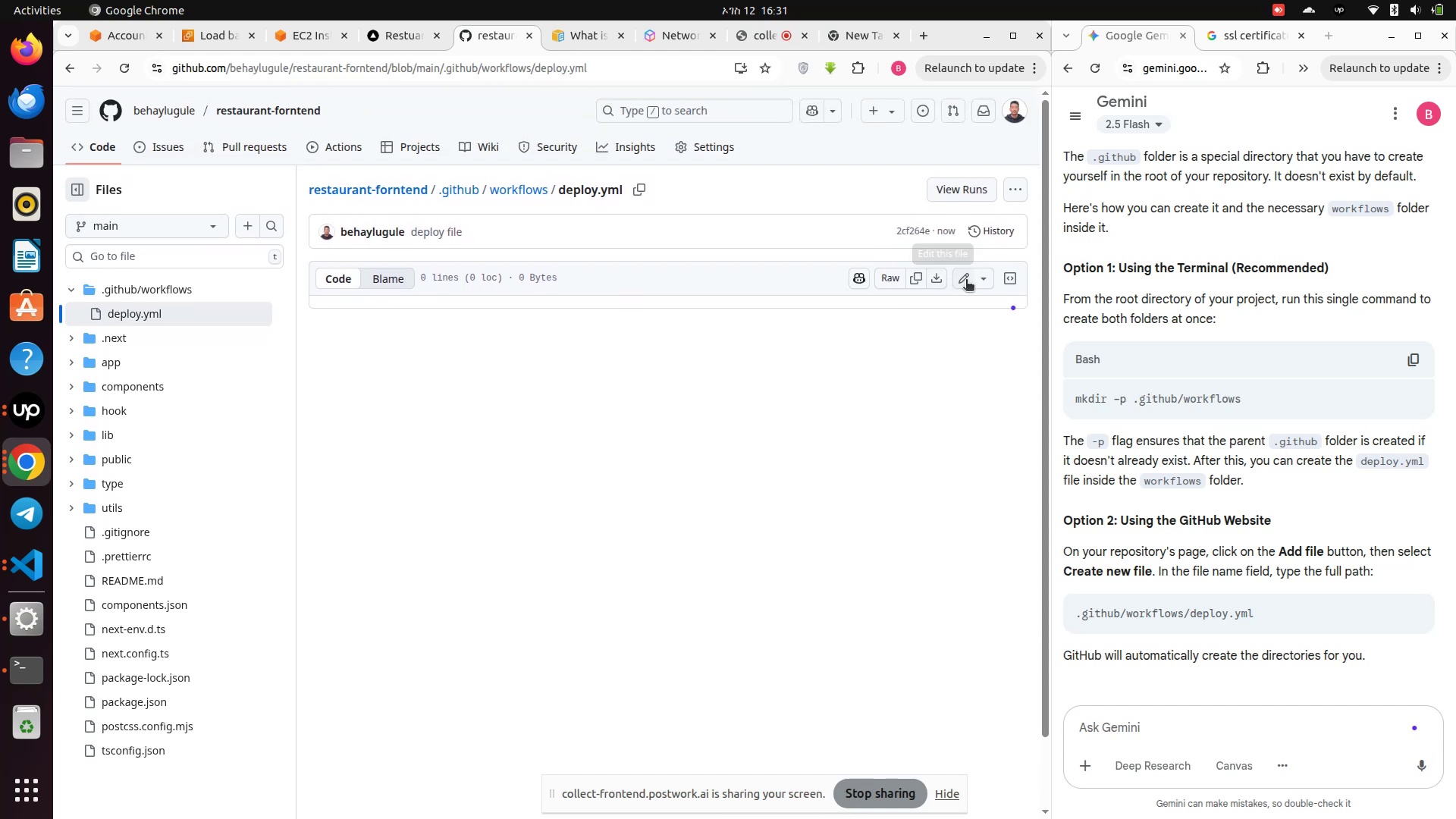 
left_click([966, 281])
 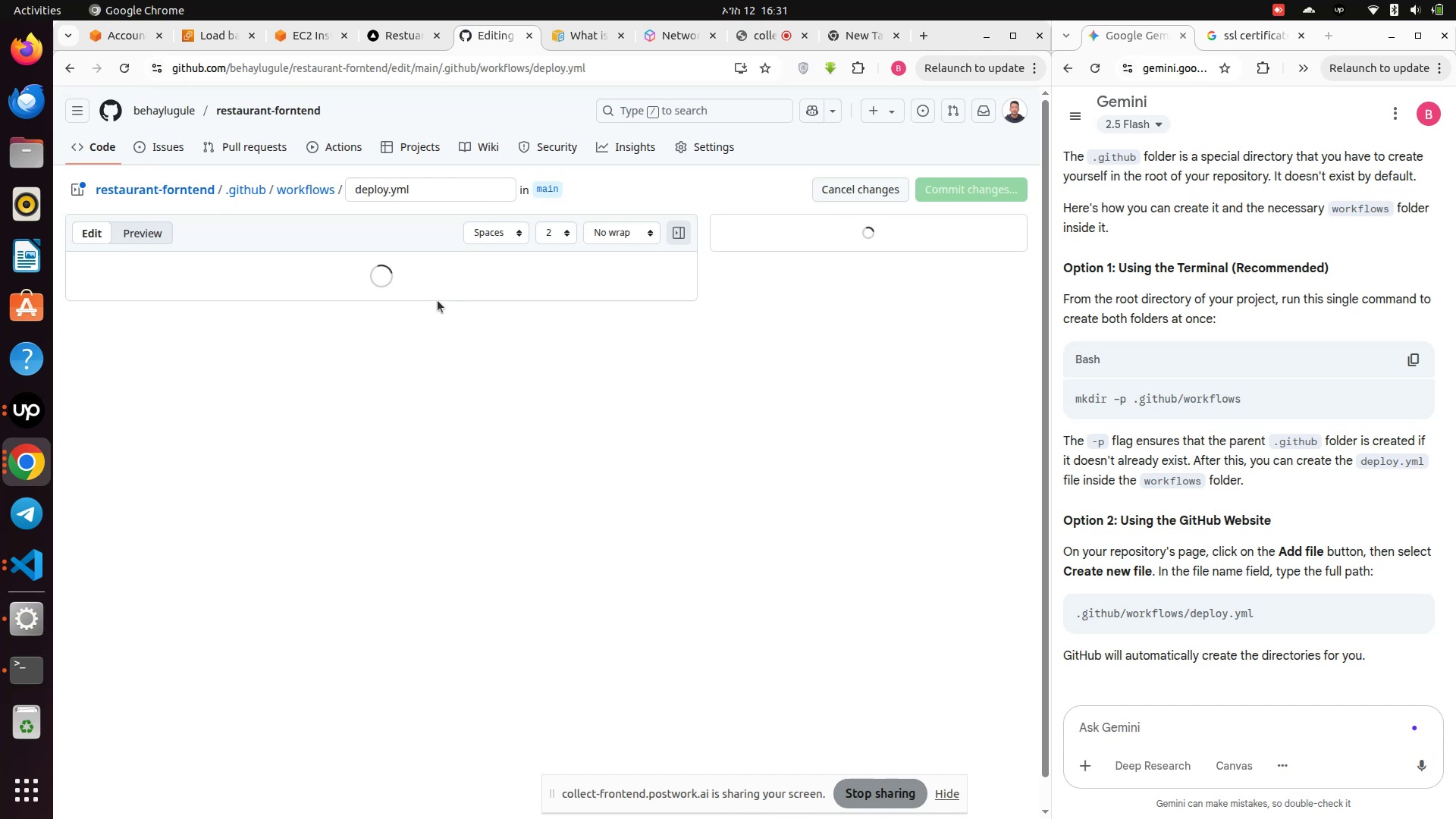 
wait(9.0)
 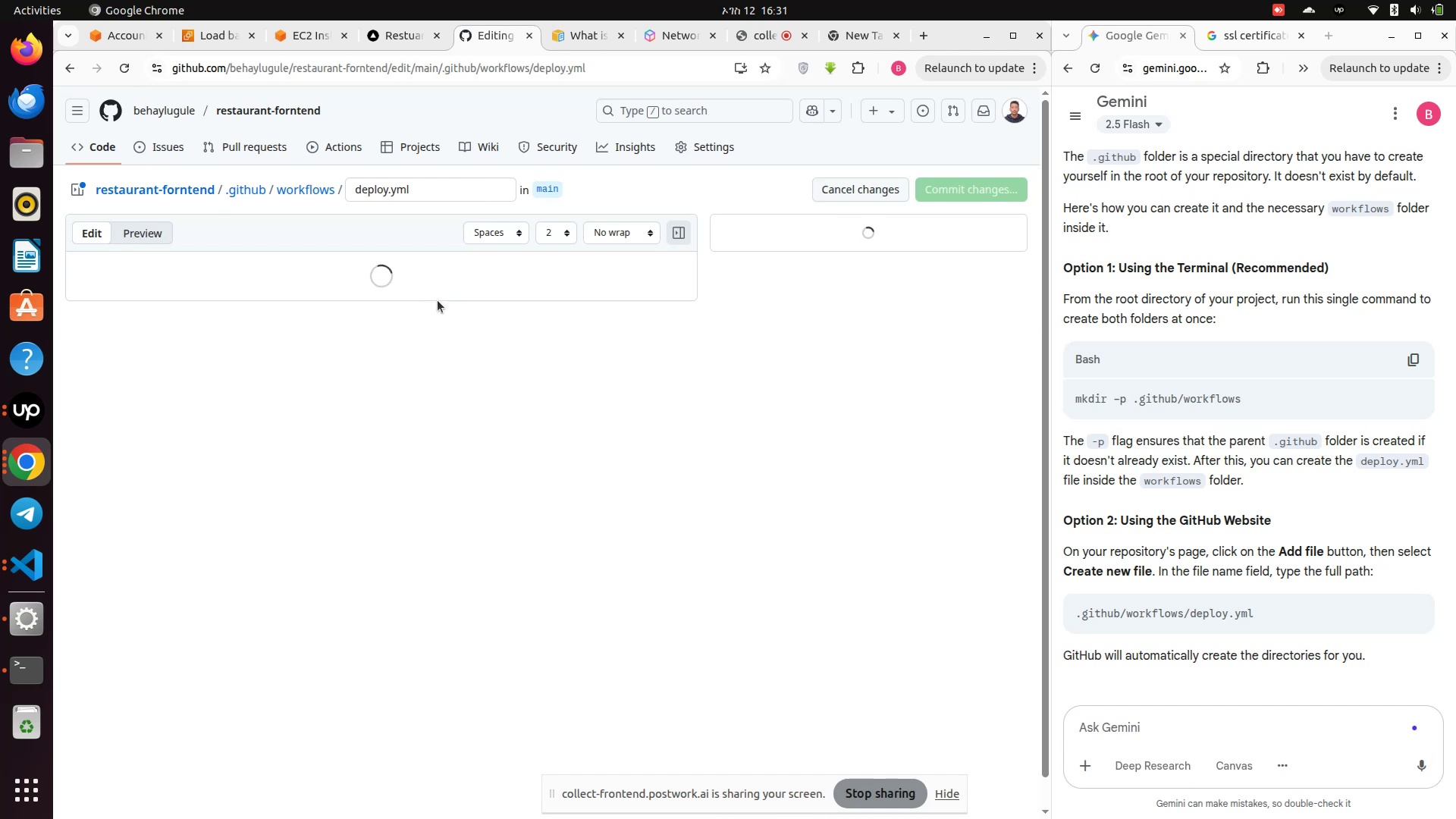 
scroll: coordinate [1153, 334], scroll_direction: down, amount: 3.0
 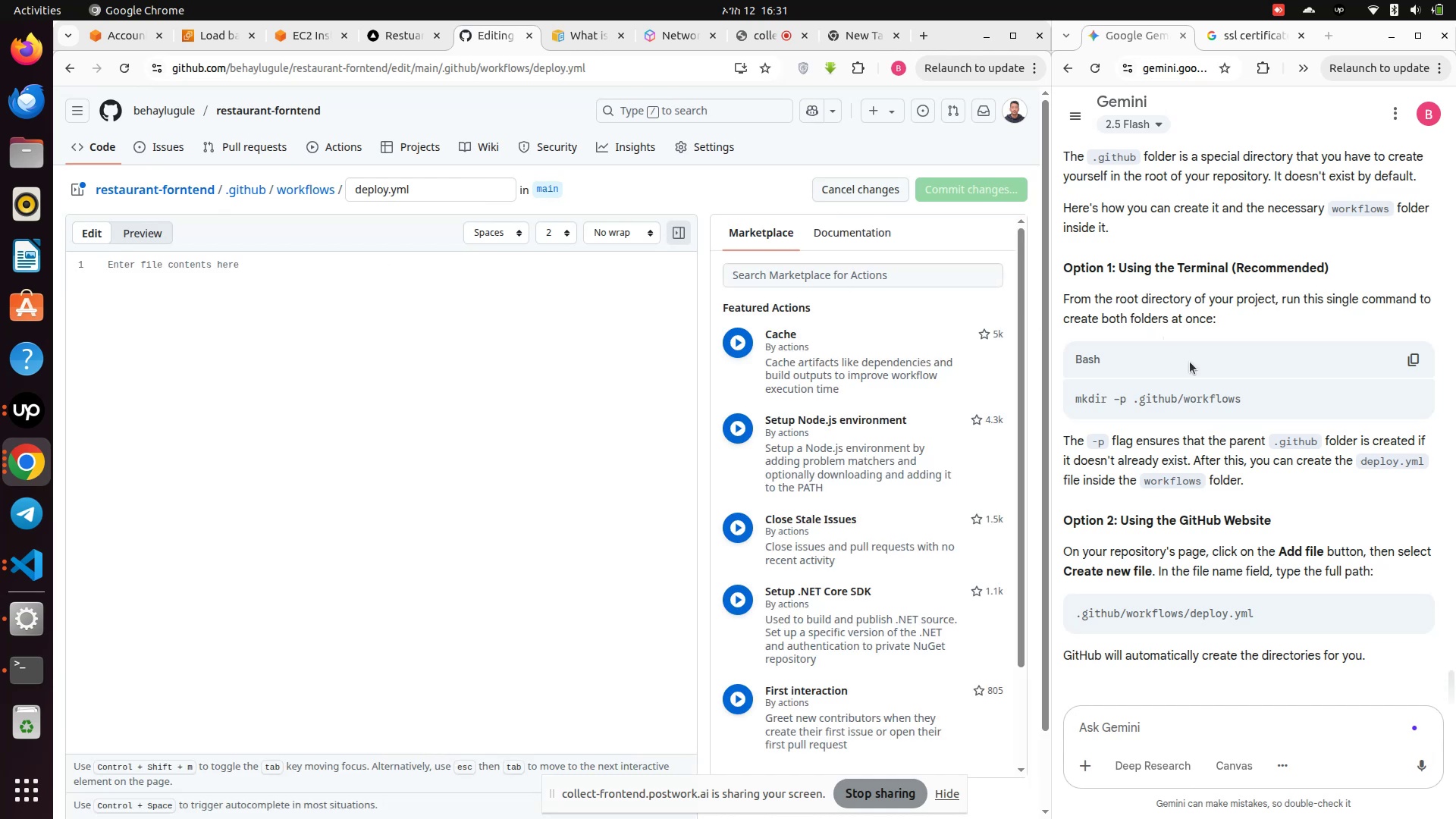 
scroll: coordinate [1211, 387], scroll_direction: up, amount: 29.0
 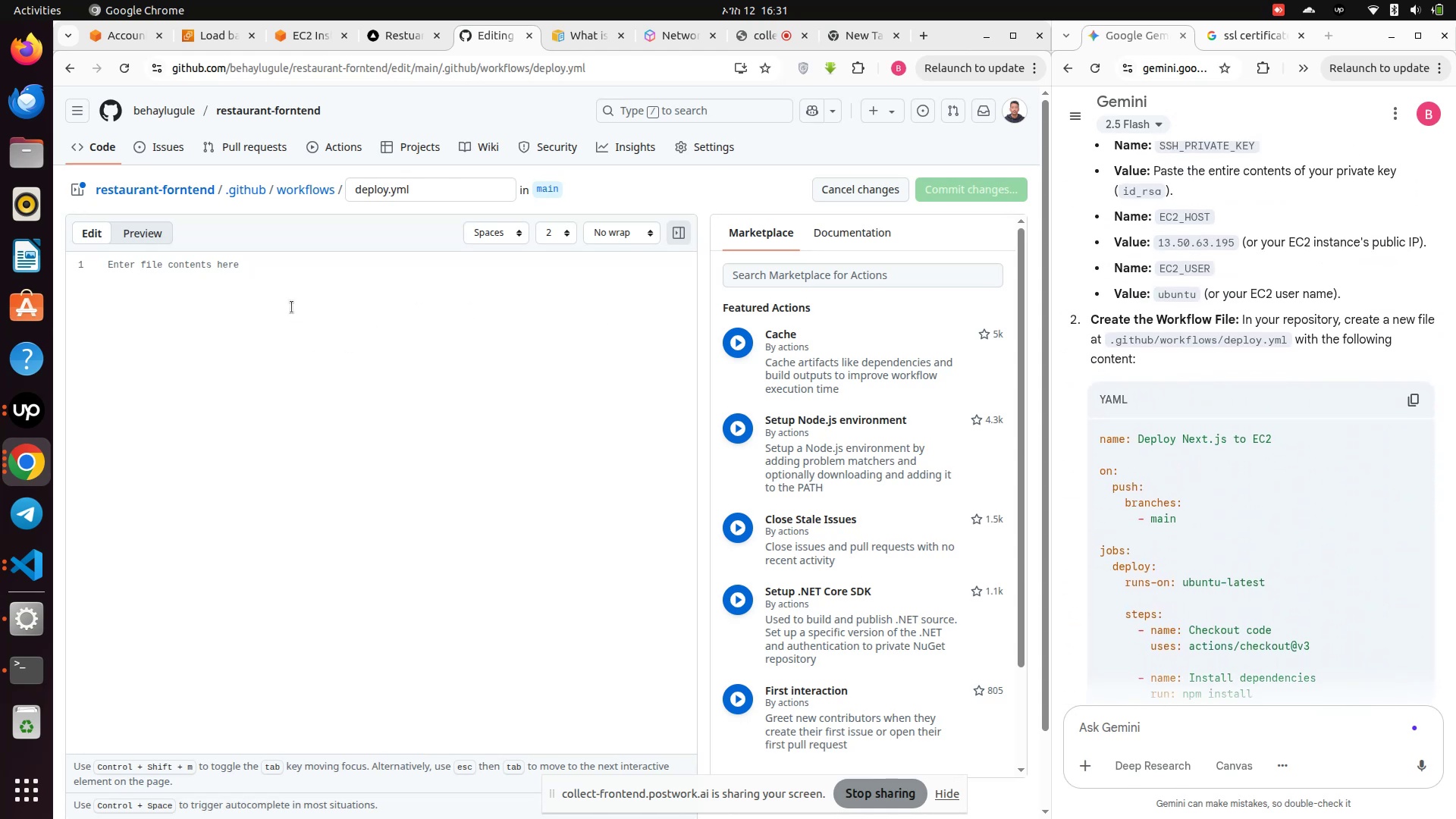 
type(N)
key(Backspace)
type(name: Deploye)
 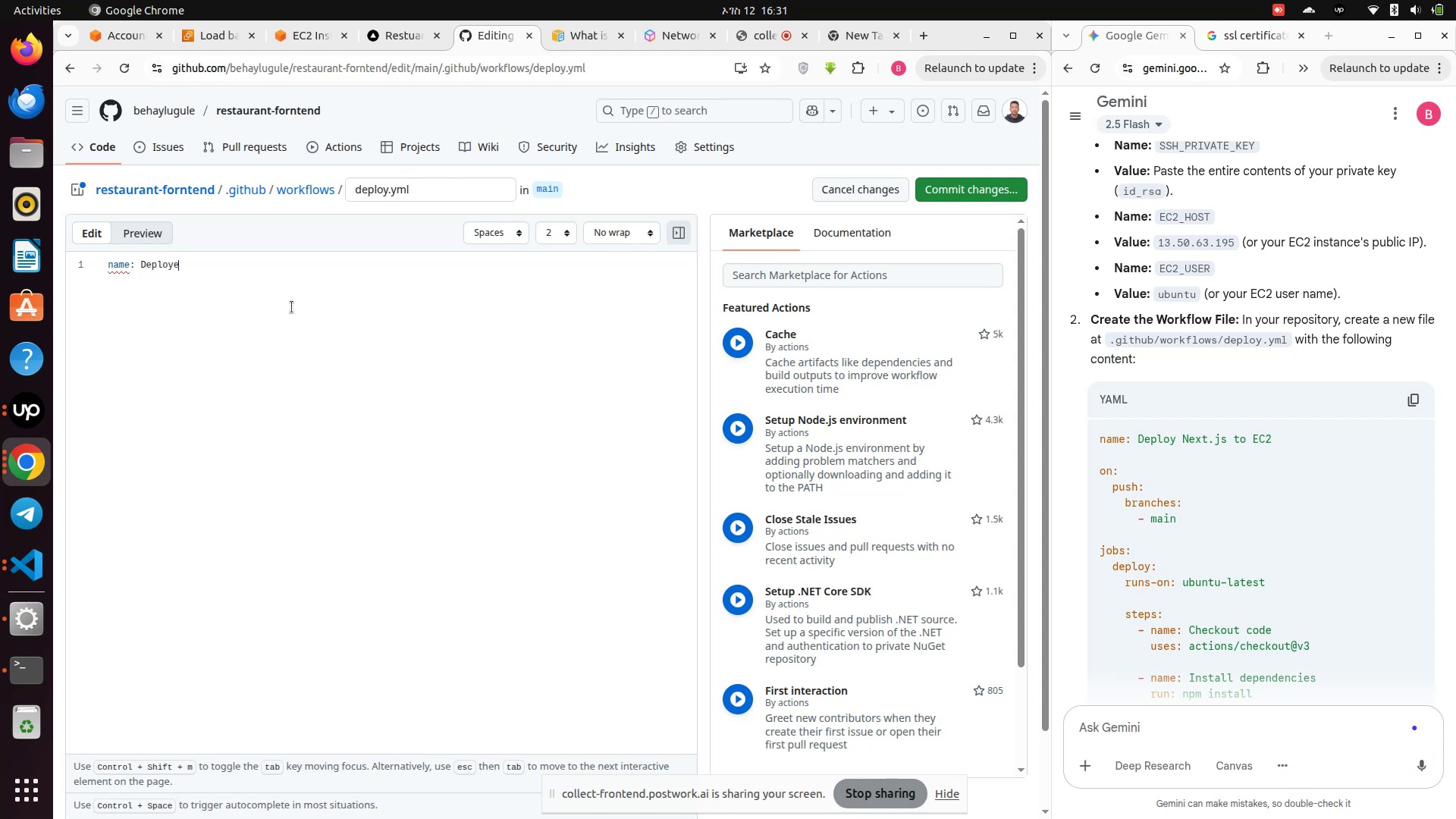 
hold_key(key=Backspace, duration=1.06)
 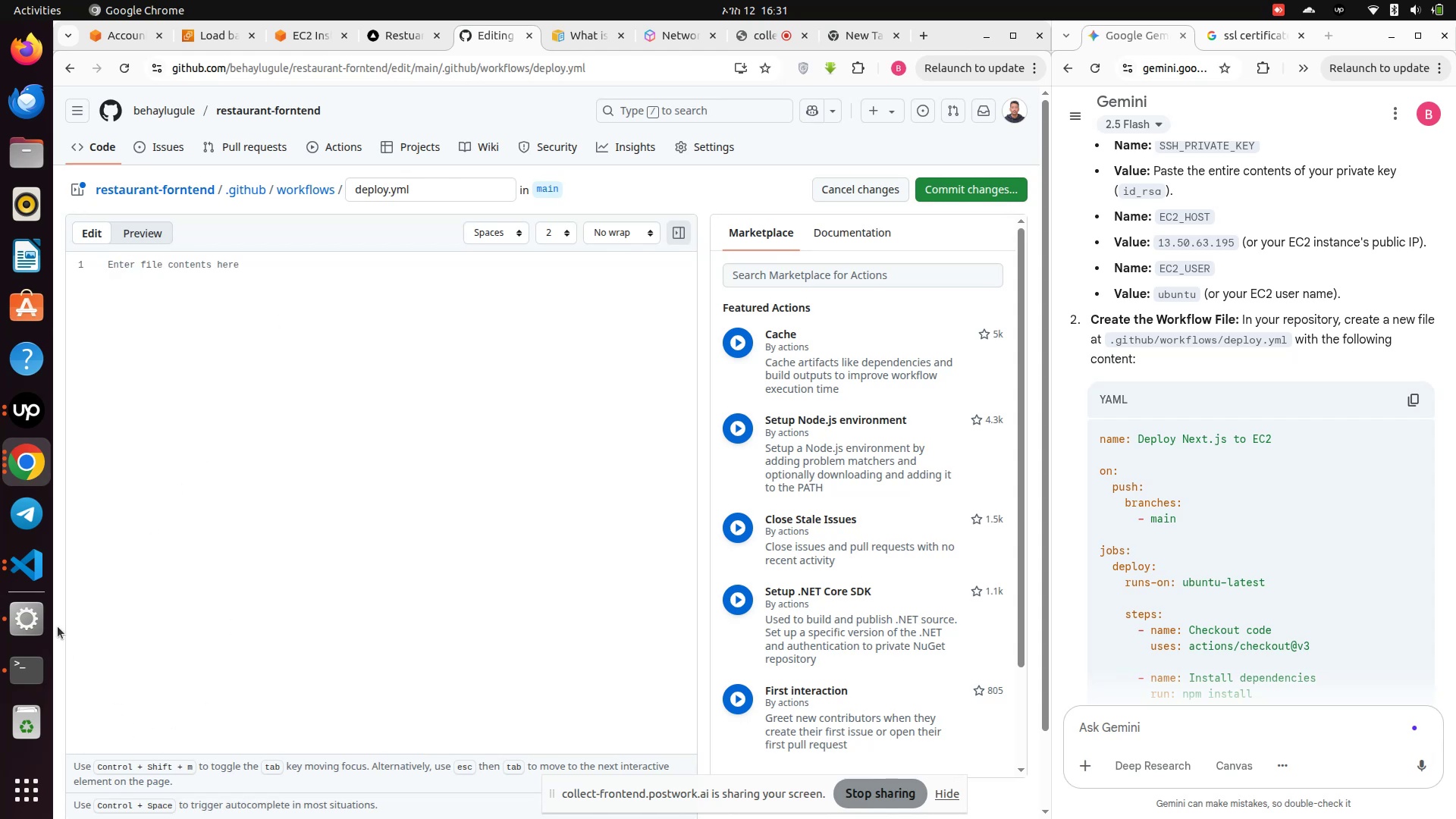 
left_click([20, 567])
 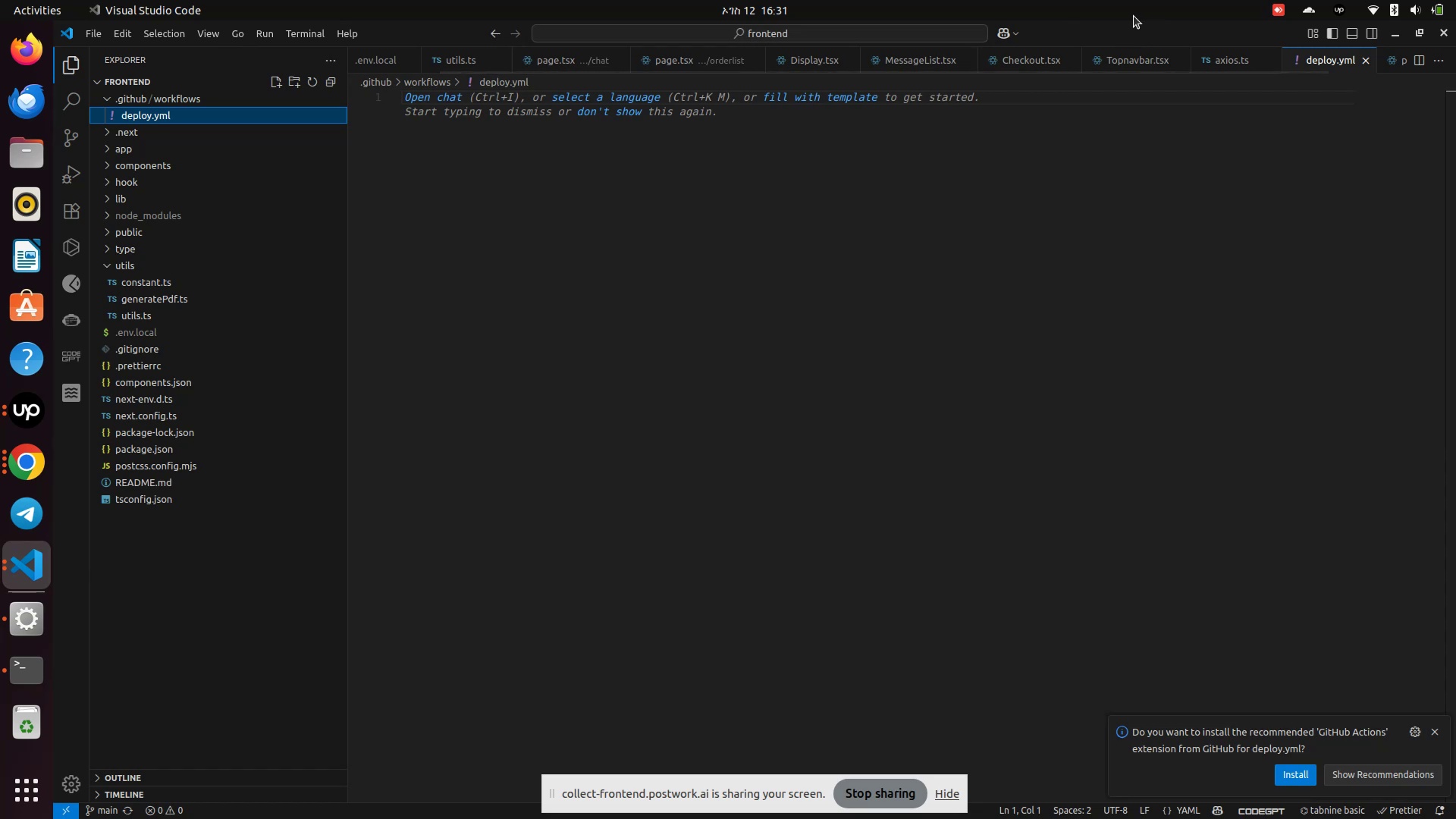 
left_click_drag(start_coordinate=[1119, 39], to_coordinate=[0, 376])
 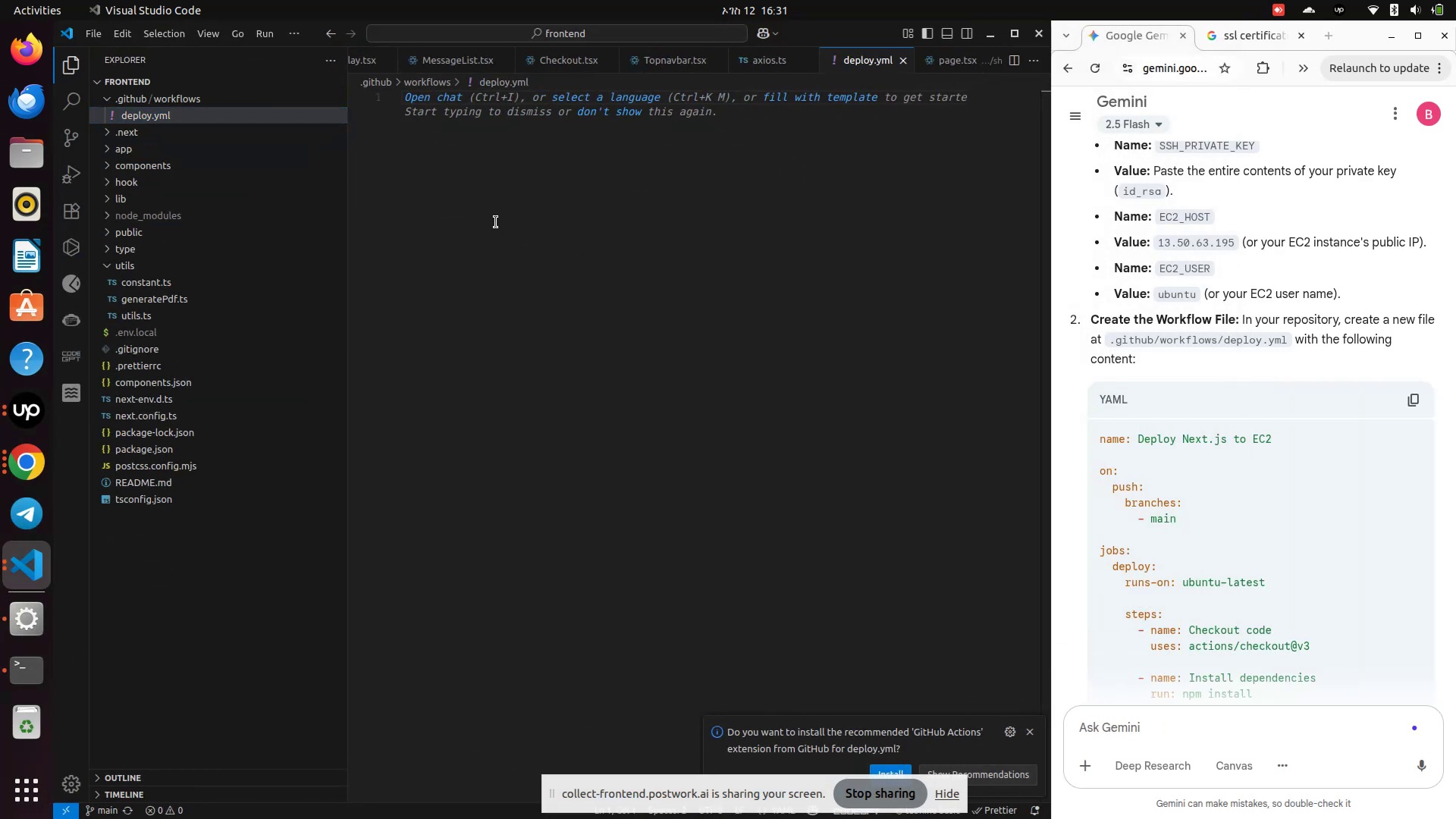 
type(name: Deploy next.js to EC2)
 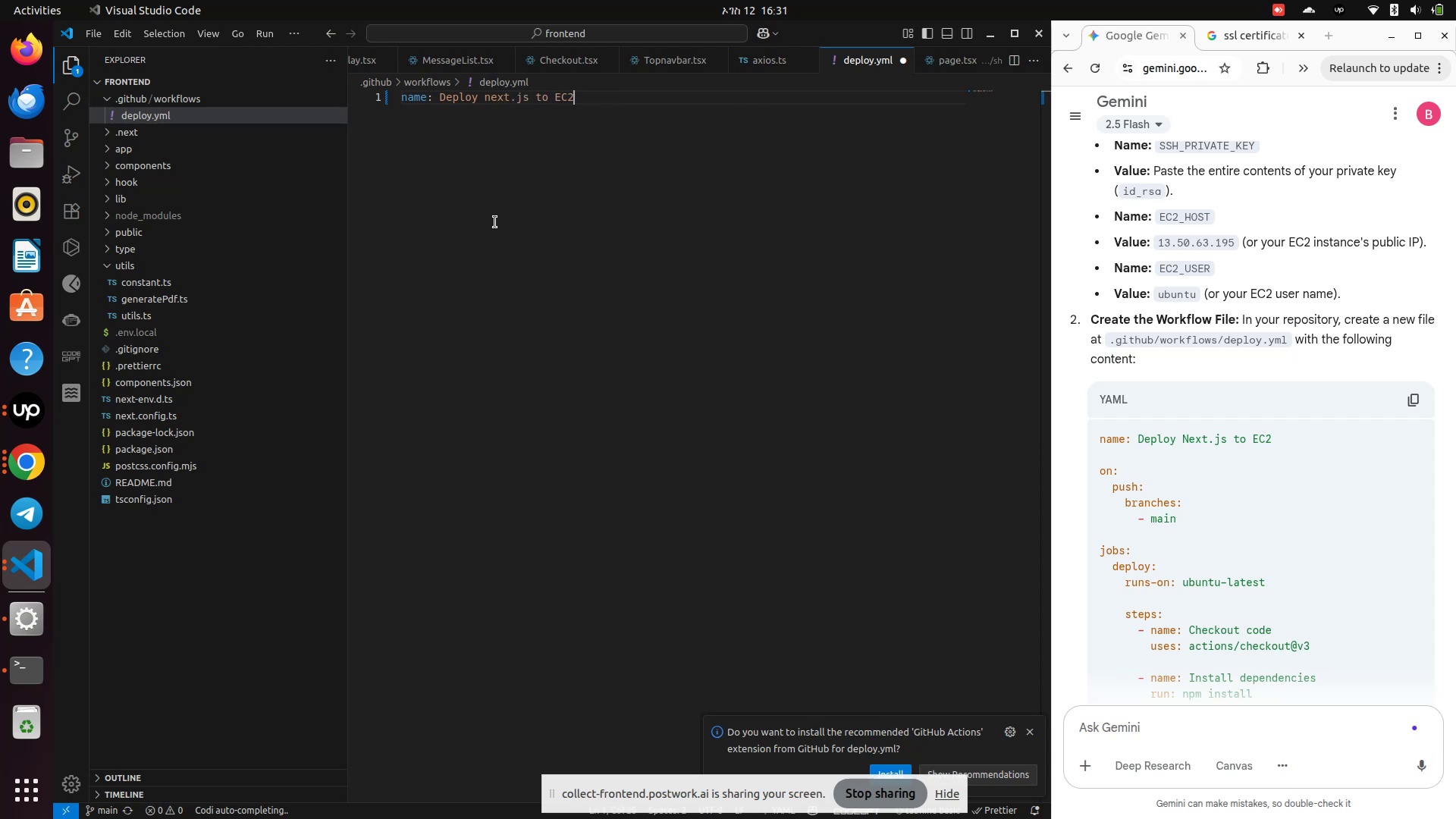 
 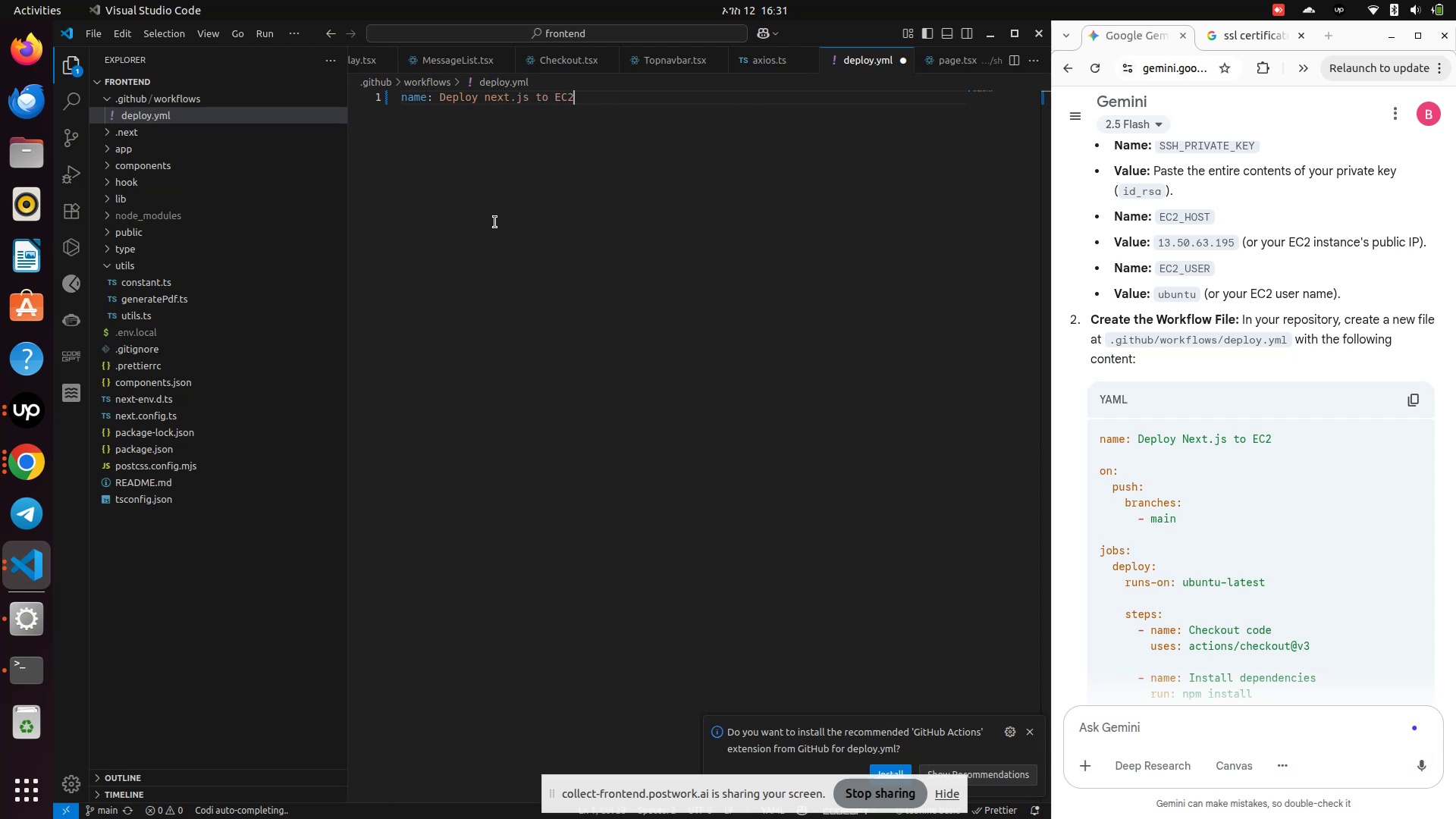 
key(Enter)
 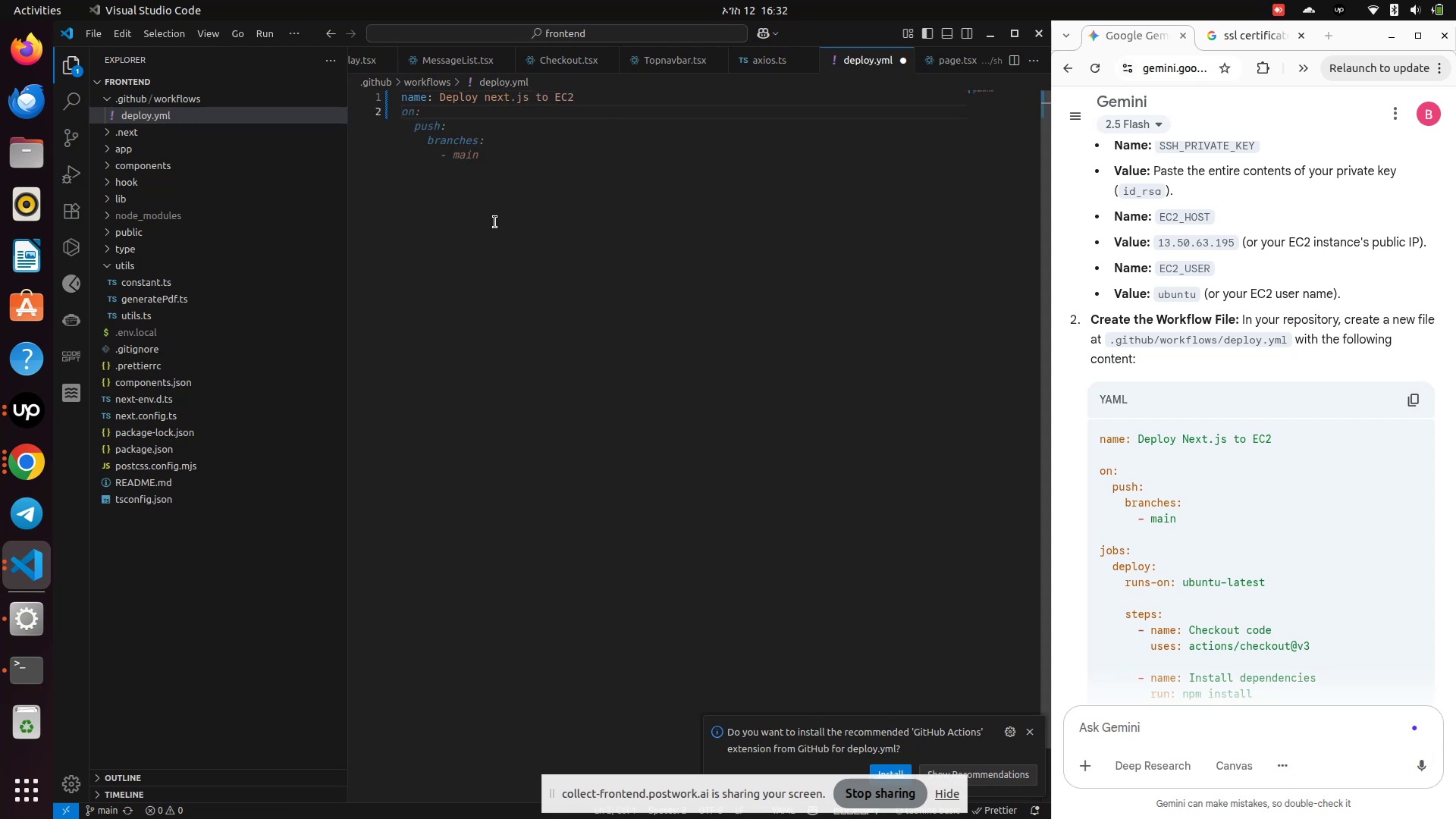 
type(on:)
 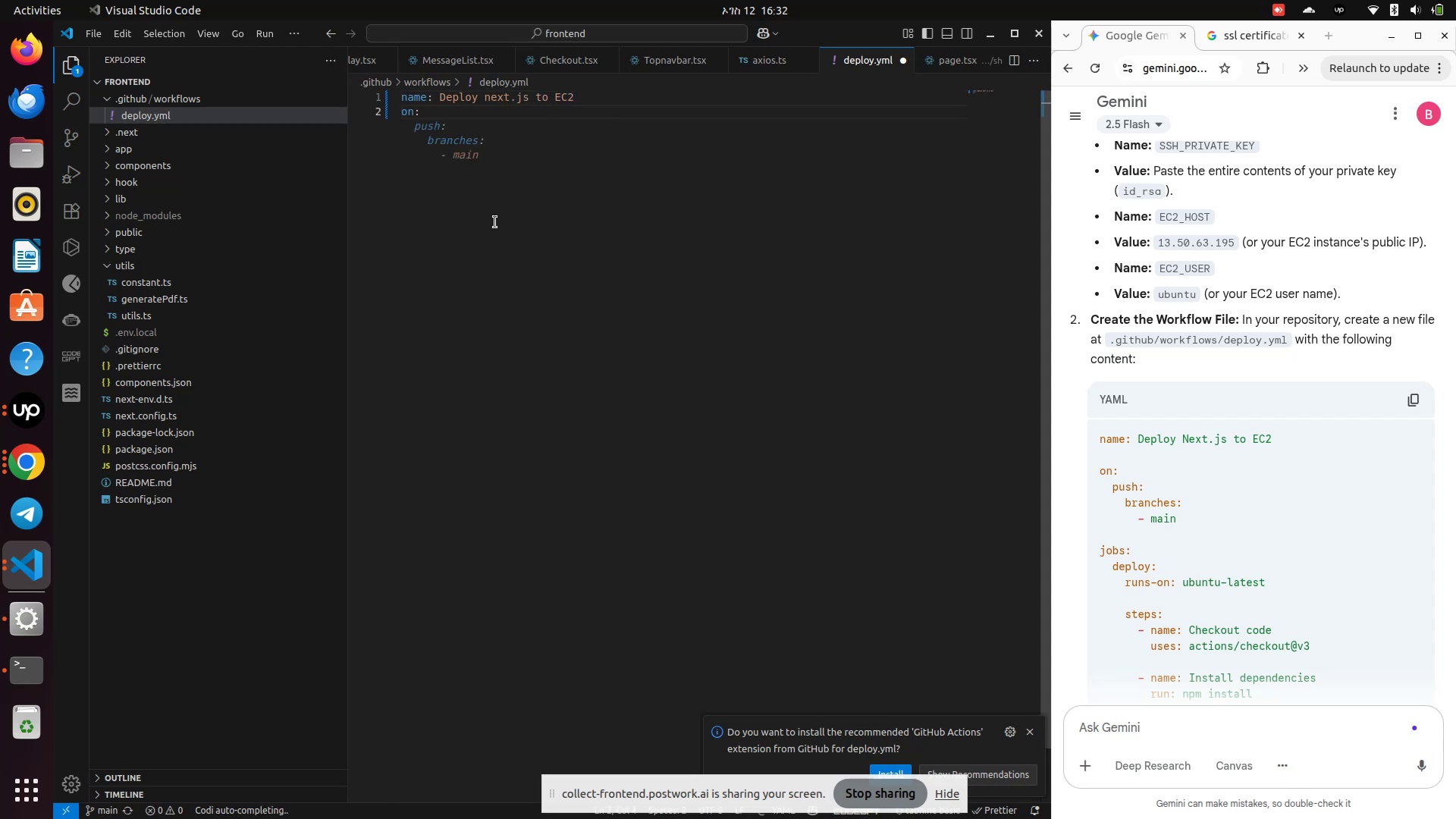 
key(Enter)
 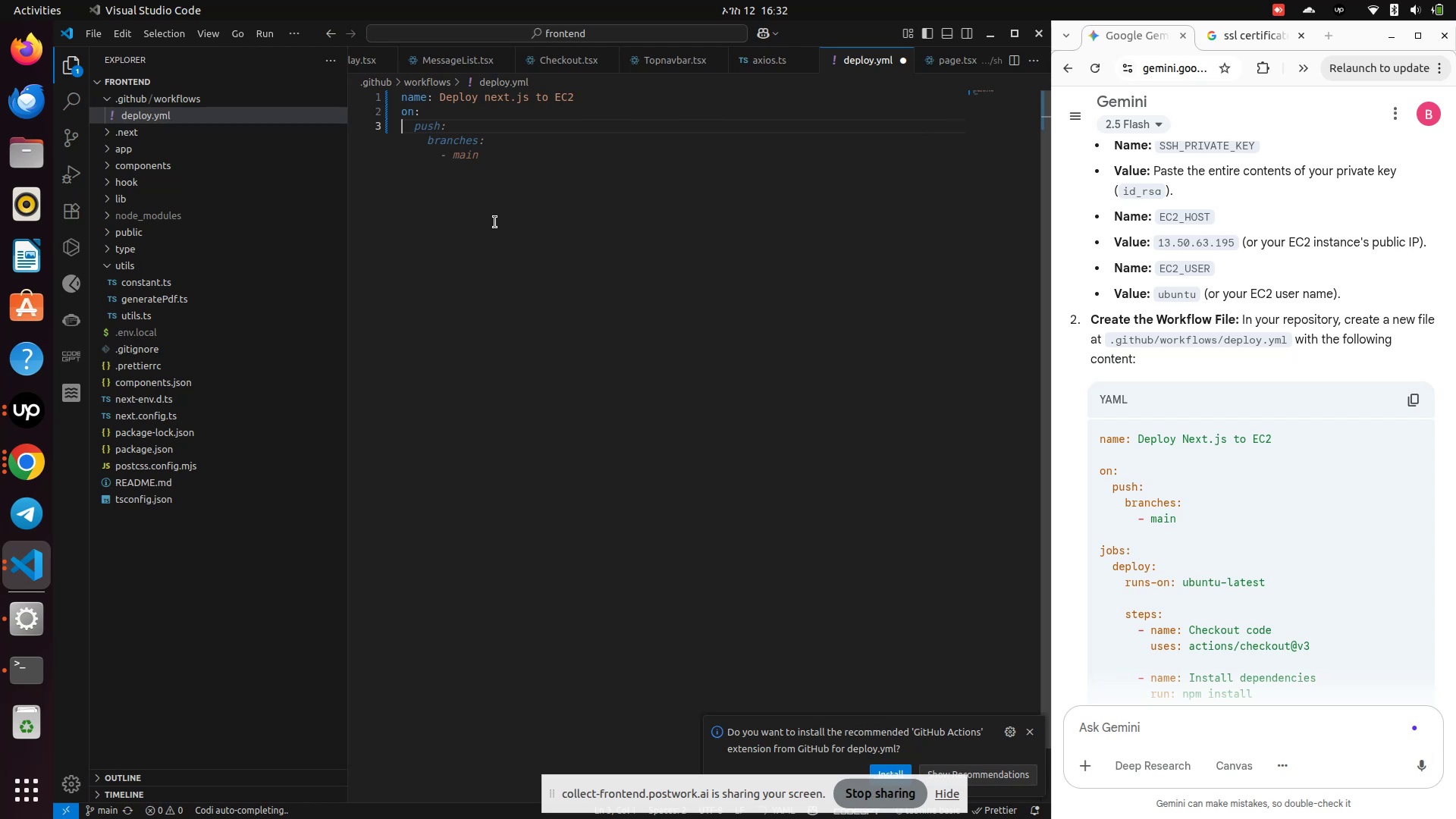 
type( push:)
 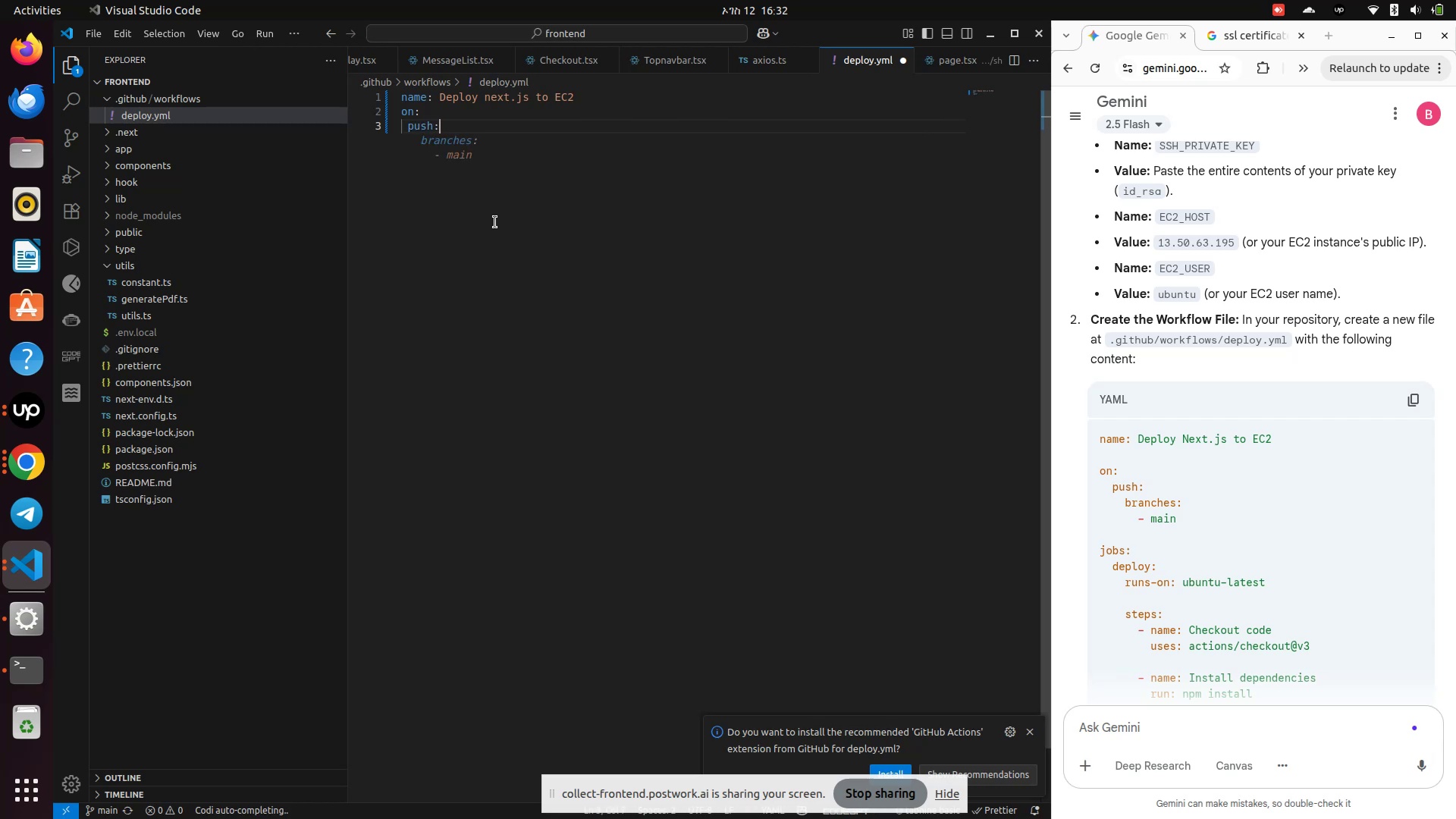 
key(Enter)
 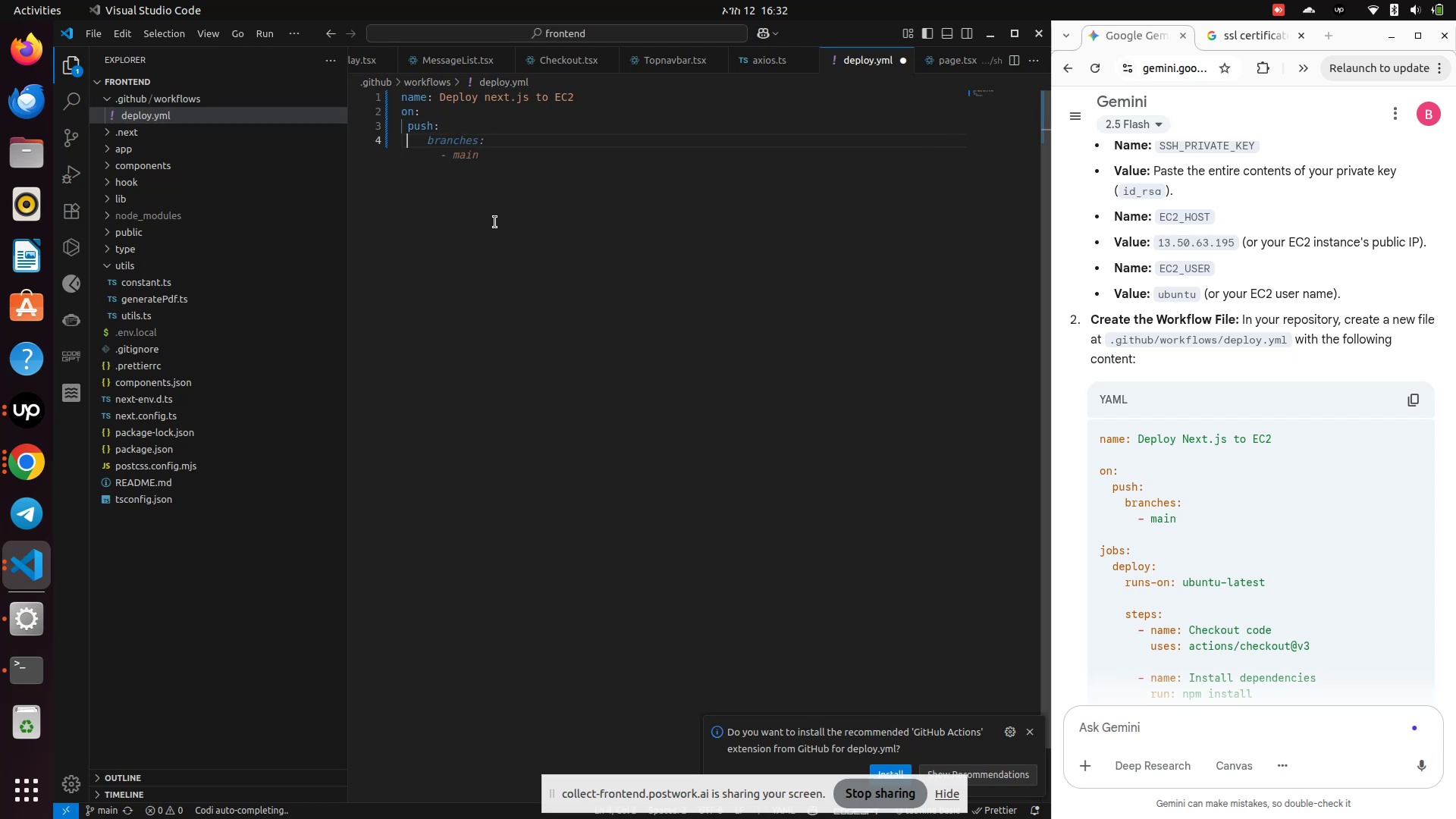 
type(   branches:)
 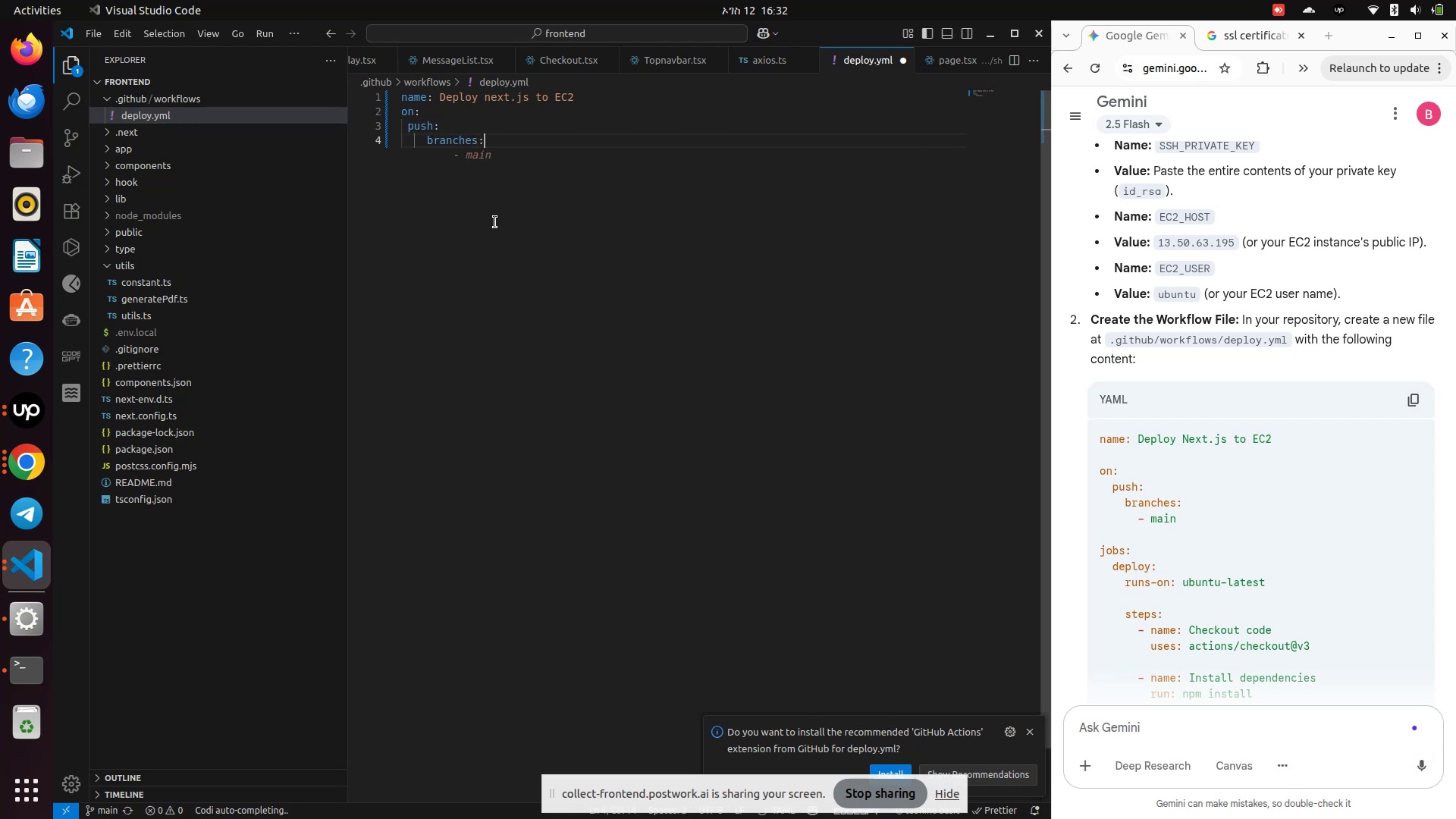 
key(Enter)
 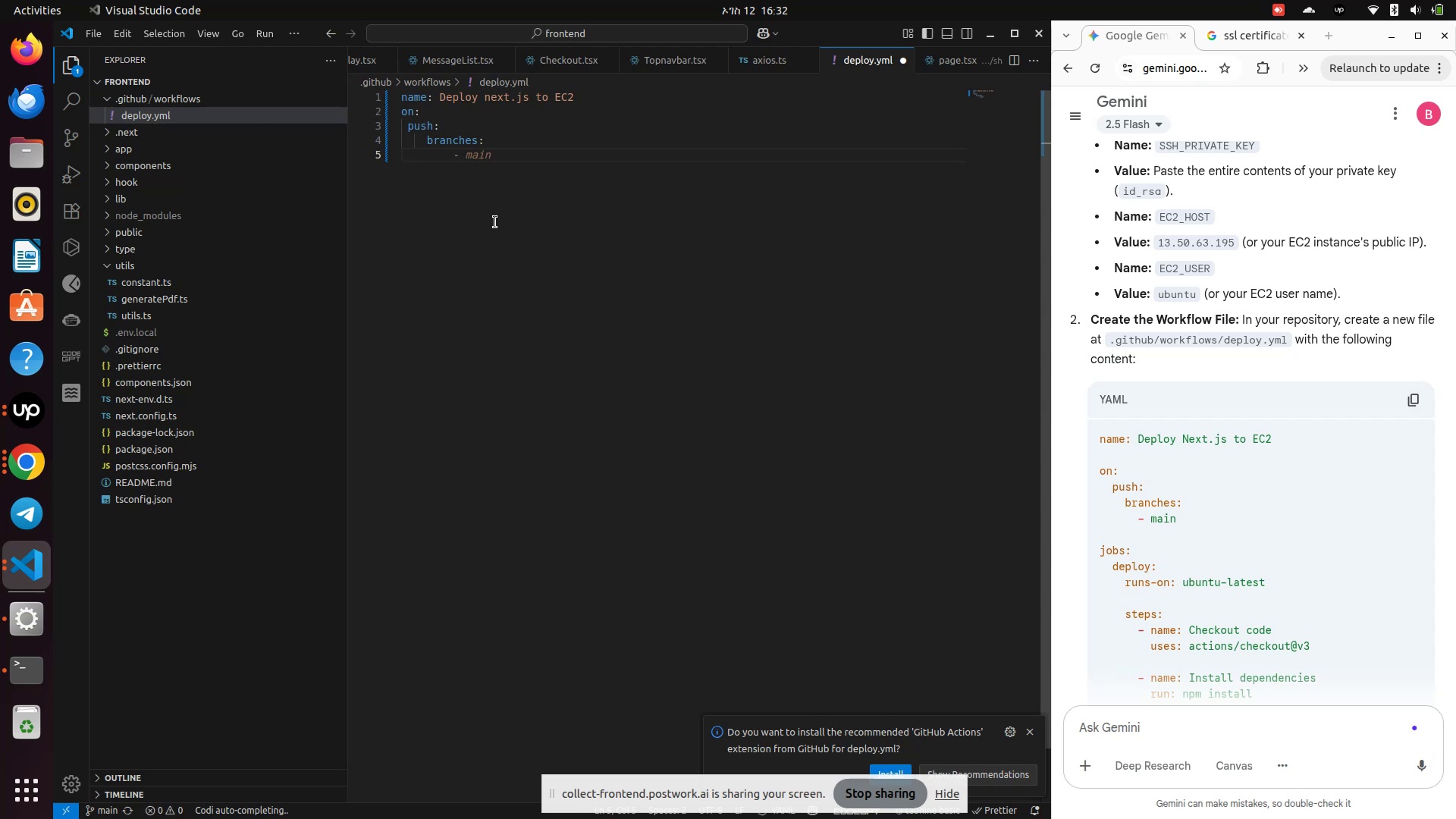 
type(    - main)
 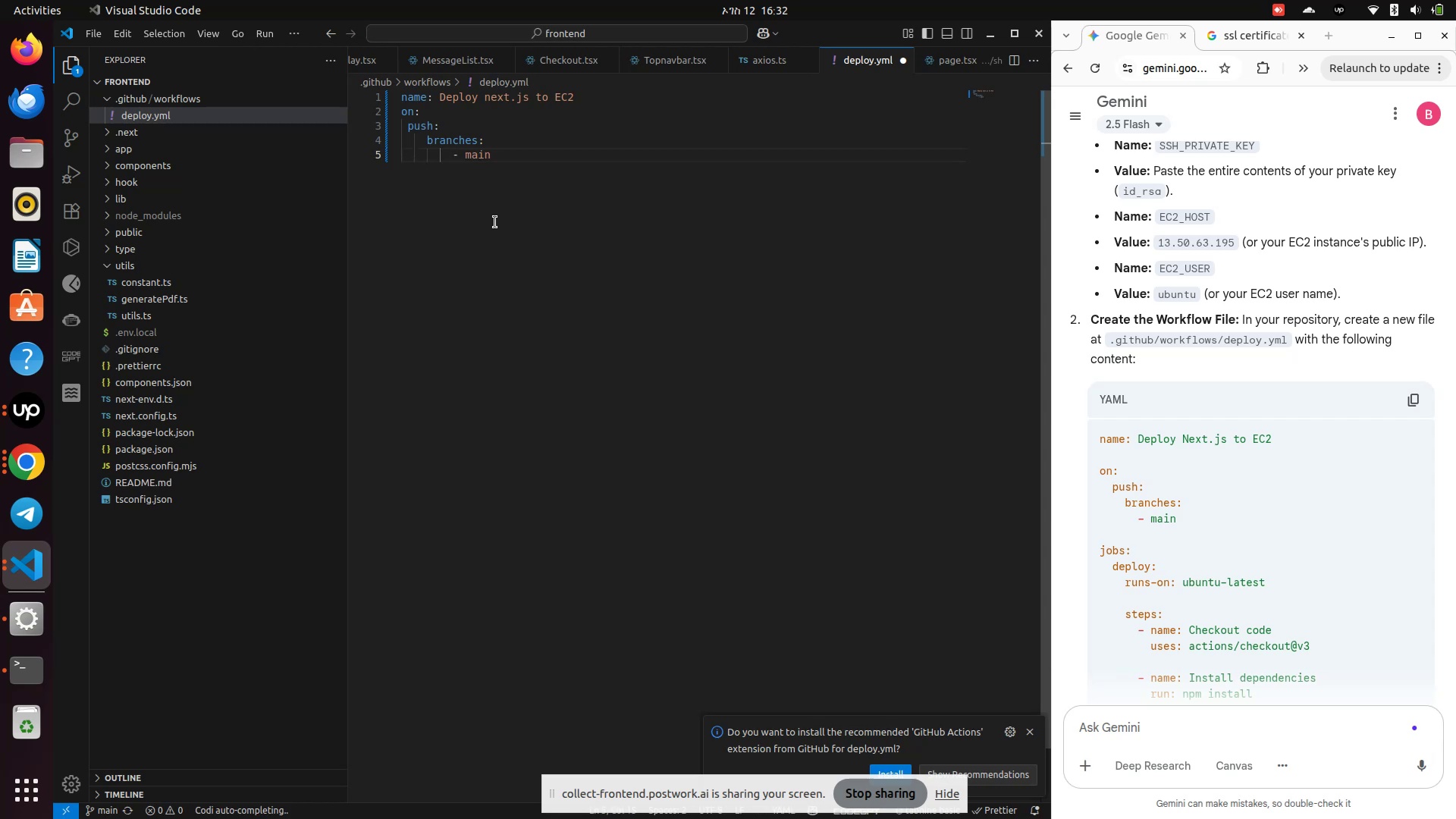 
key(Enter)
 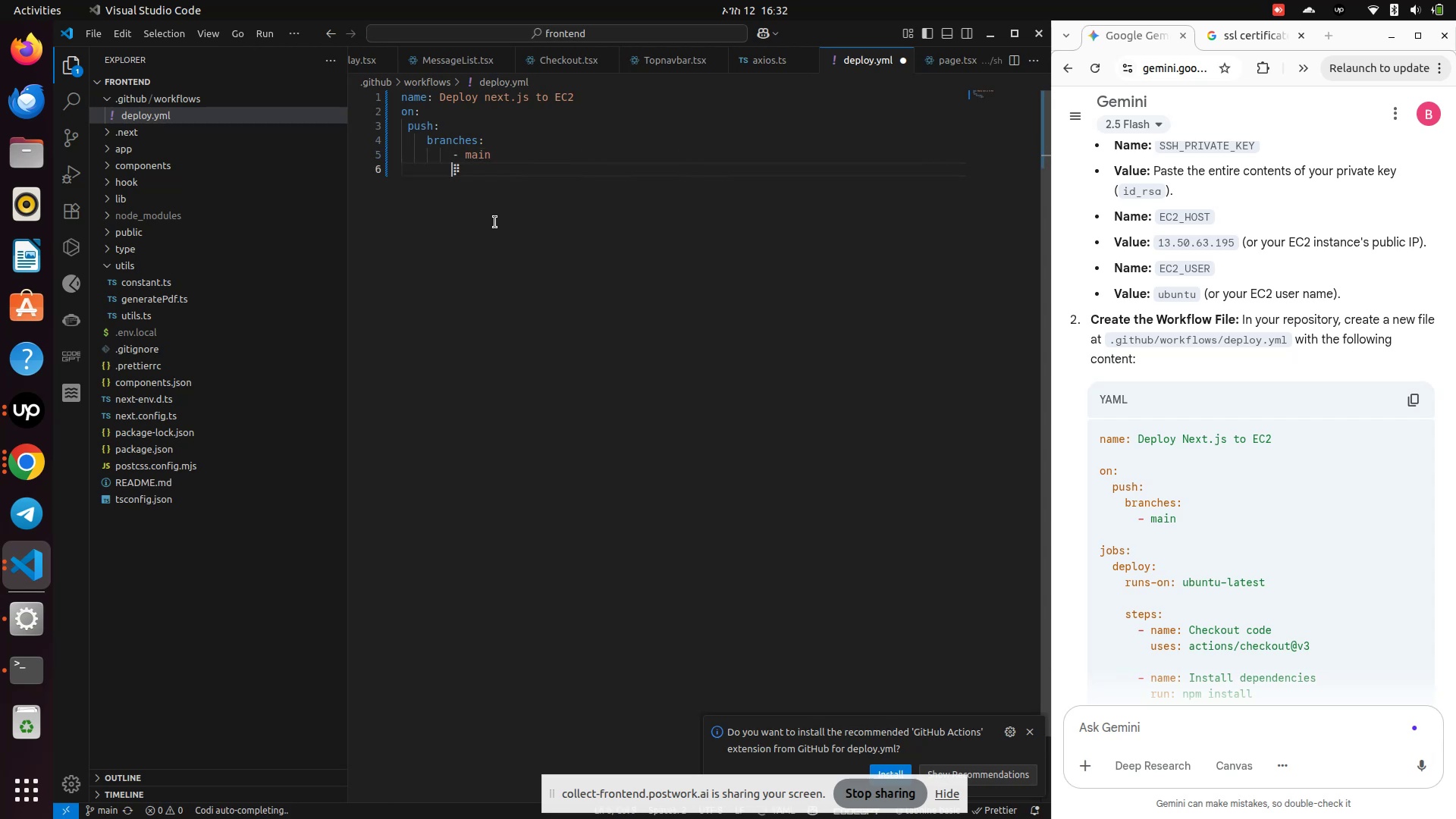 
key(Backspace)
 